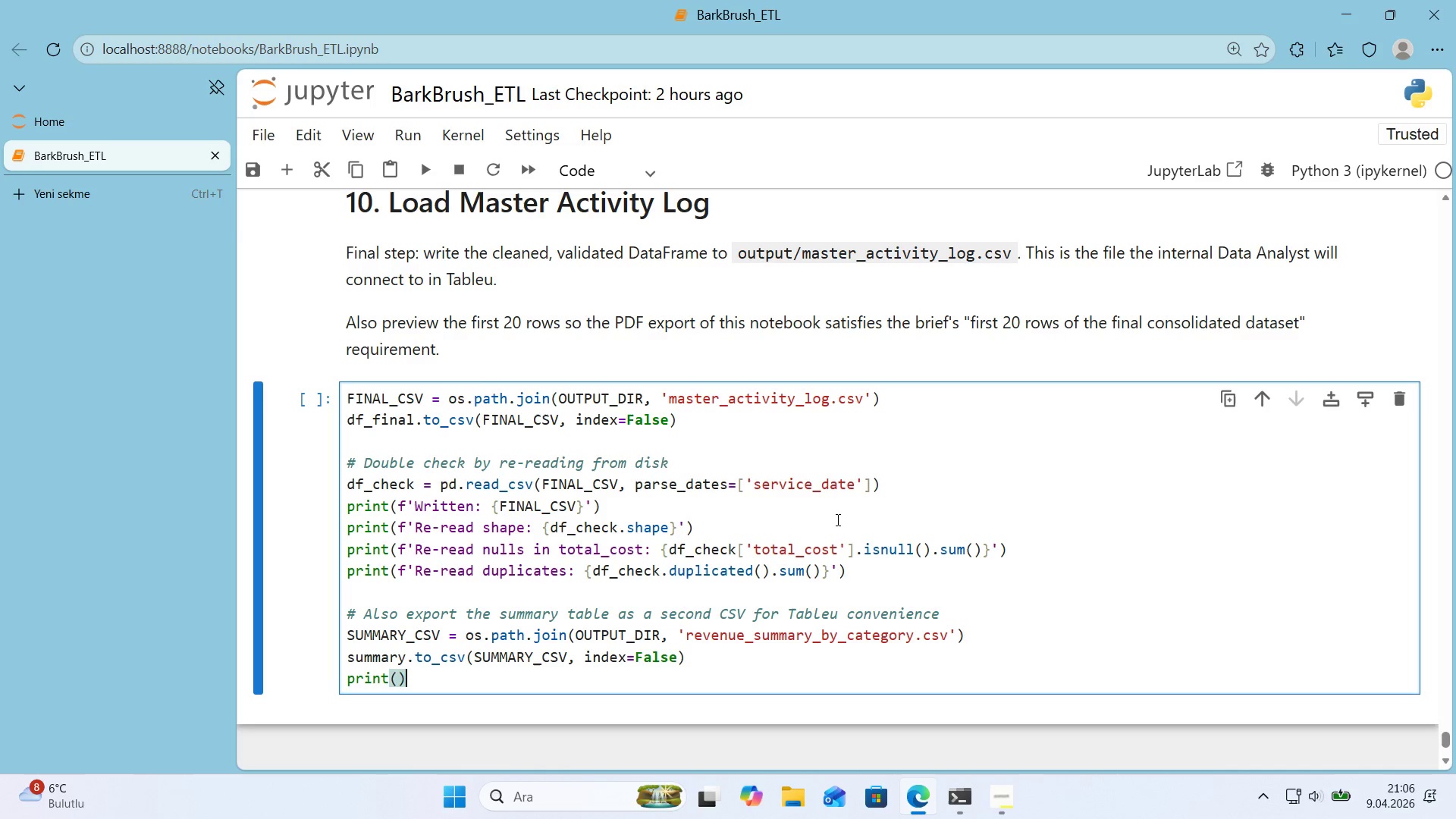 
key(ArrowLeft)
 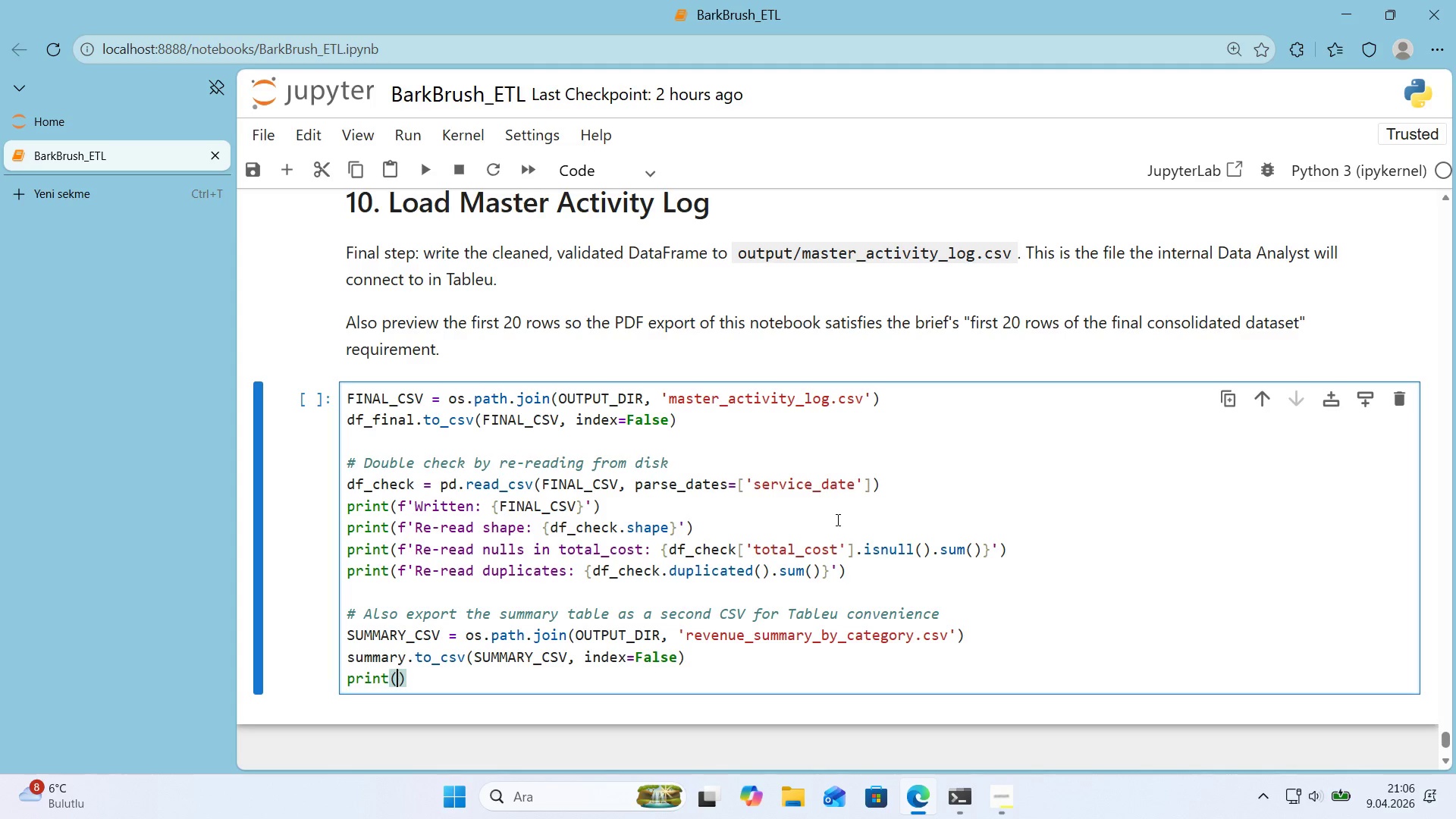 
type(f@@)
 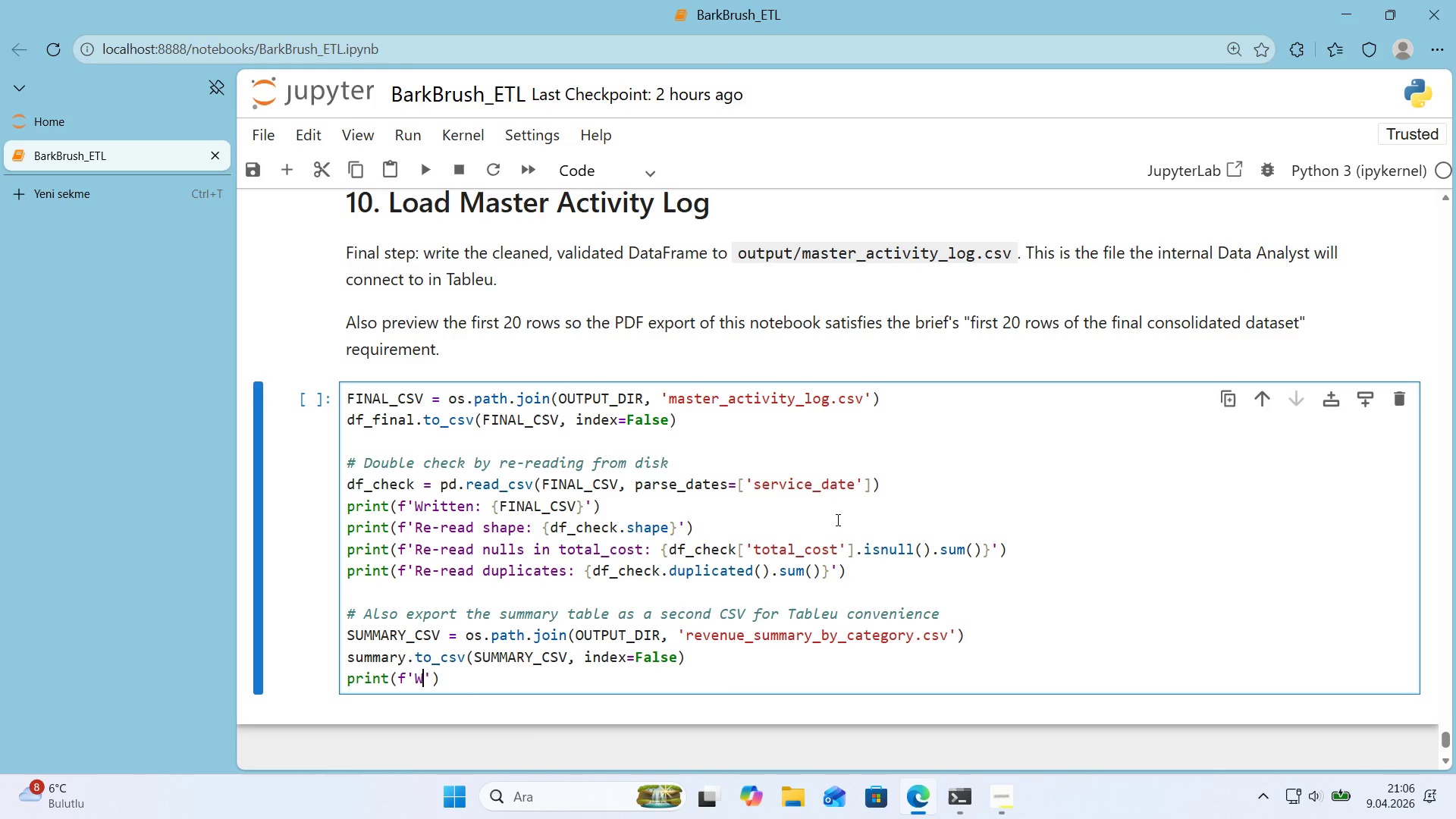 
 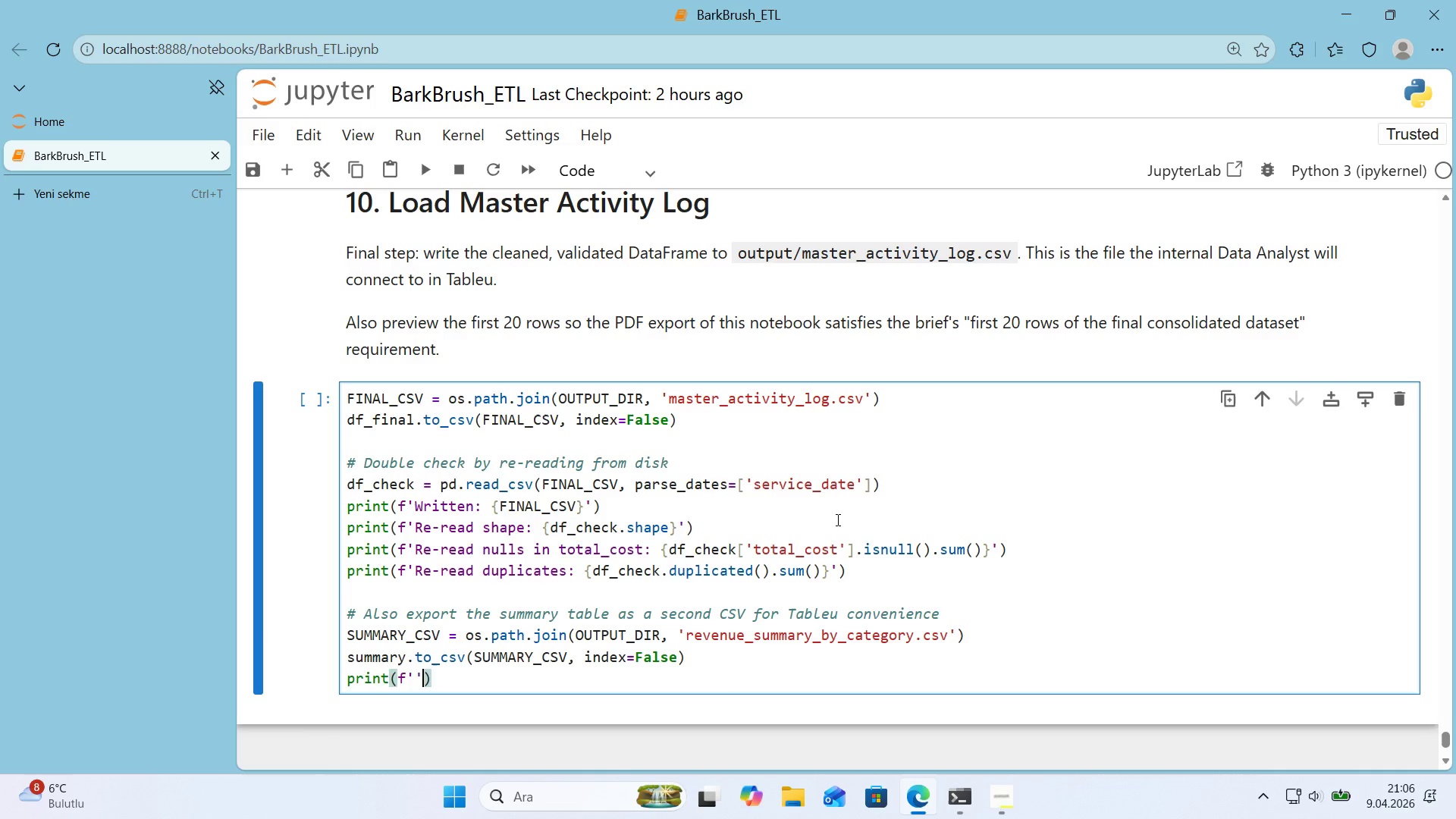 
key(ArrowLeft)
 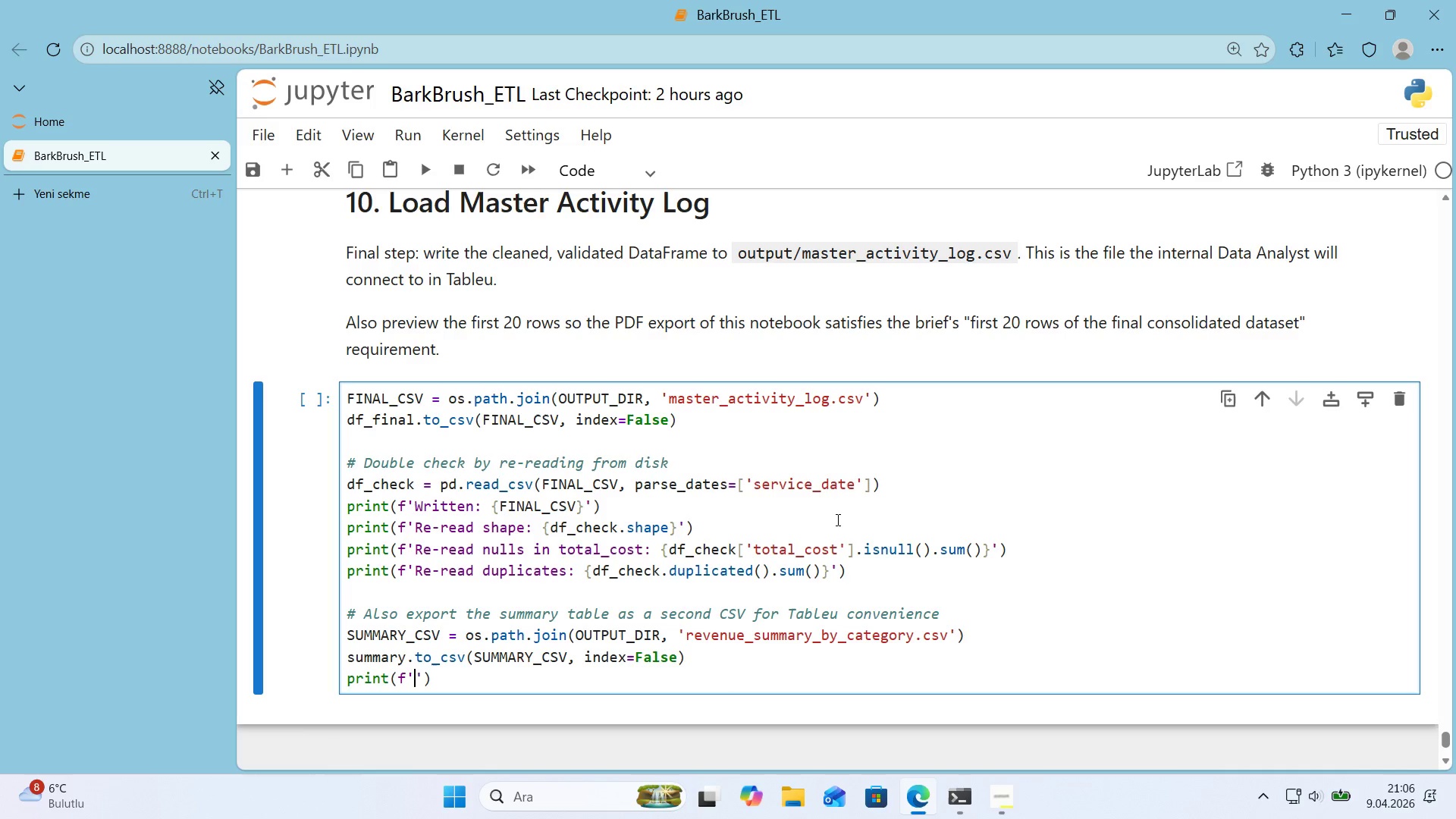 
type(Wr'tten> )
 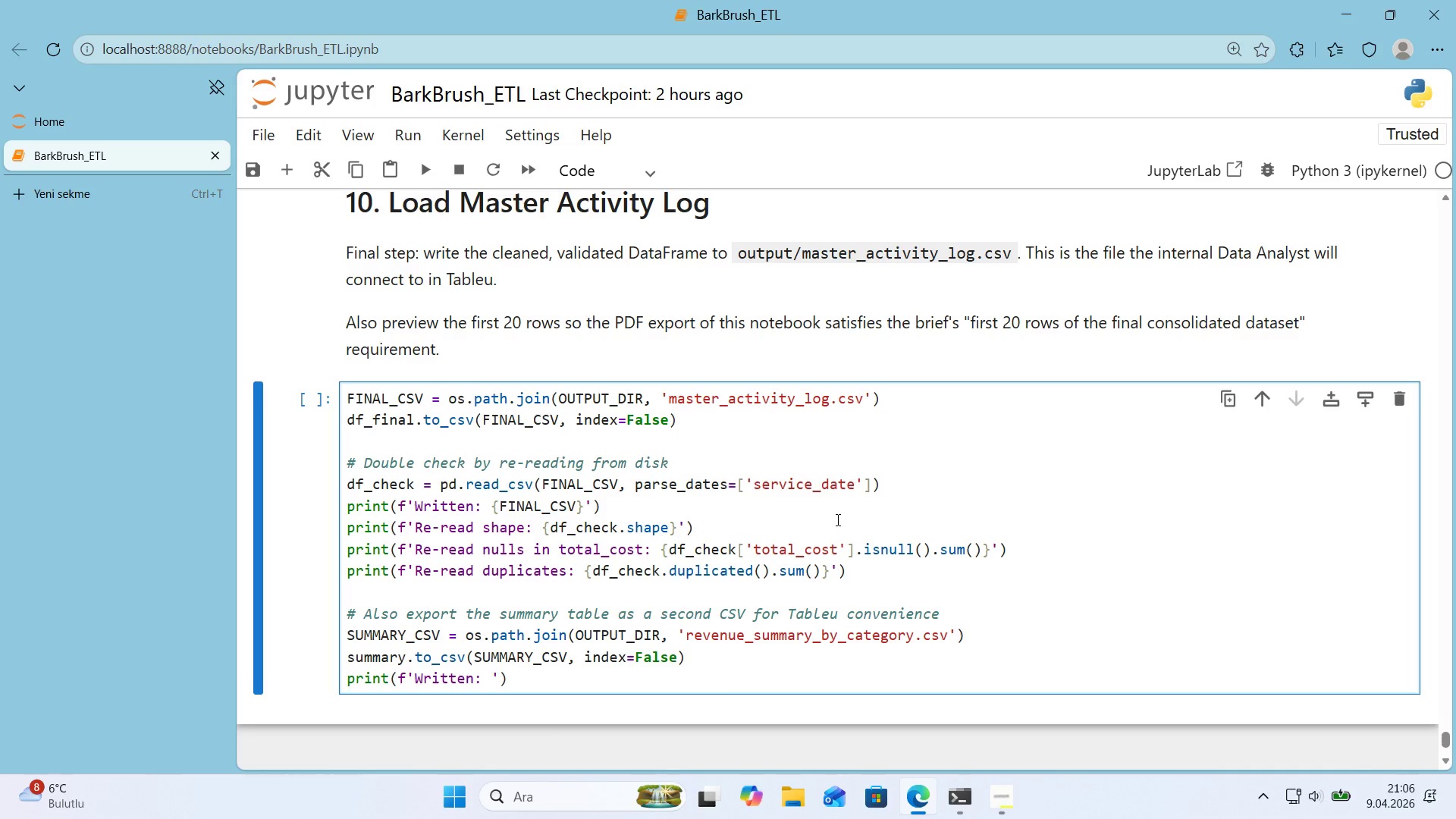 
key(Alt+Control+7)
 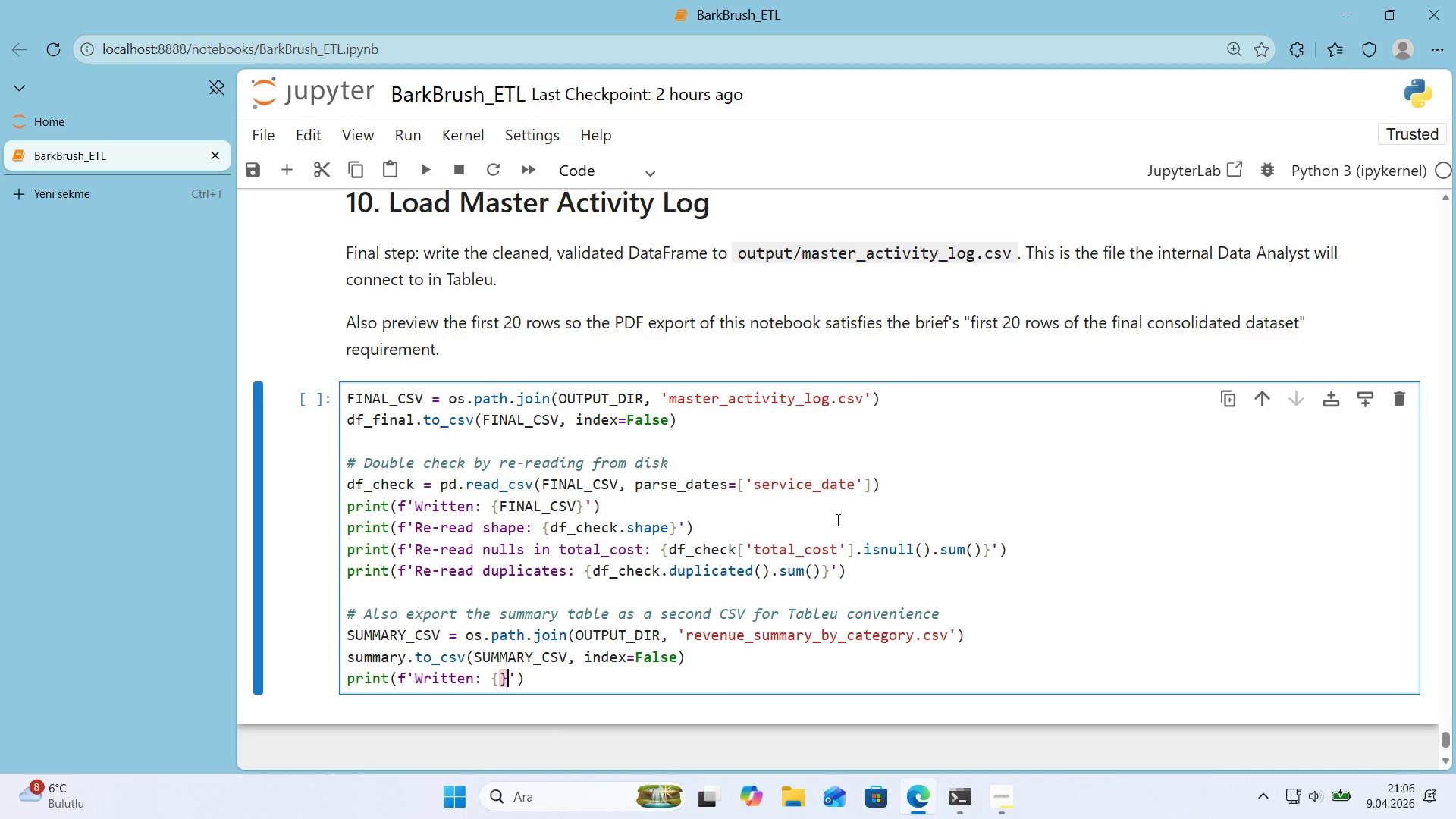 
key(Alt+Control+0)
 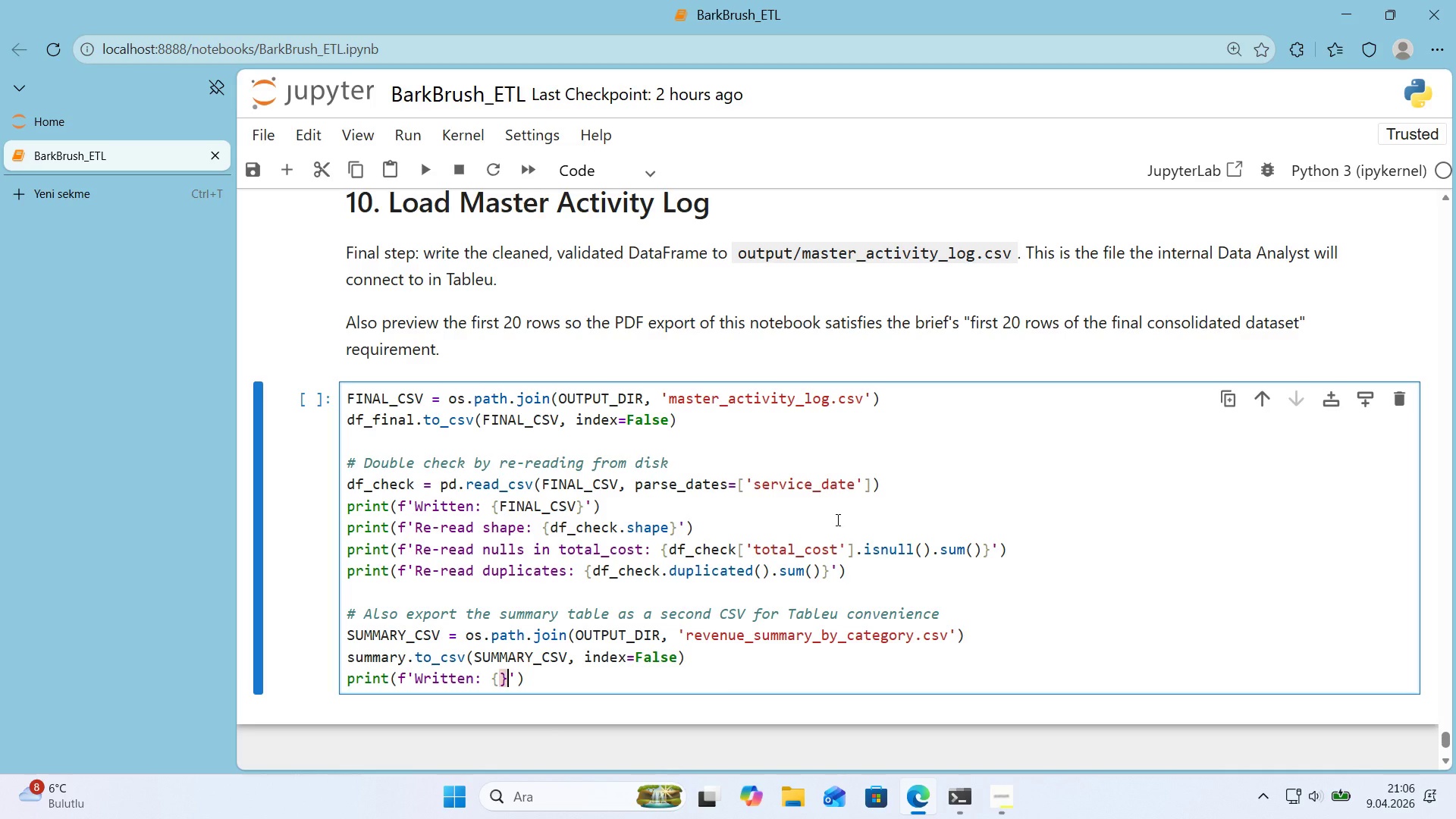 
key(ArrowLeft)
 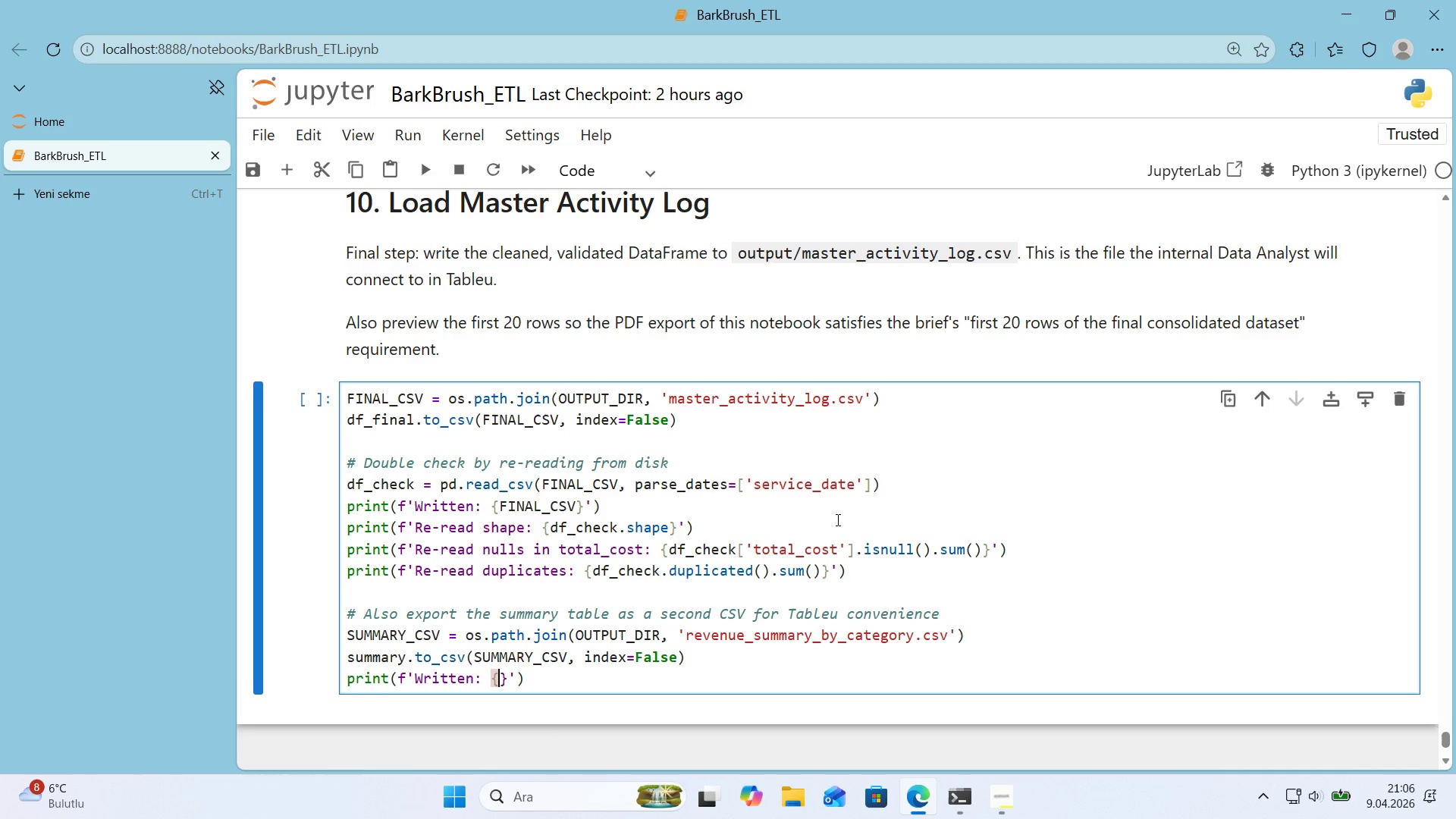 
type(SUMMARY_CSV)
 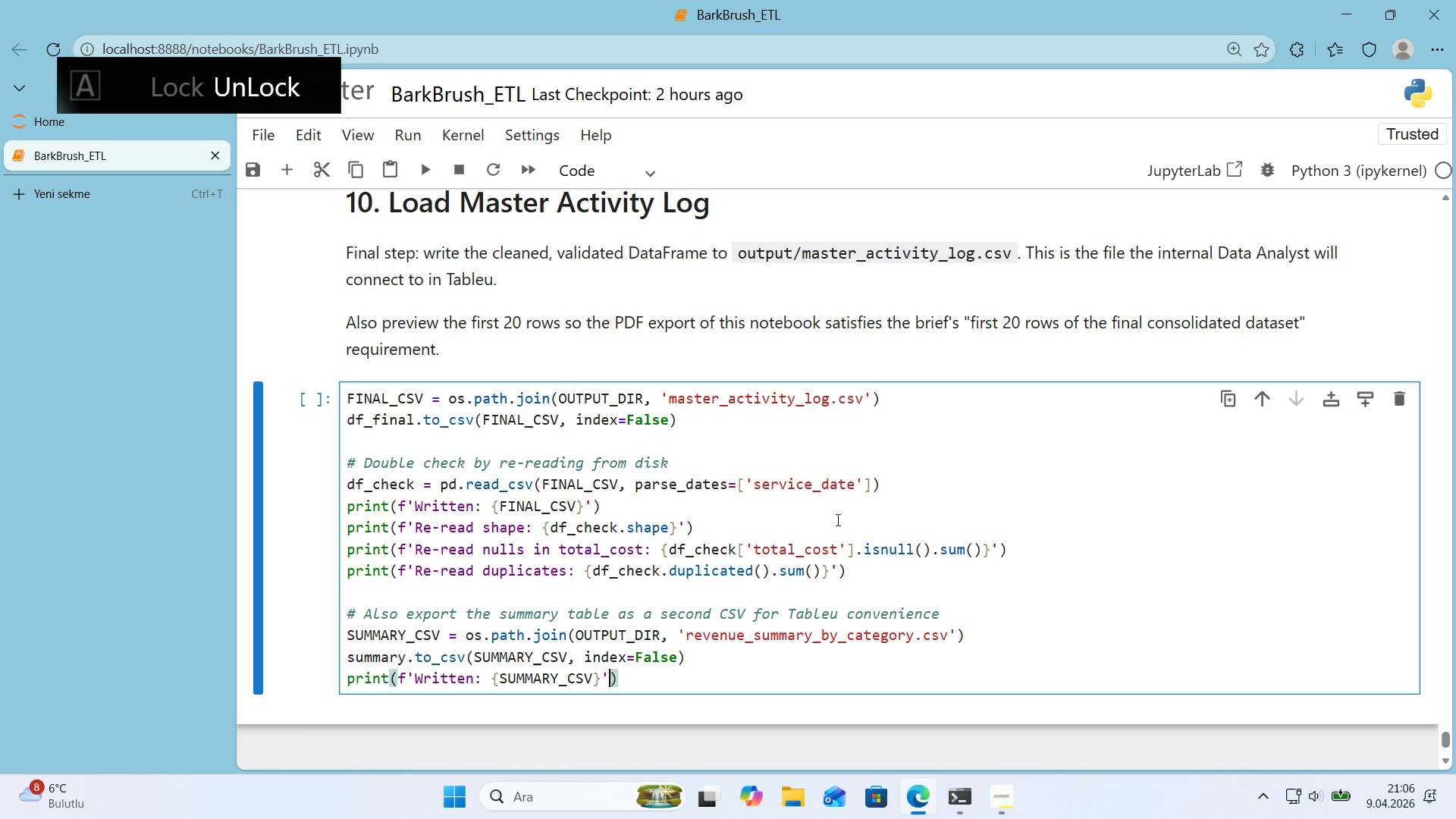 
 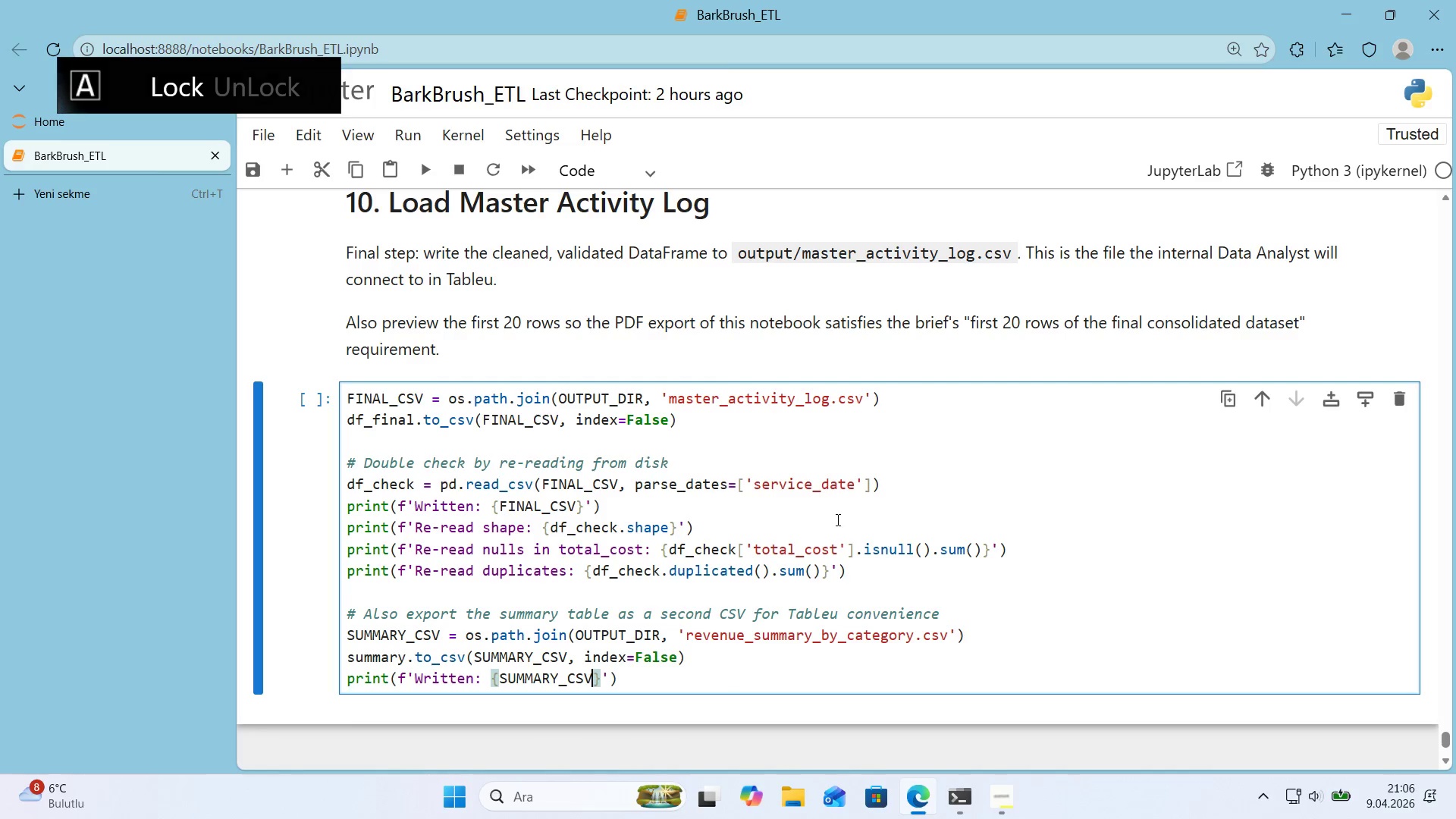 
key(ArrowRight)
 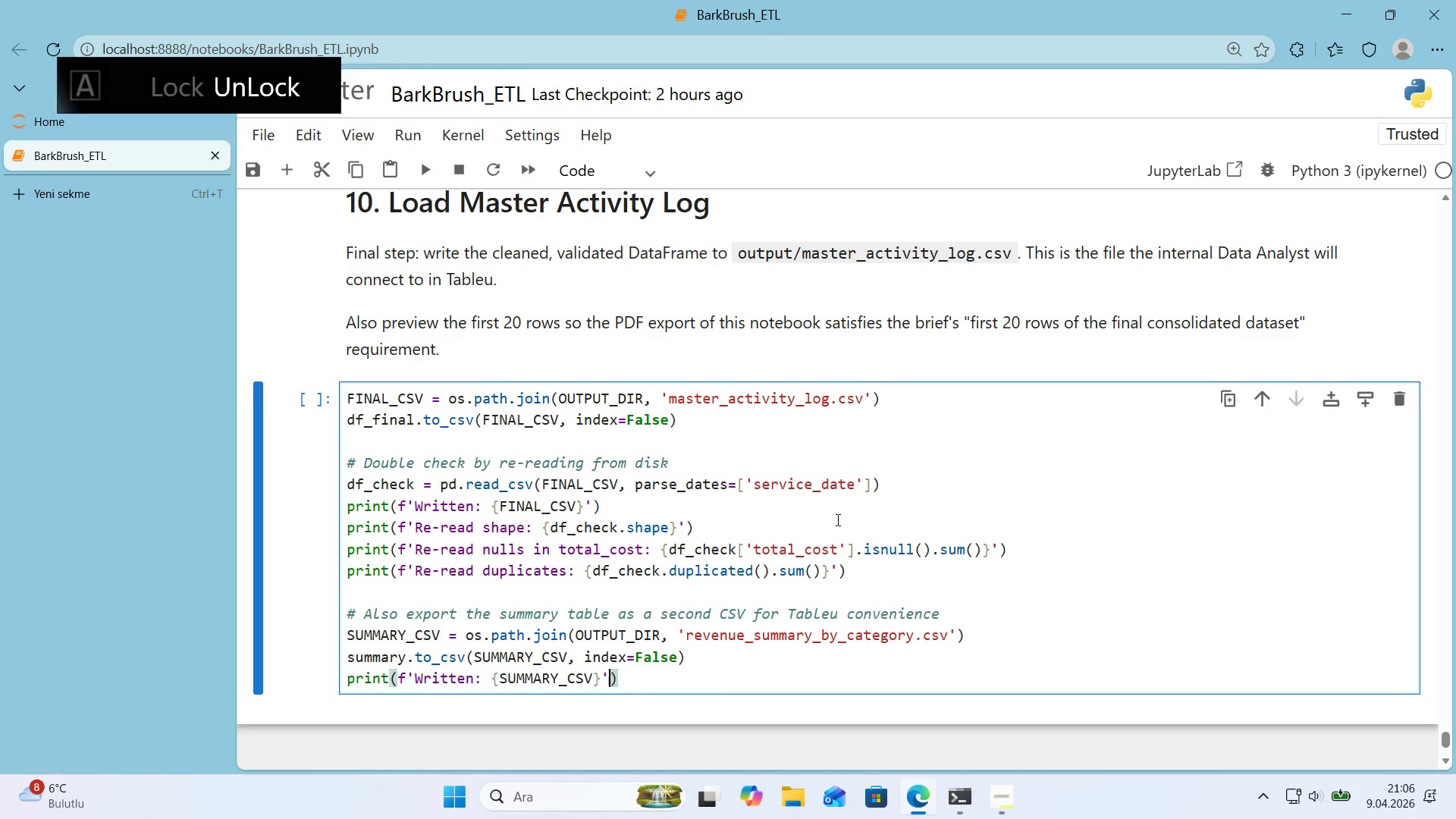 
key(ArrowRight)
 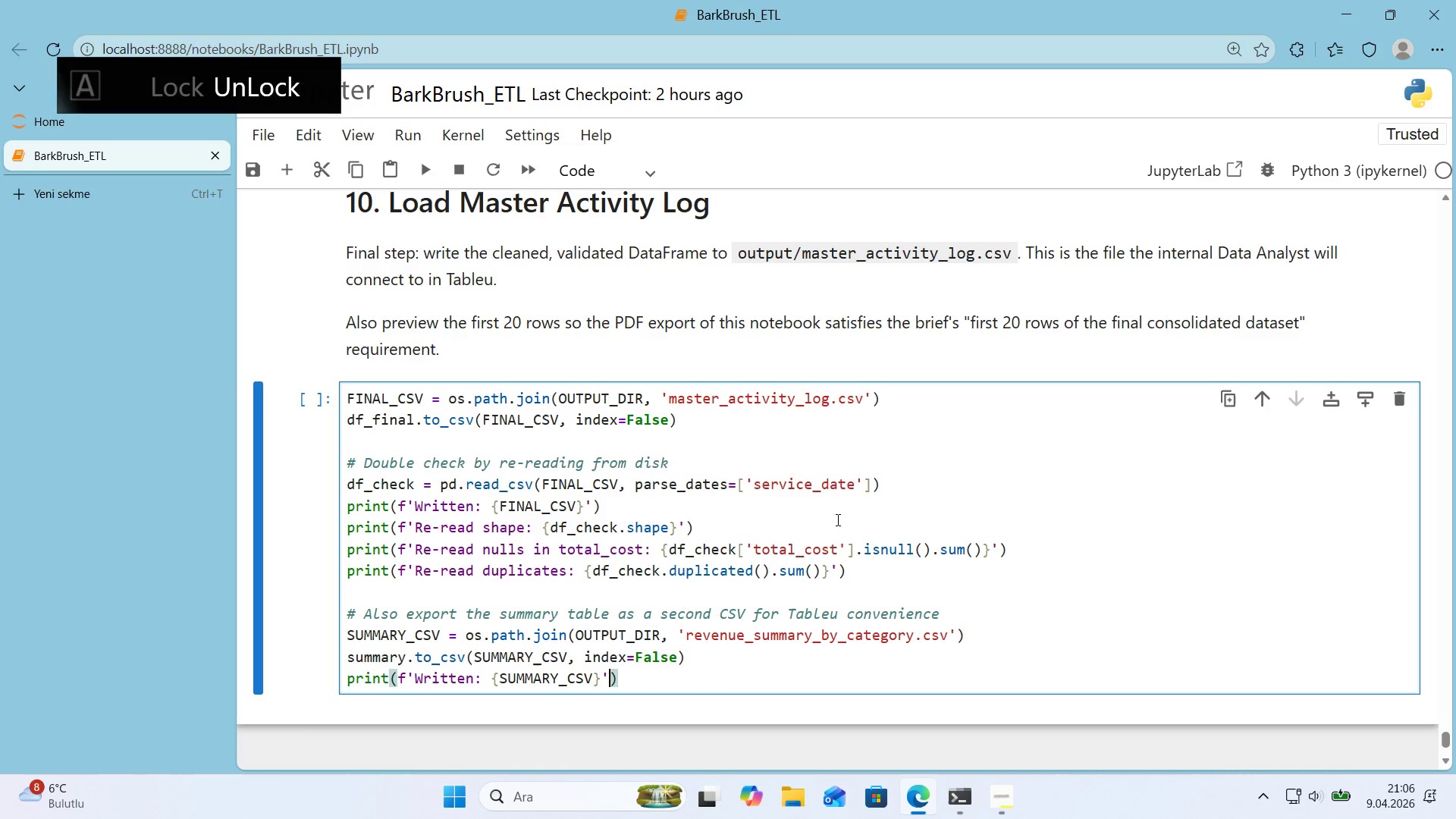 
key(ArrowRight)
 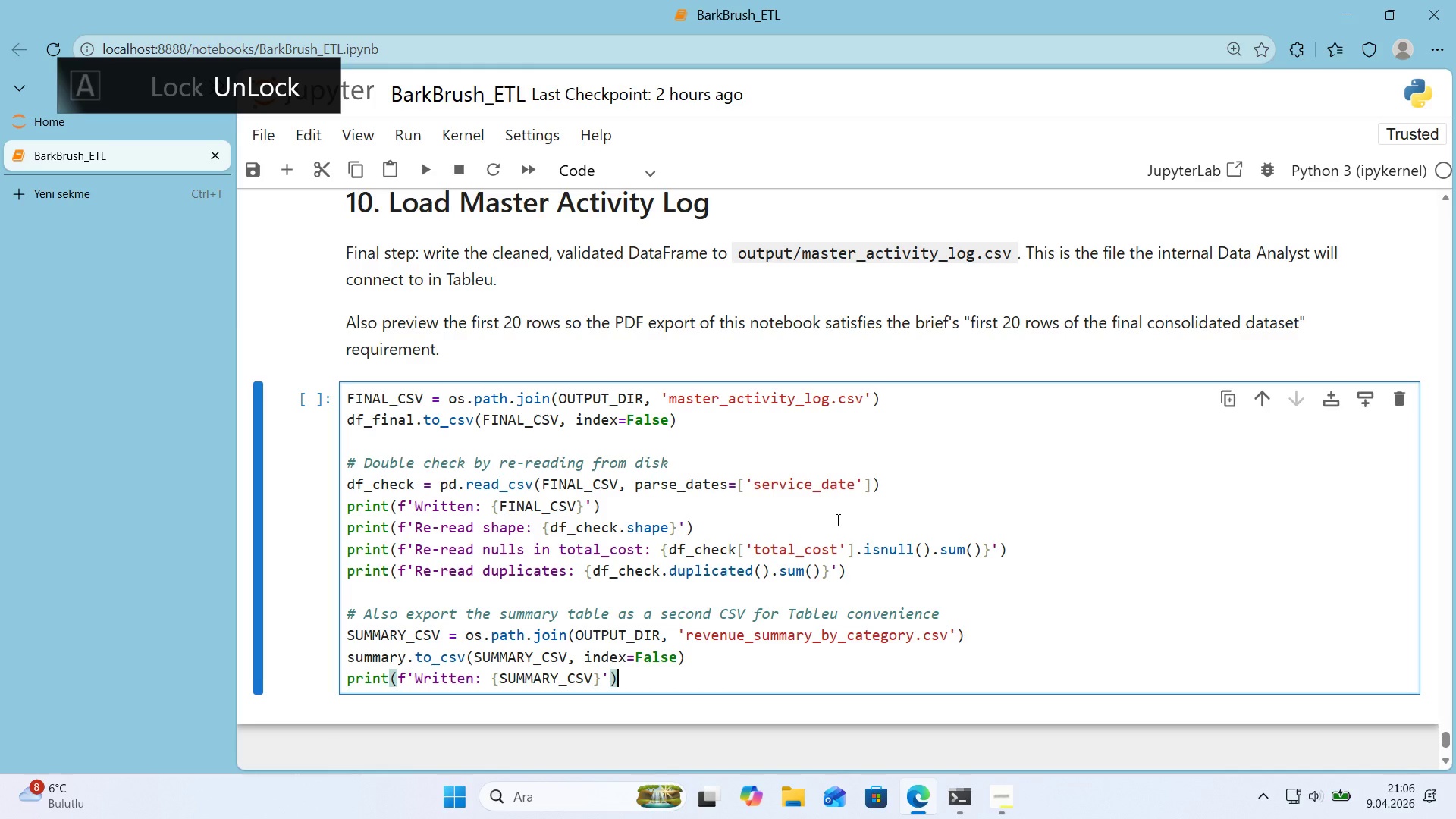 
key(Enter)
 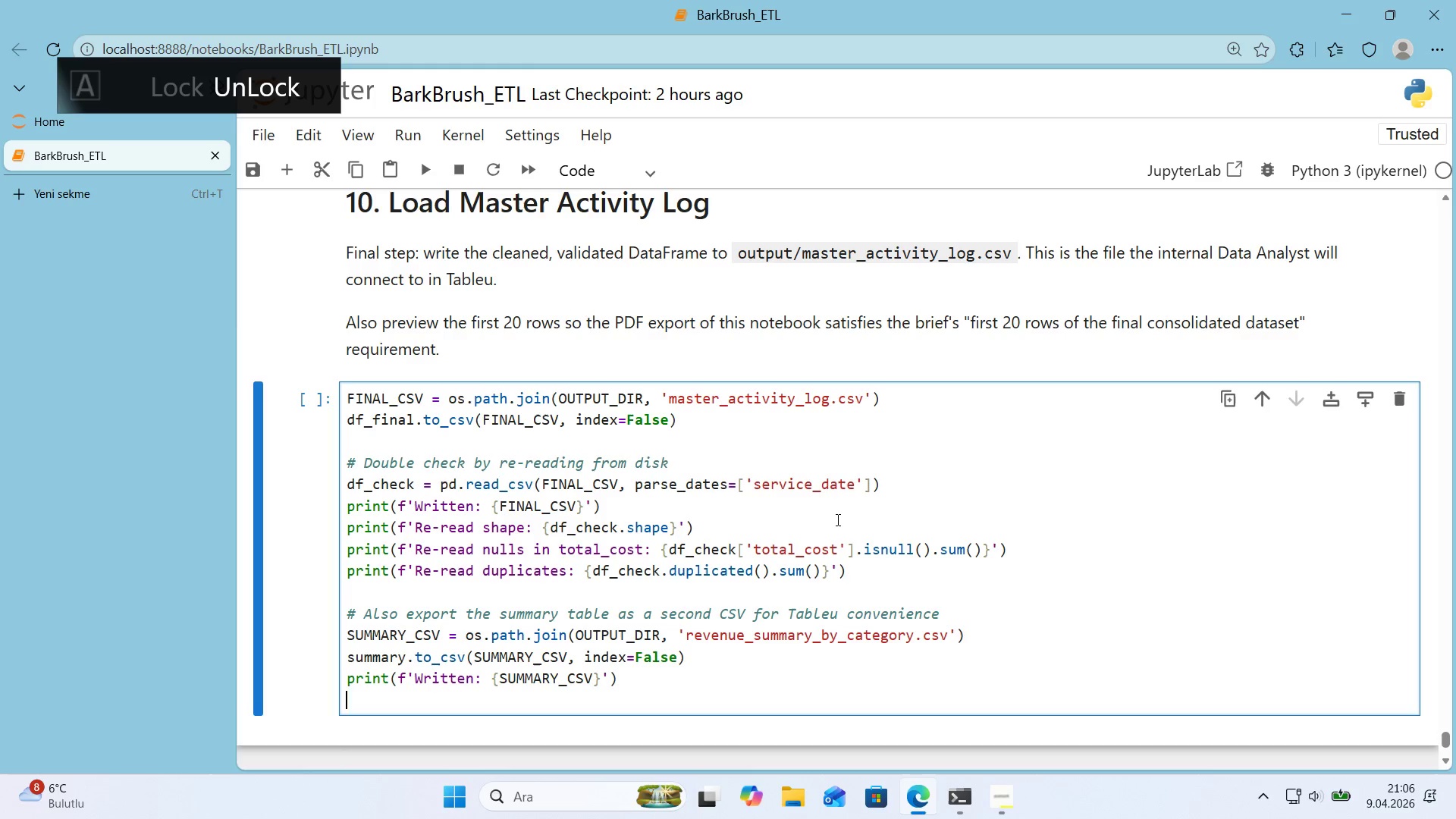 
key(Enter)
 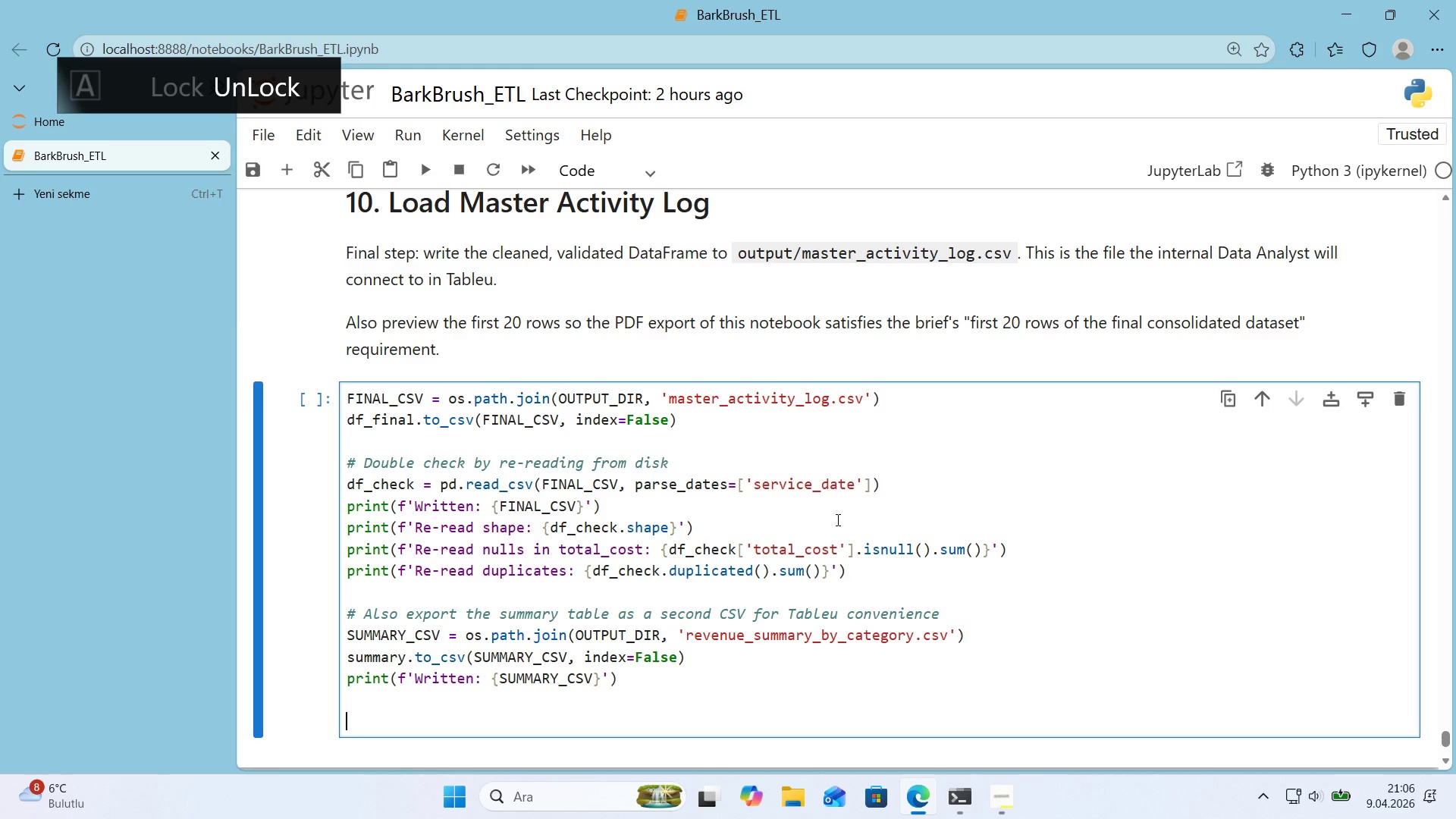 
type(pr'nt*()
 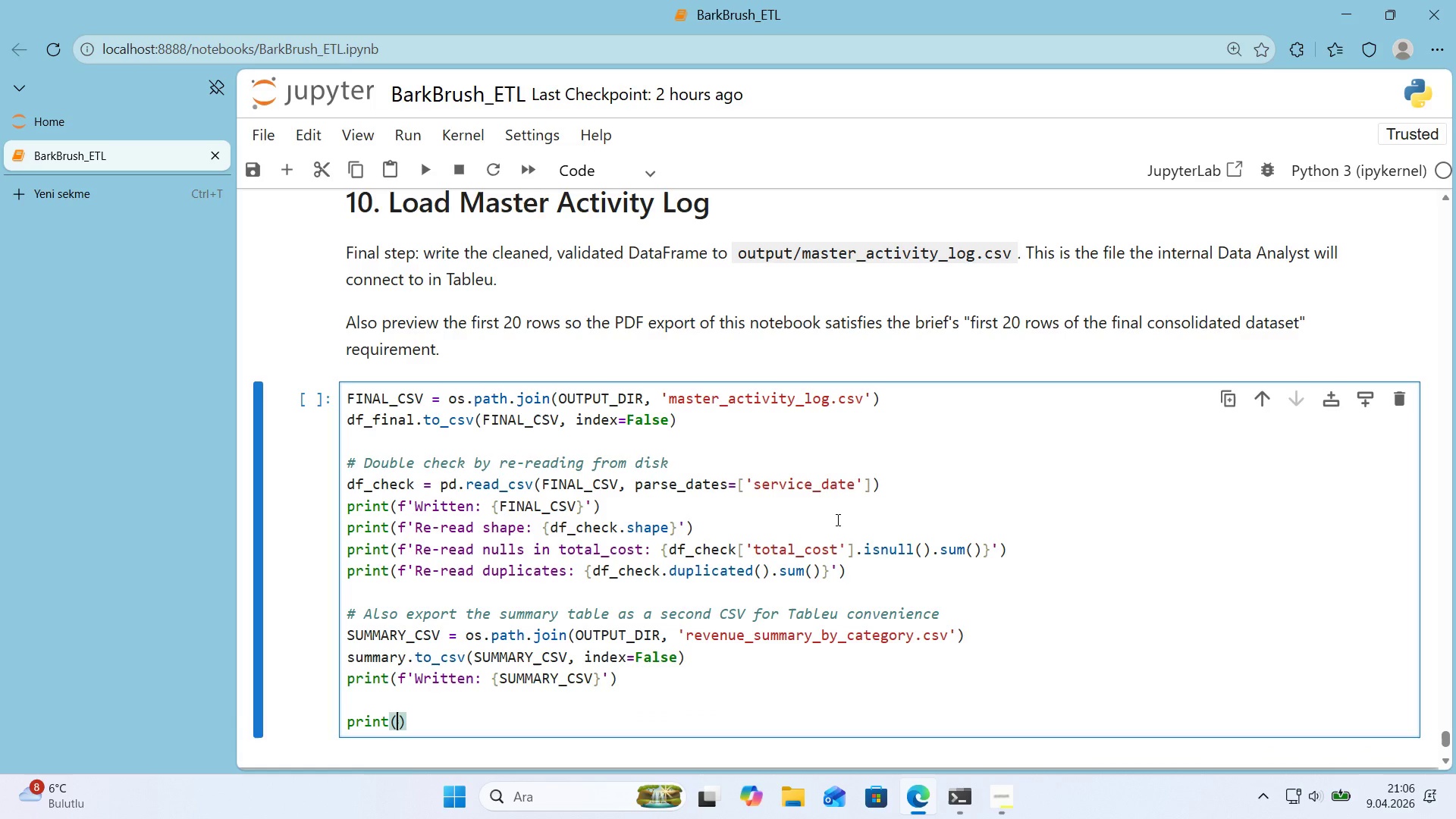 
 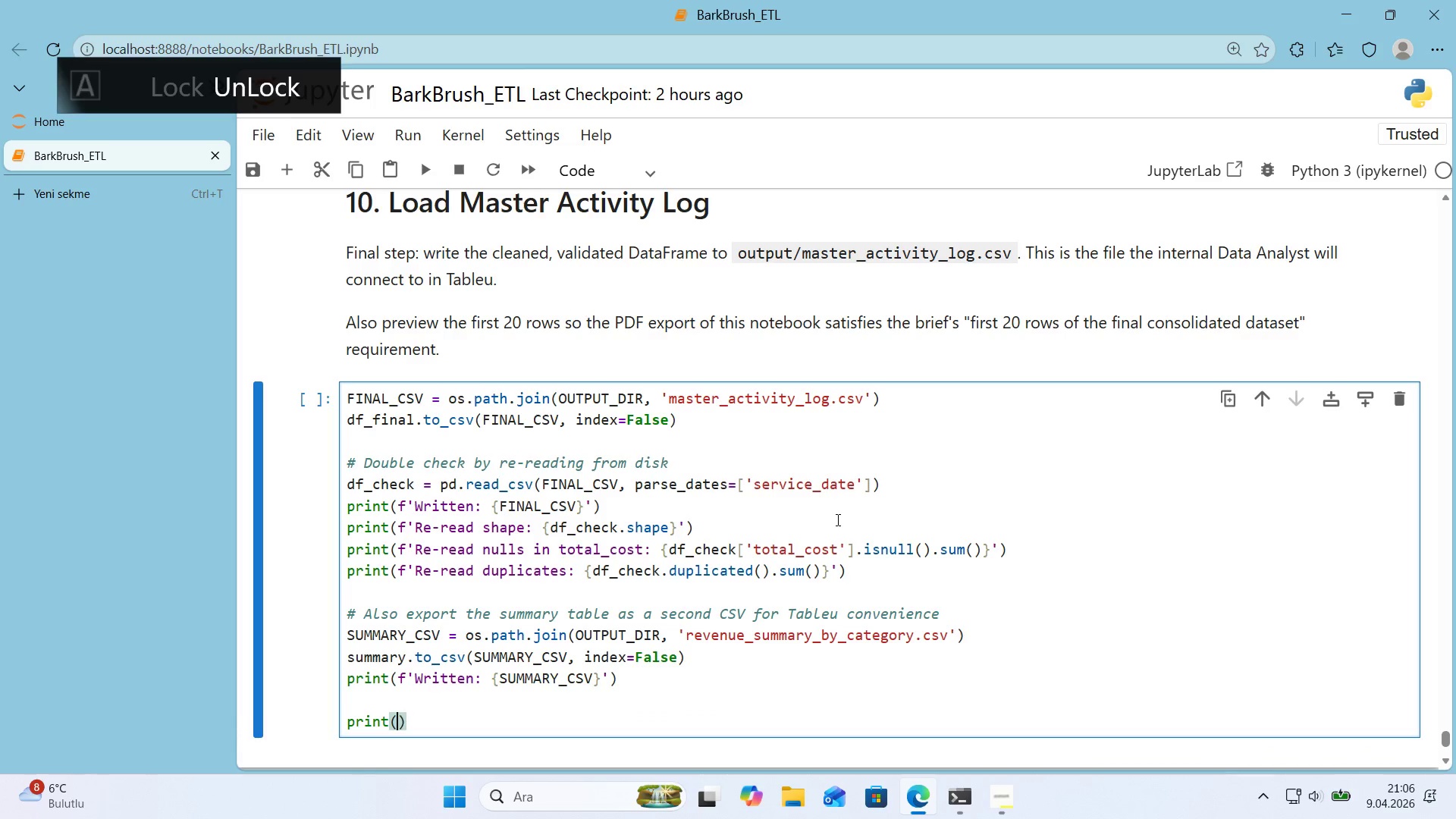 
key(ArrowLeft)
 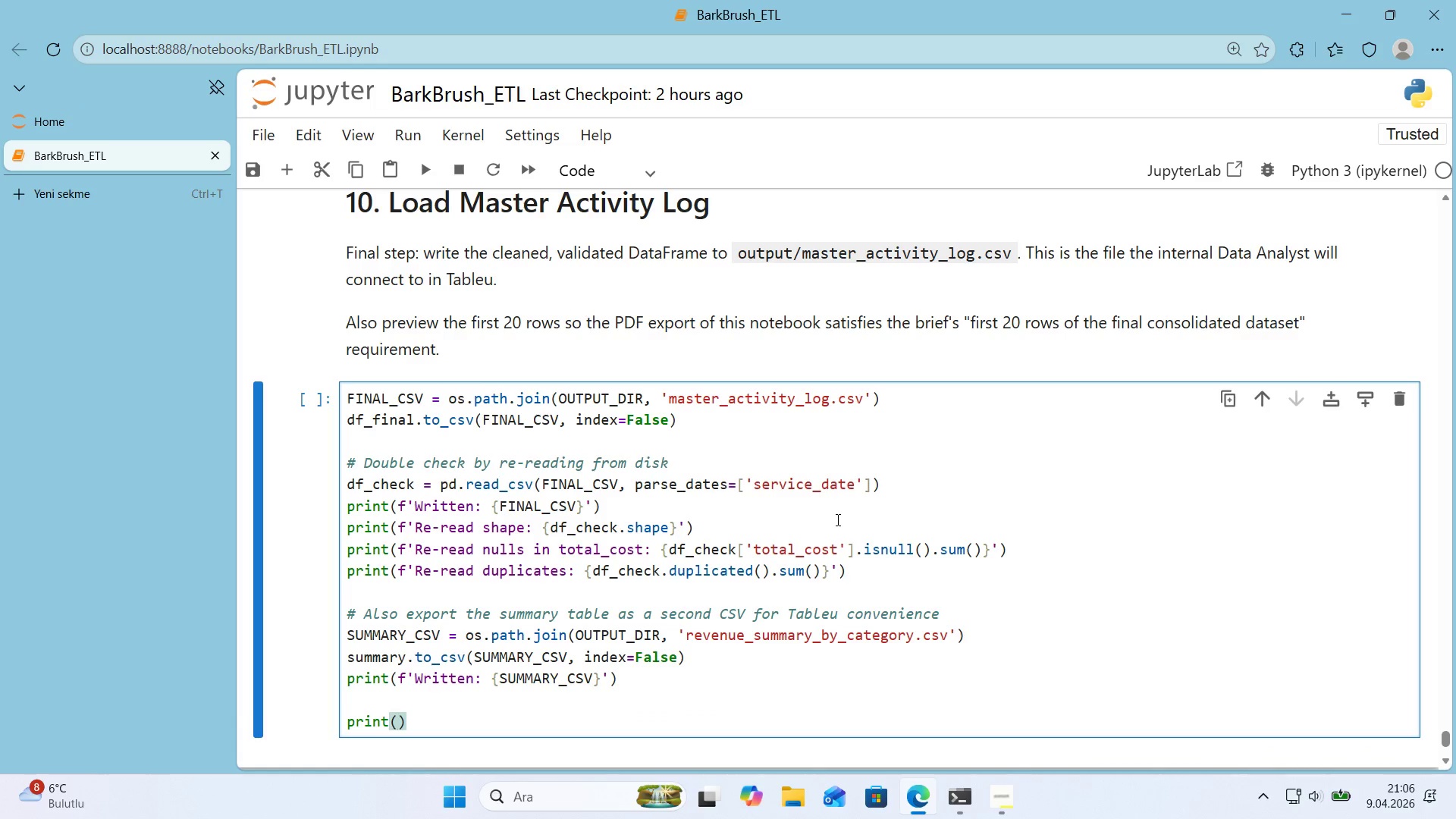 
type(@@)
 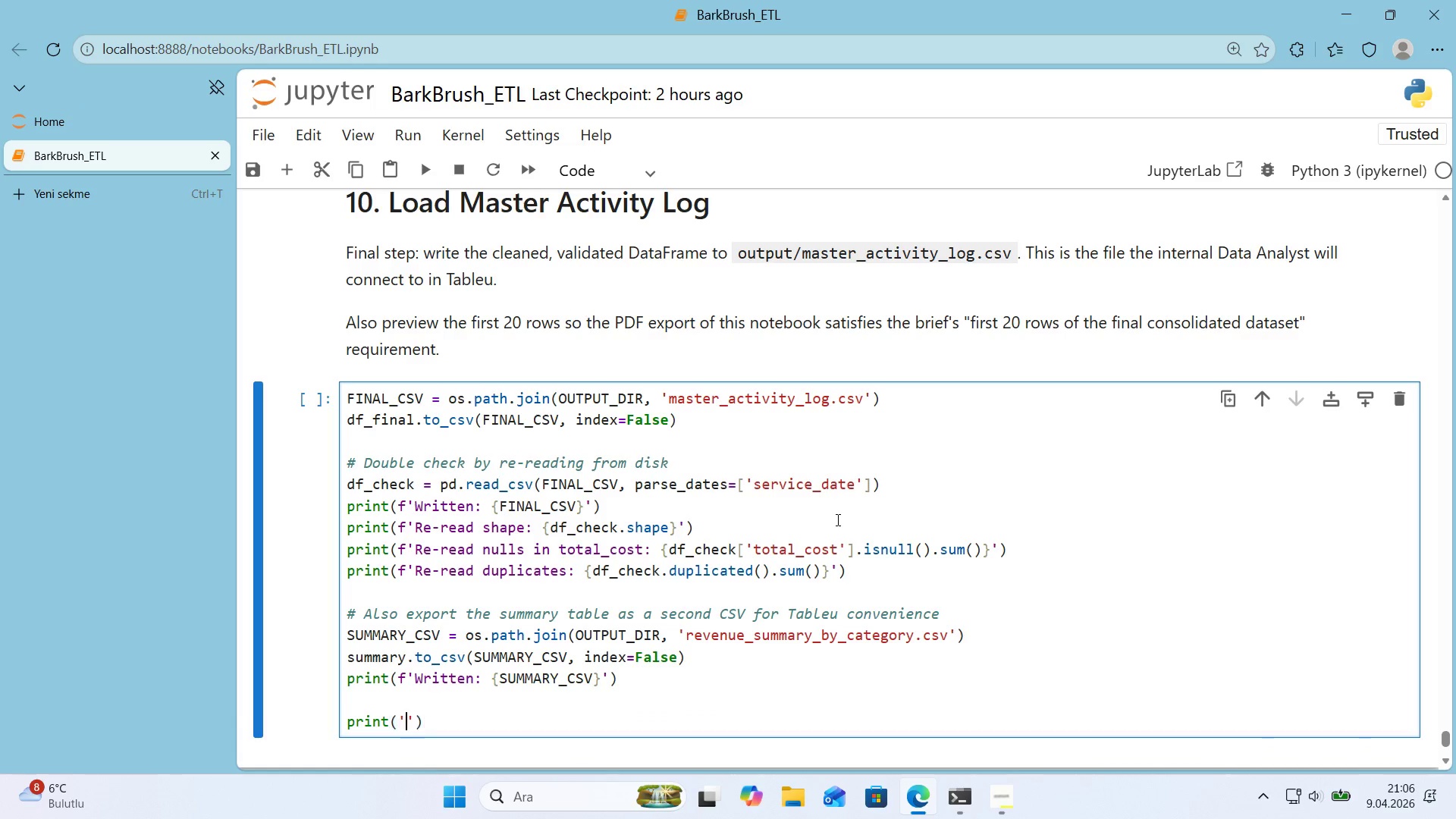 
key(ArrowLeft)
 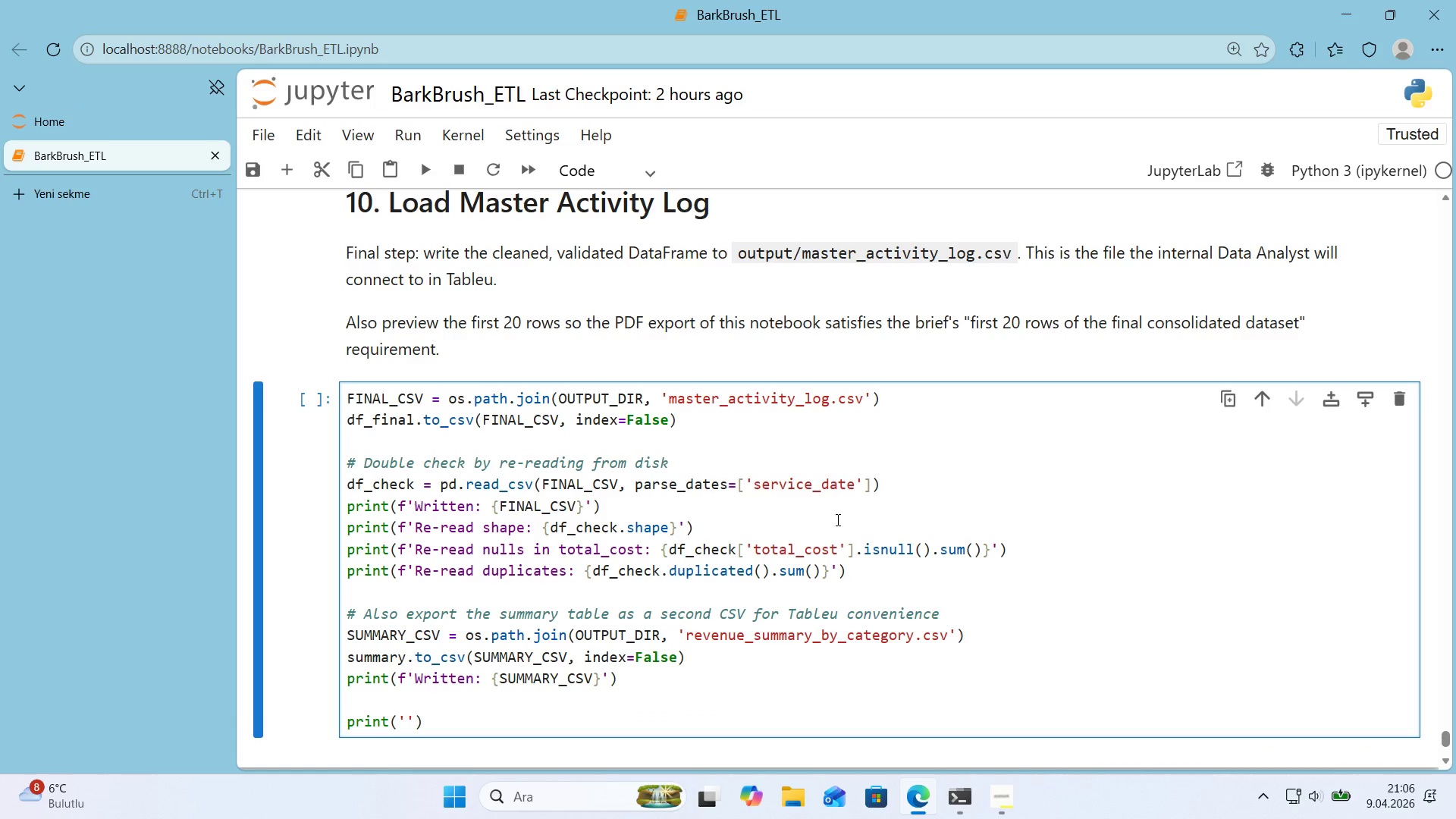 
key(Alt+Control+IntlYen)
 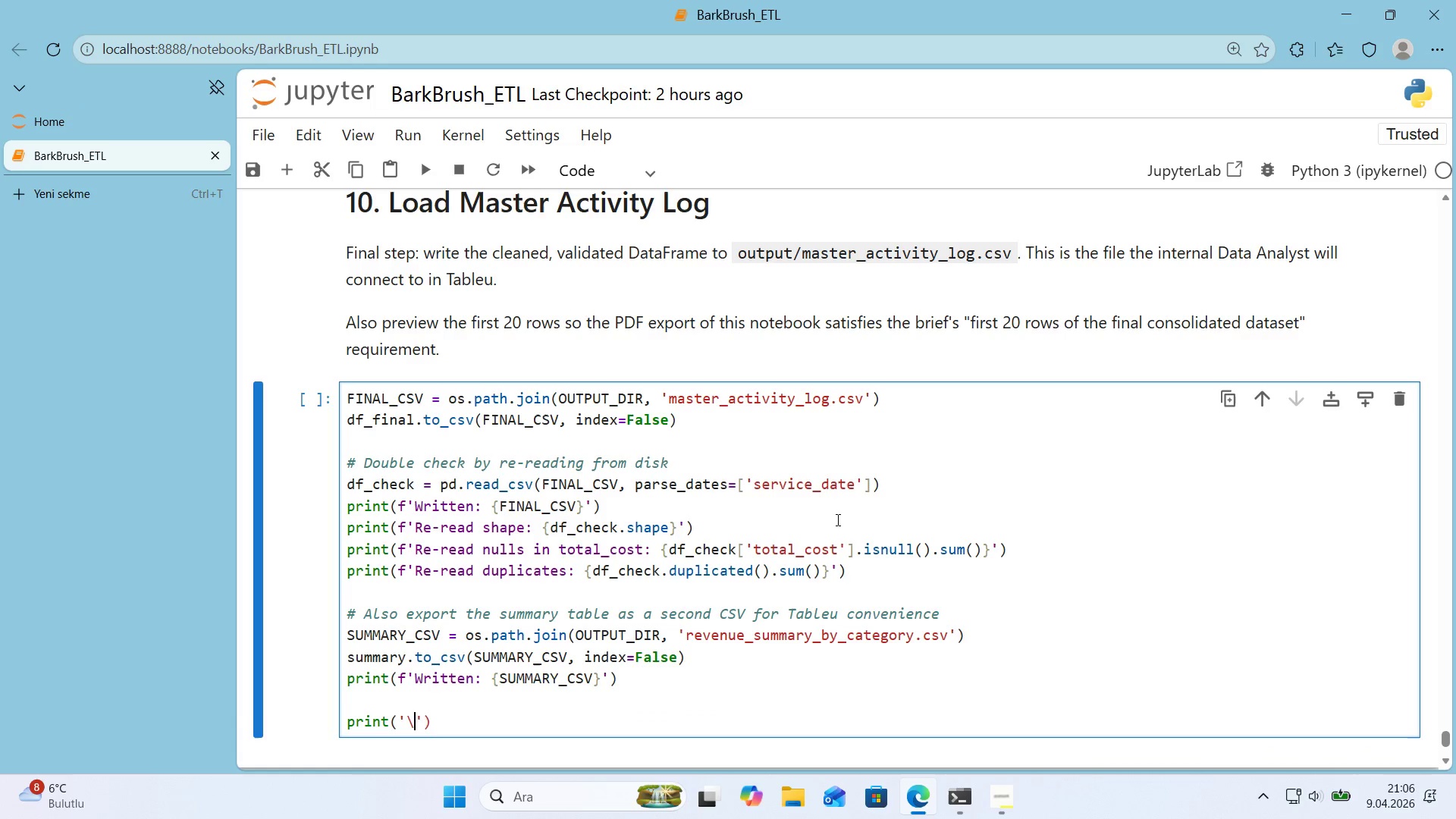 
type(n + @@)
 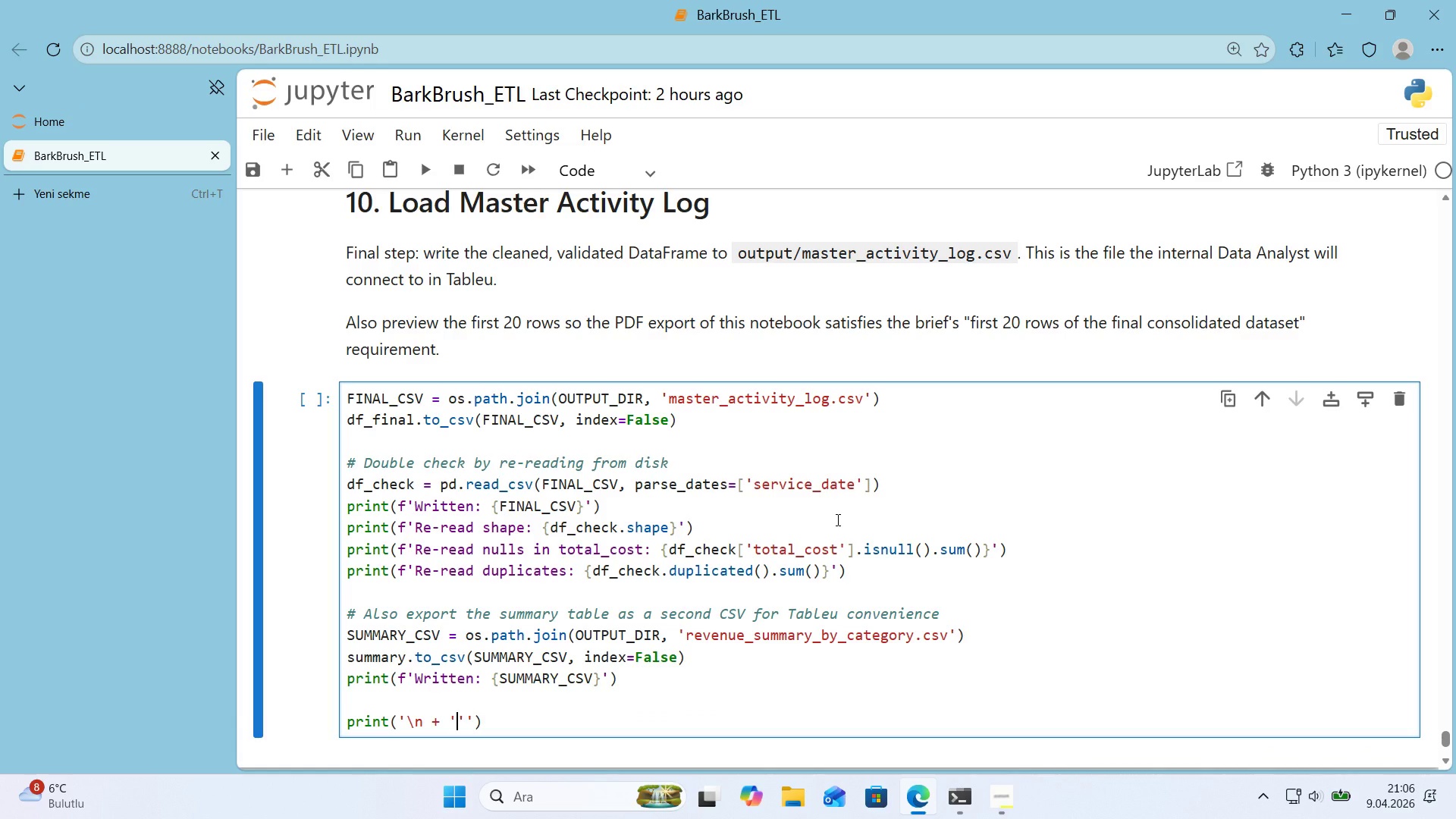 
 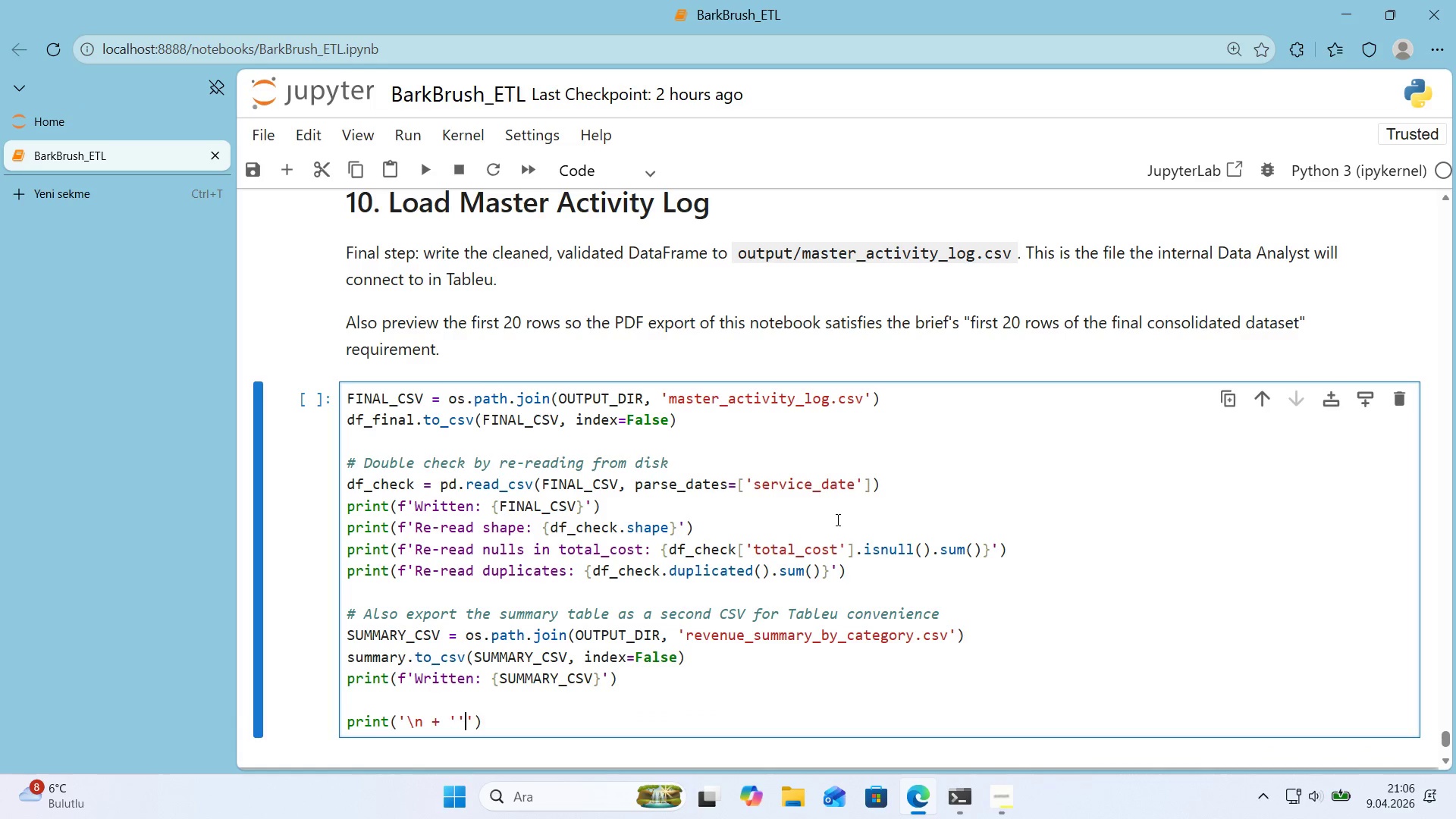 
key(ArrowLeft)
 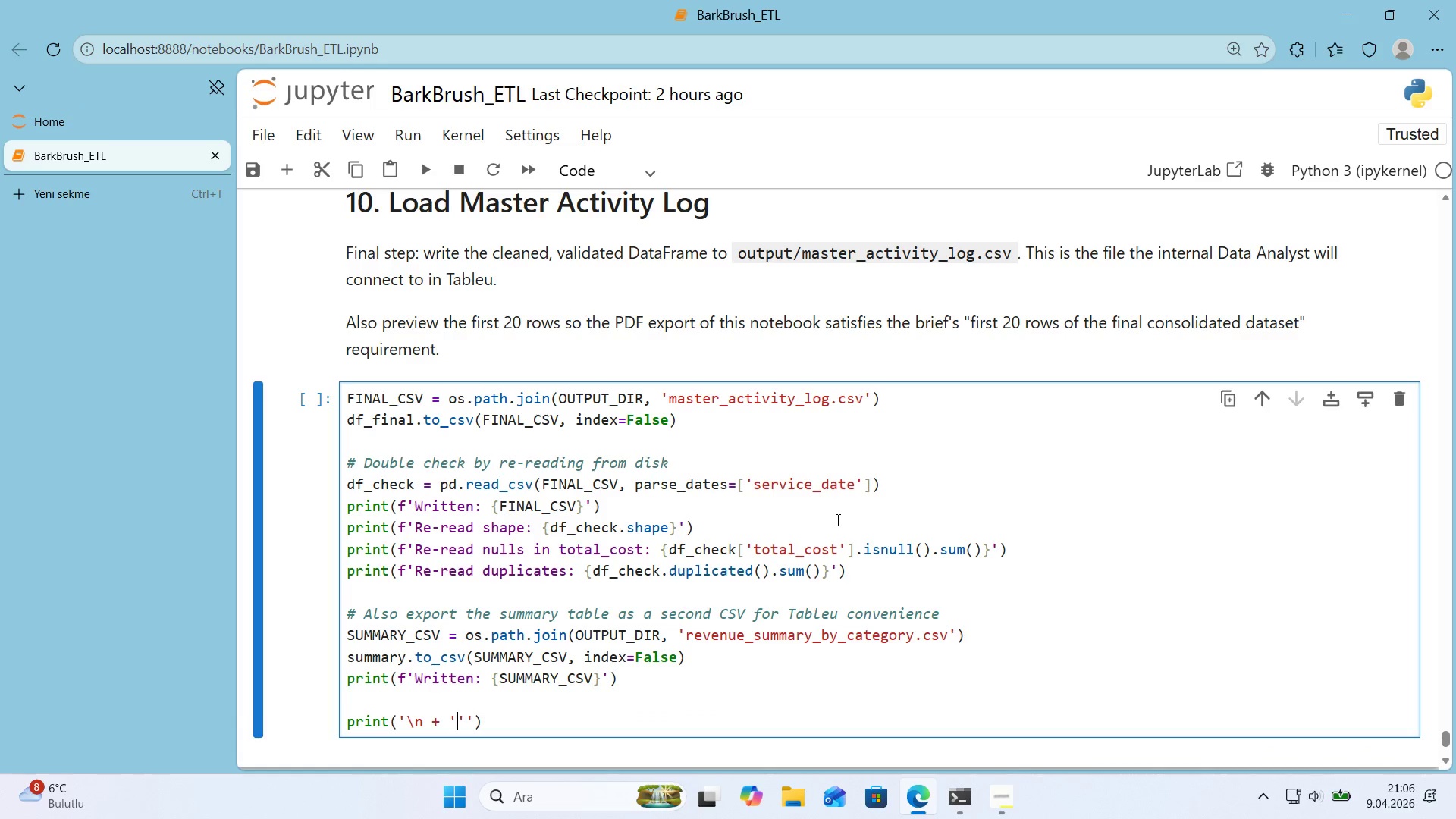 
key(Shift+0)
 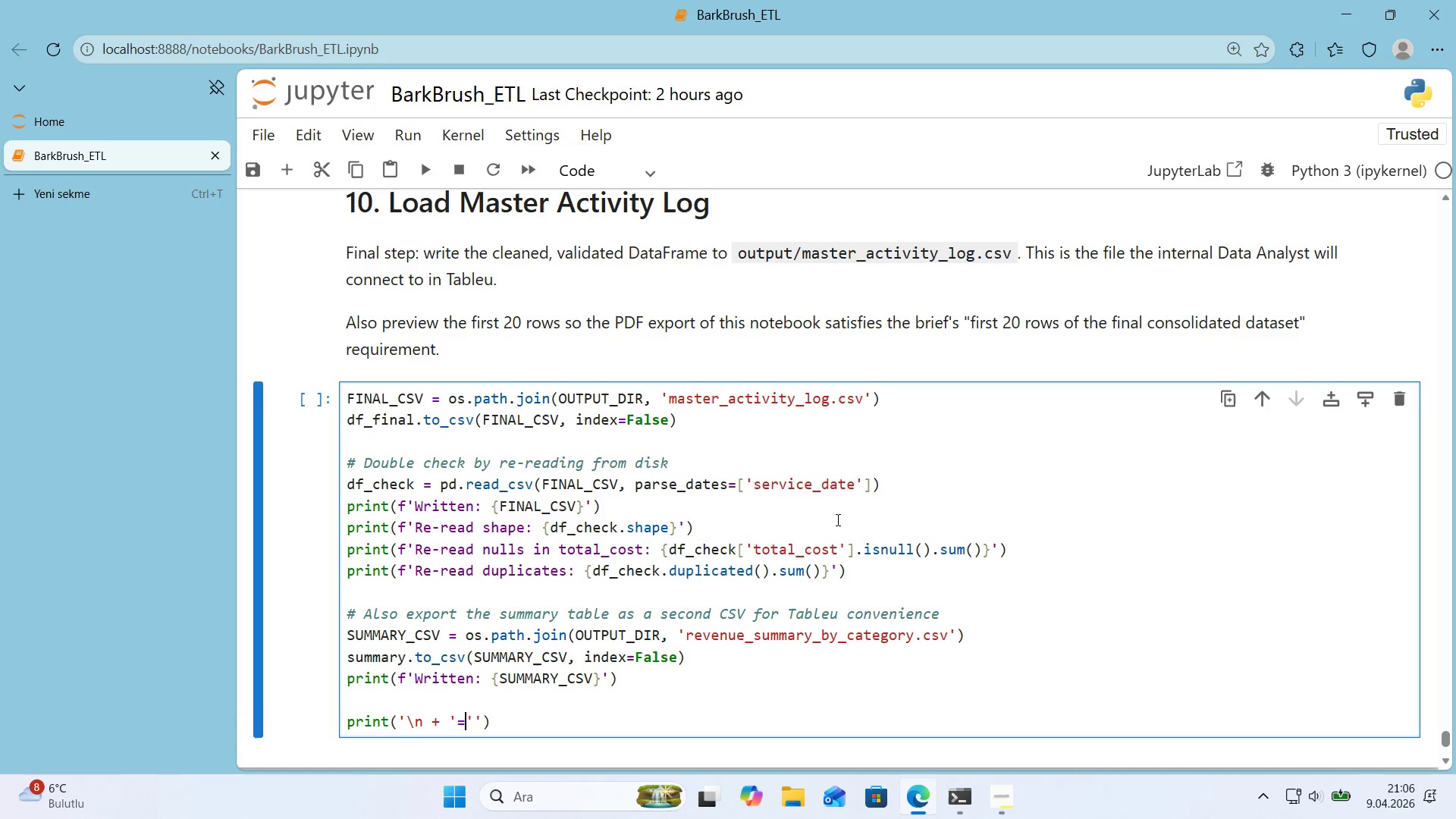 
key(ArrowRight)
 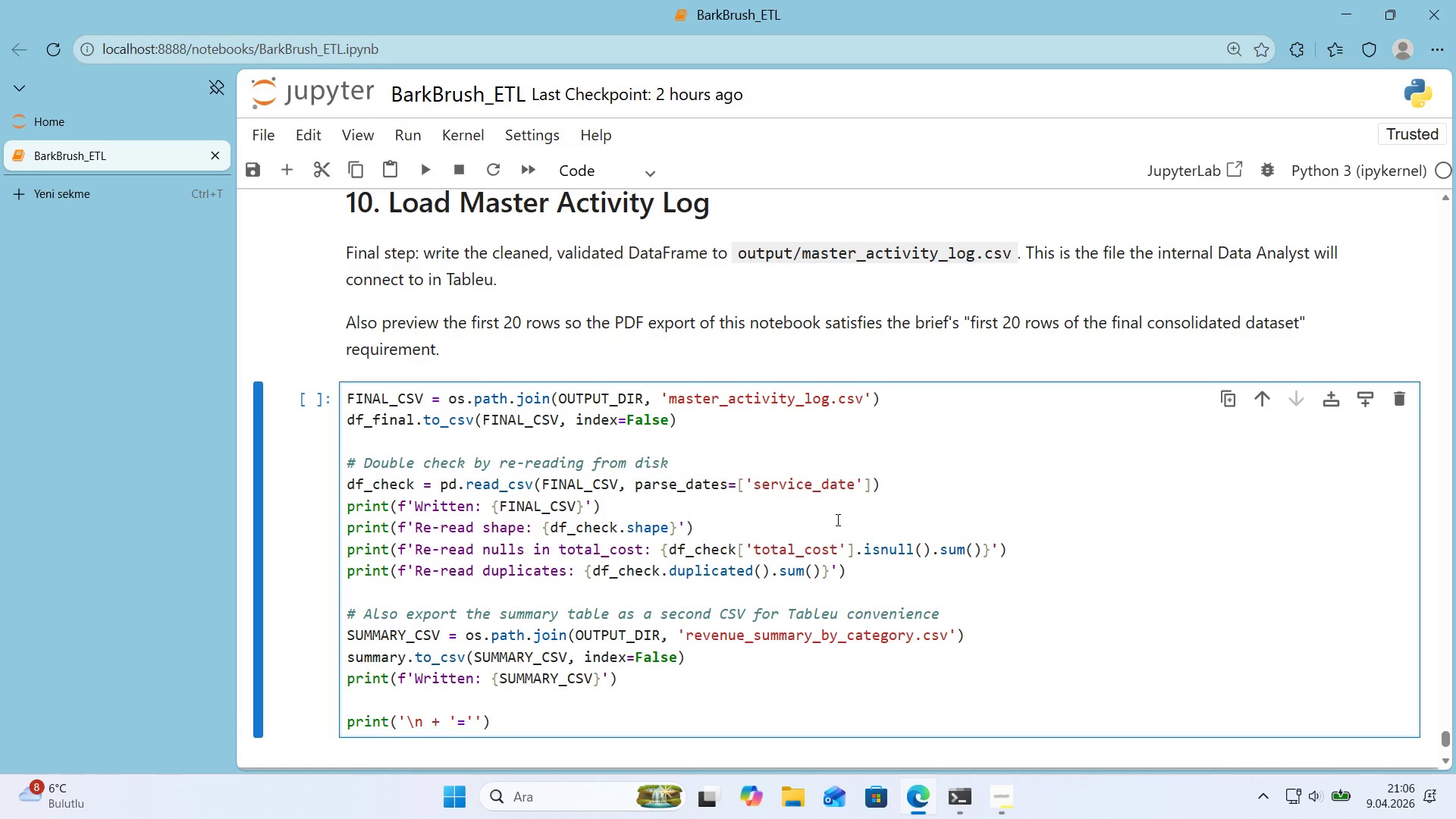 
key(NumpadMultiply)
 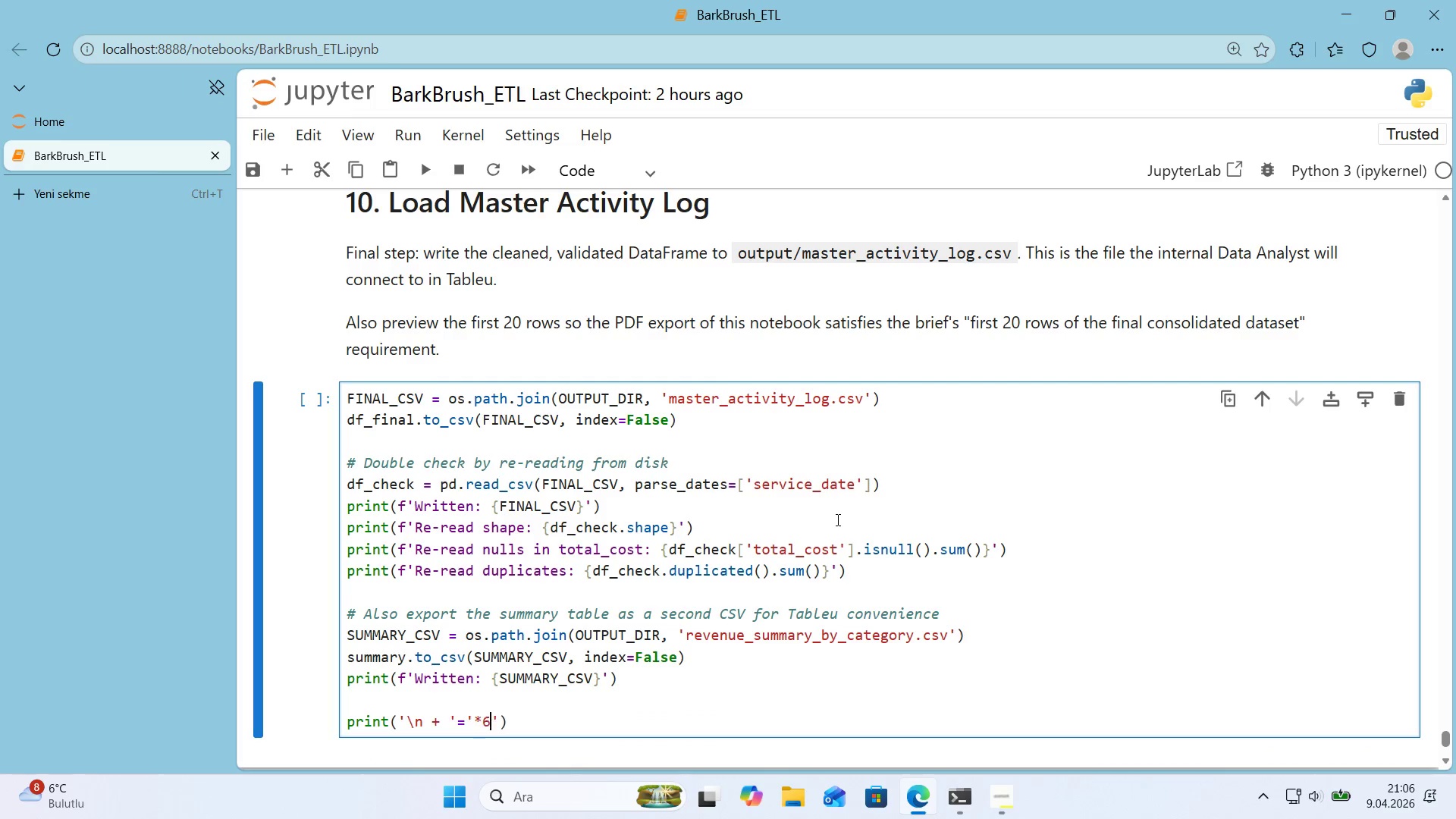 
key(Numpad6)
 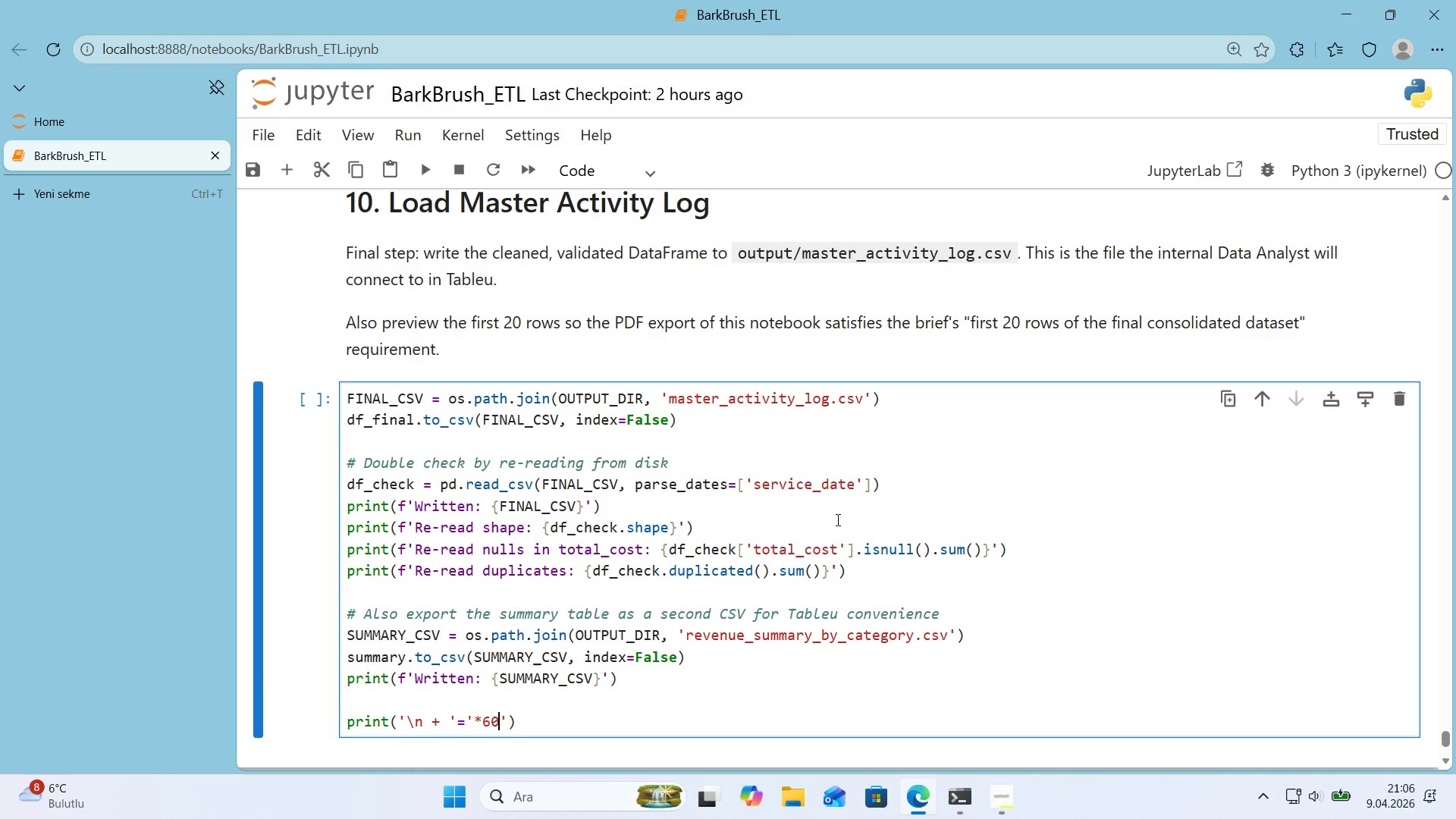 
key(Numpad0)
 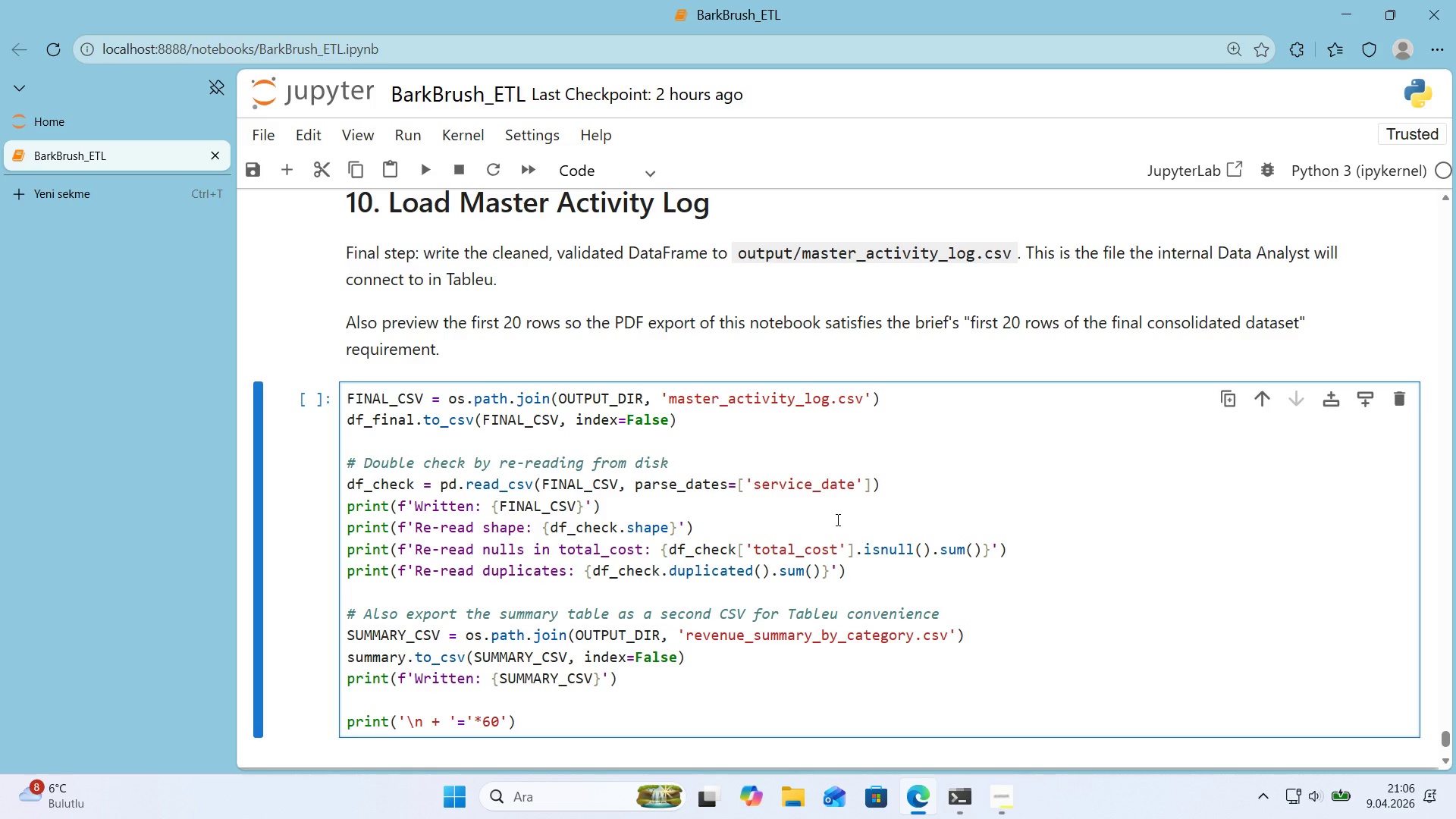 
key(ArrowRight)
 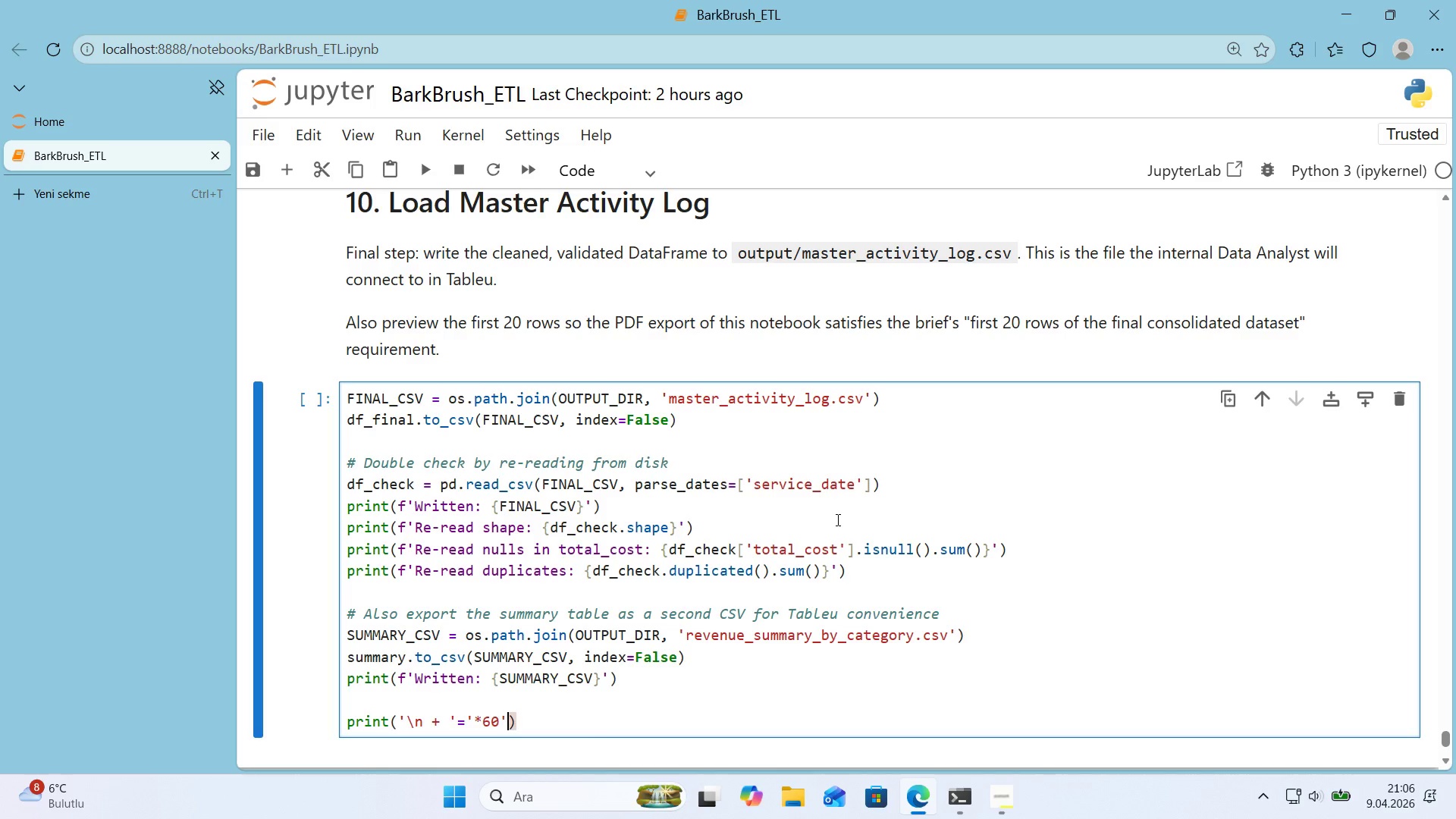 
key(Backspace)
 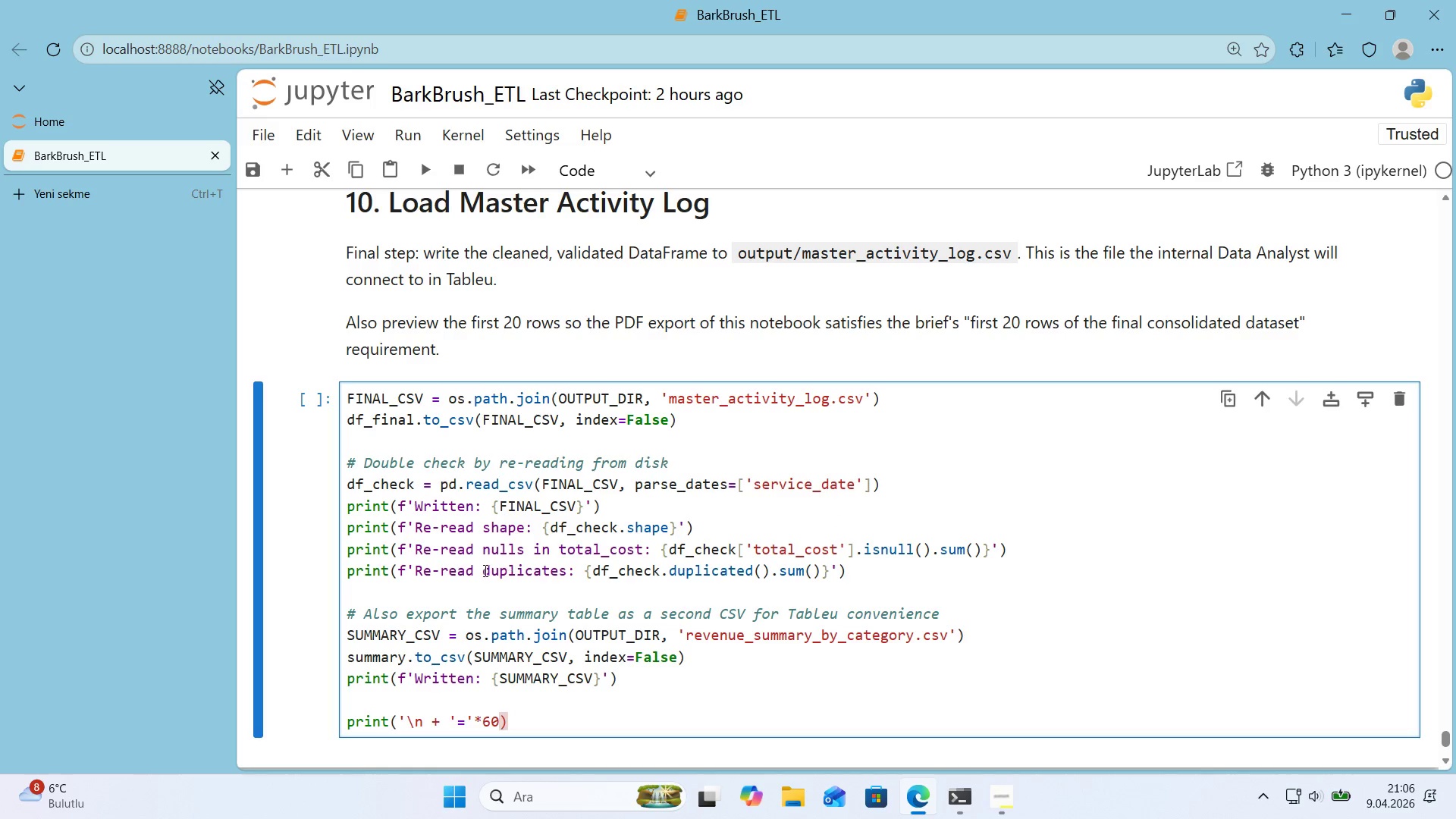 
scroll: coordinate [372, 529], scroll_direction: down, amount: 1.0
 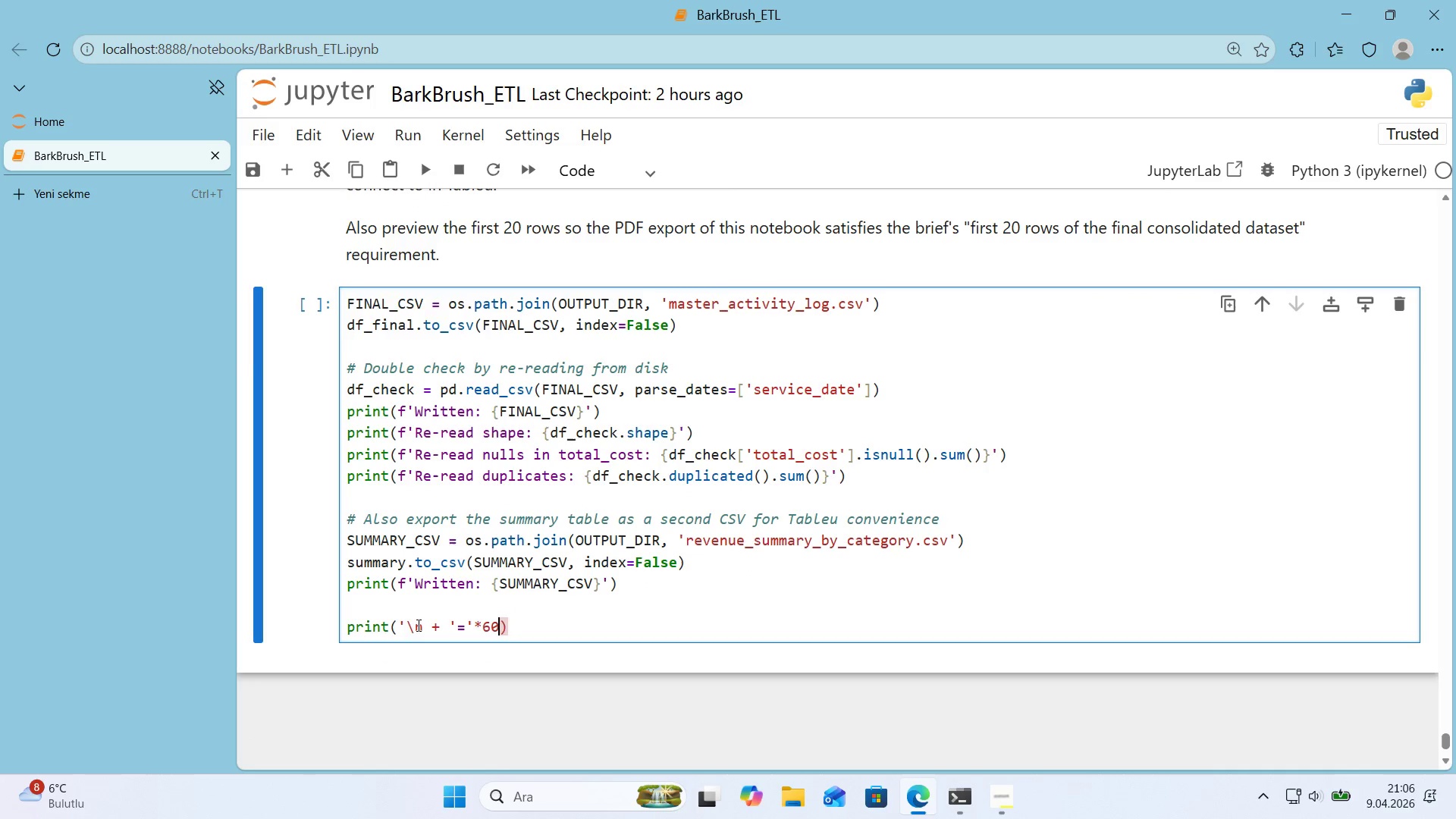 
double_click([423, 623])
 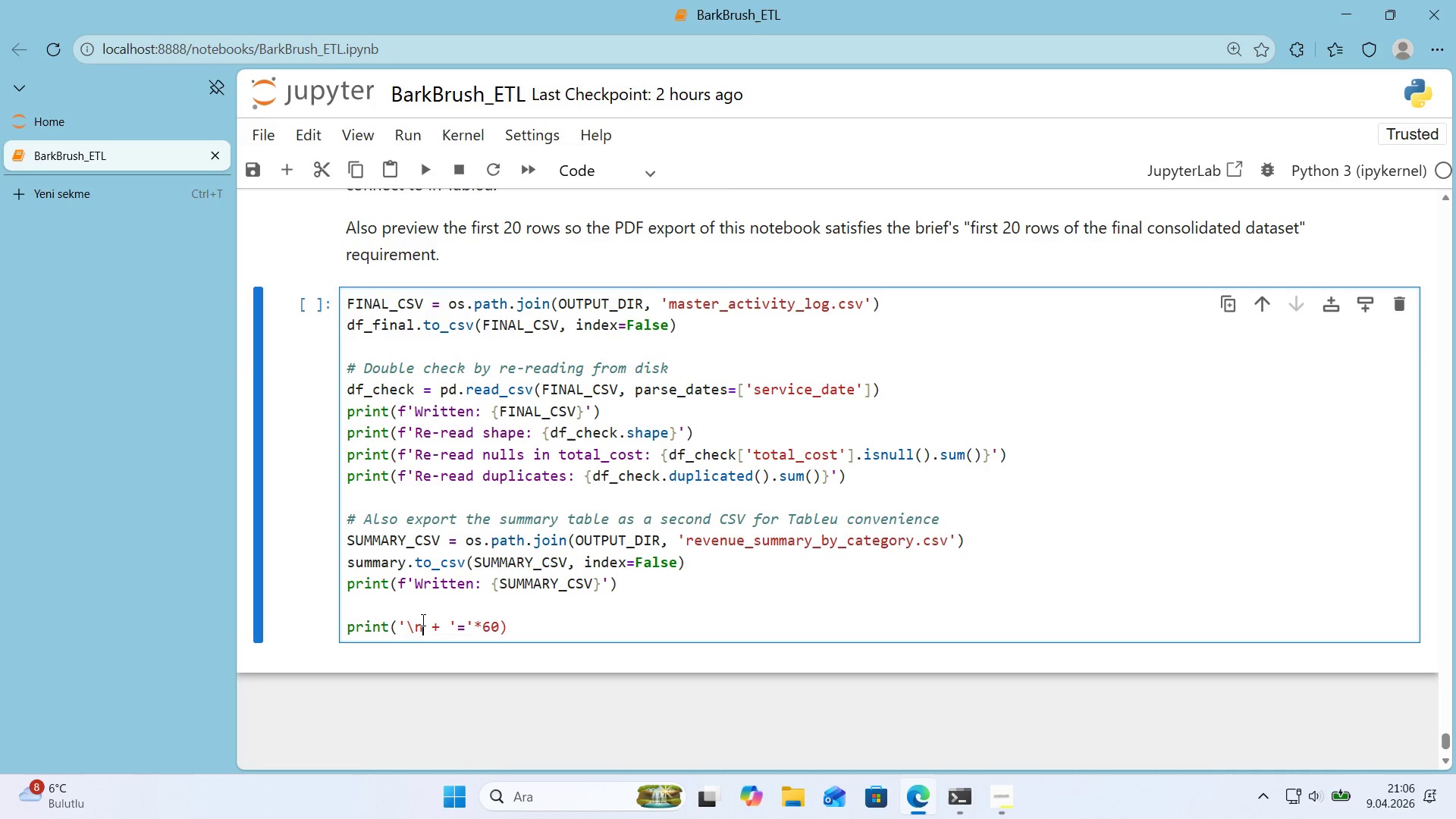 
key(Shift+ShiftRight)
 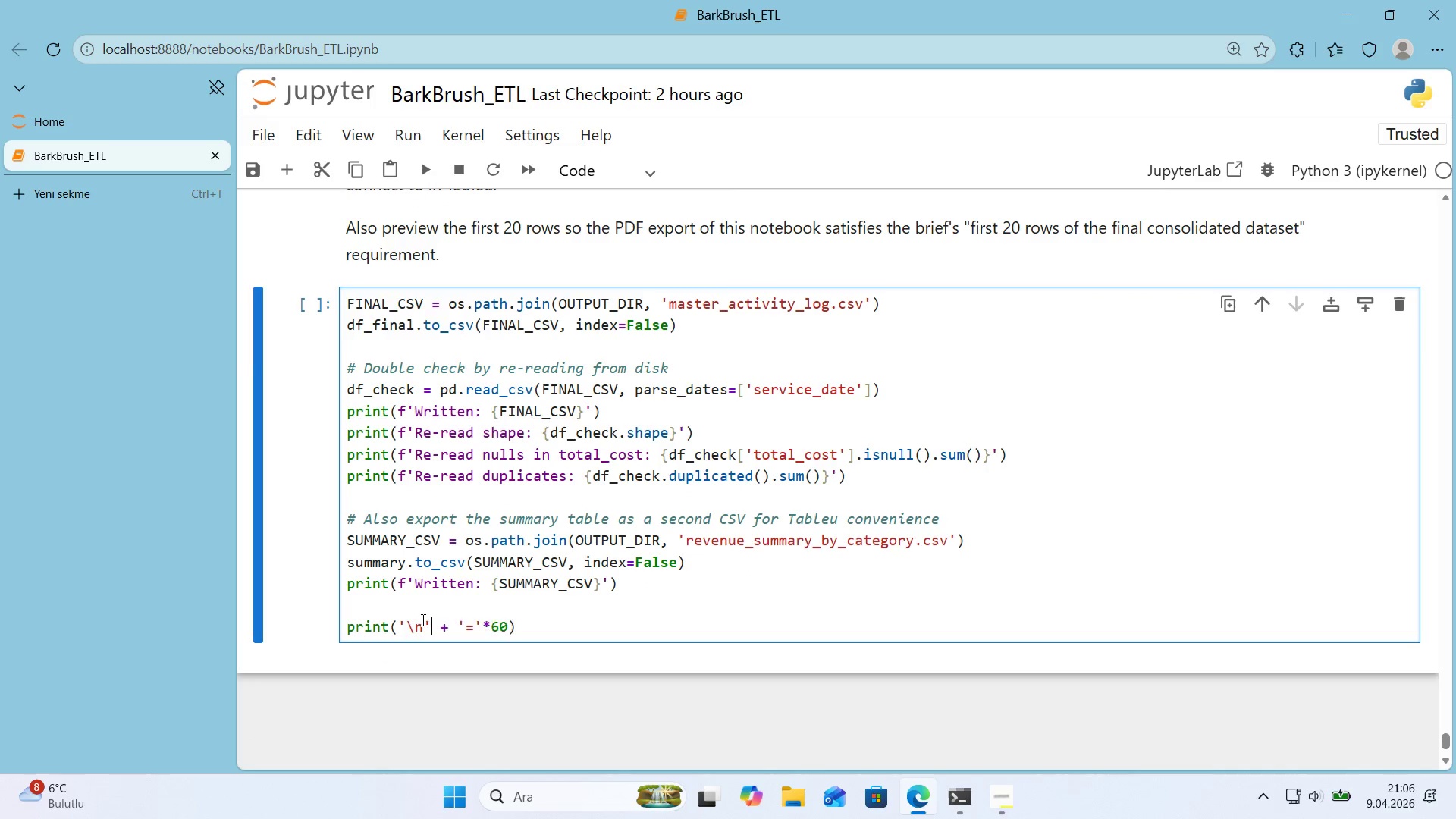 
key(Shift+2)
 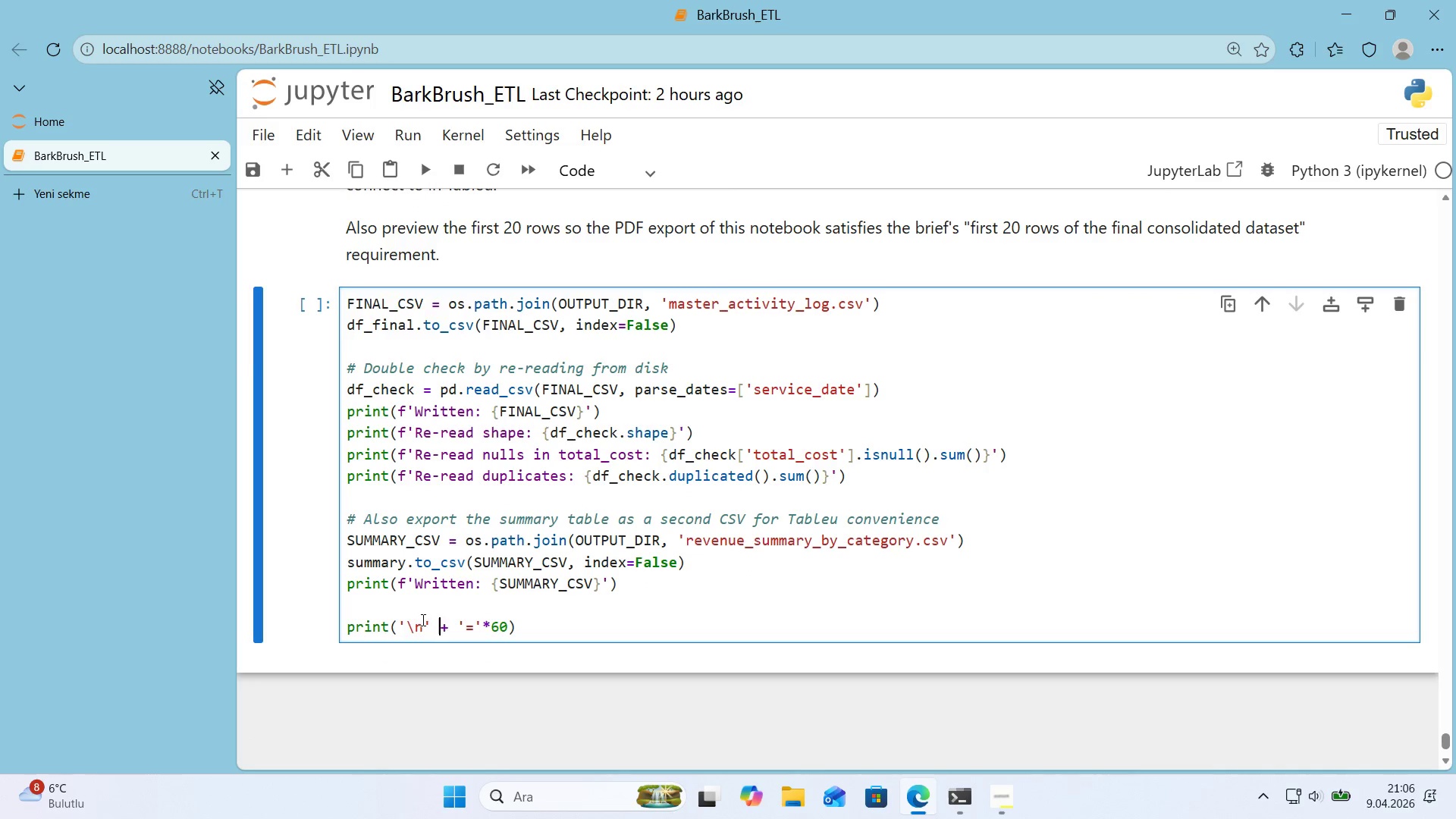 
key(ArrowRight)
 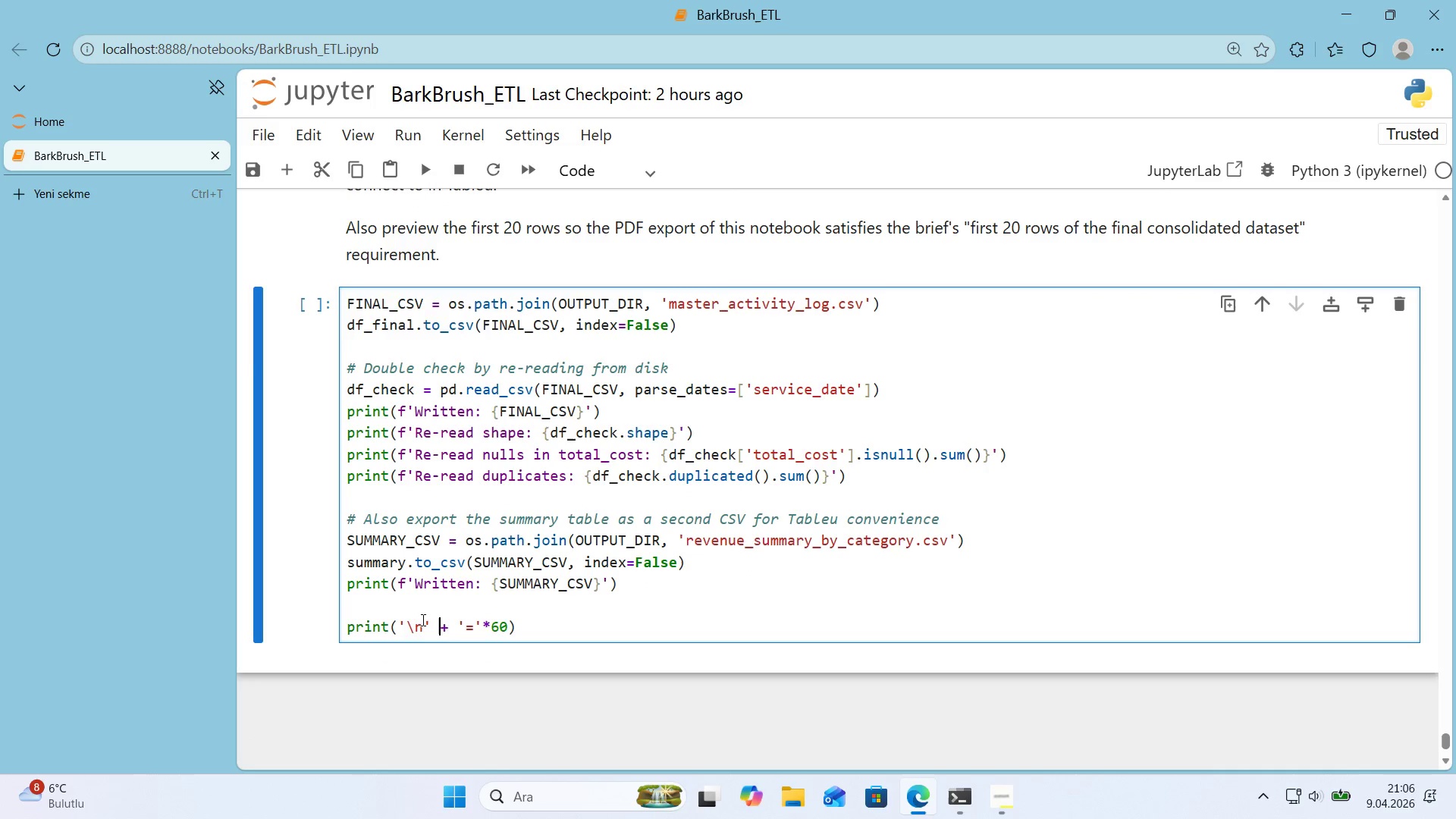 
key(ArrowRight)
 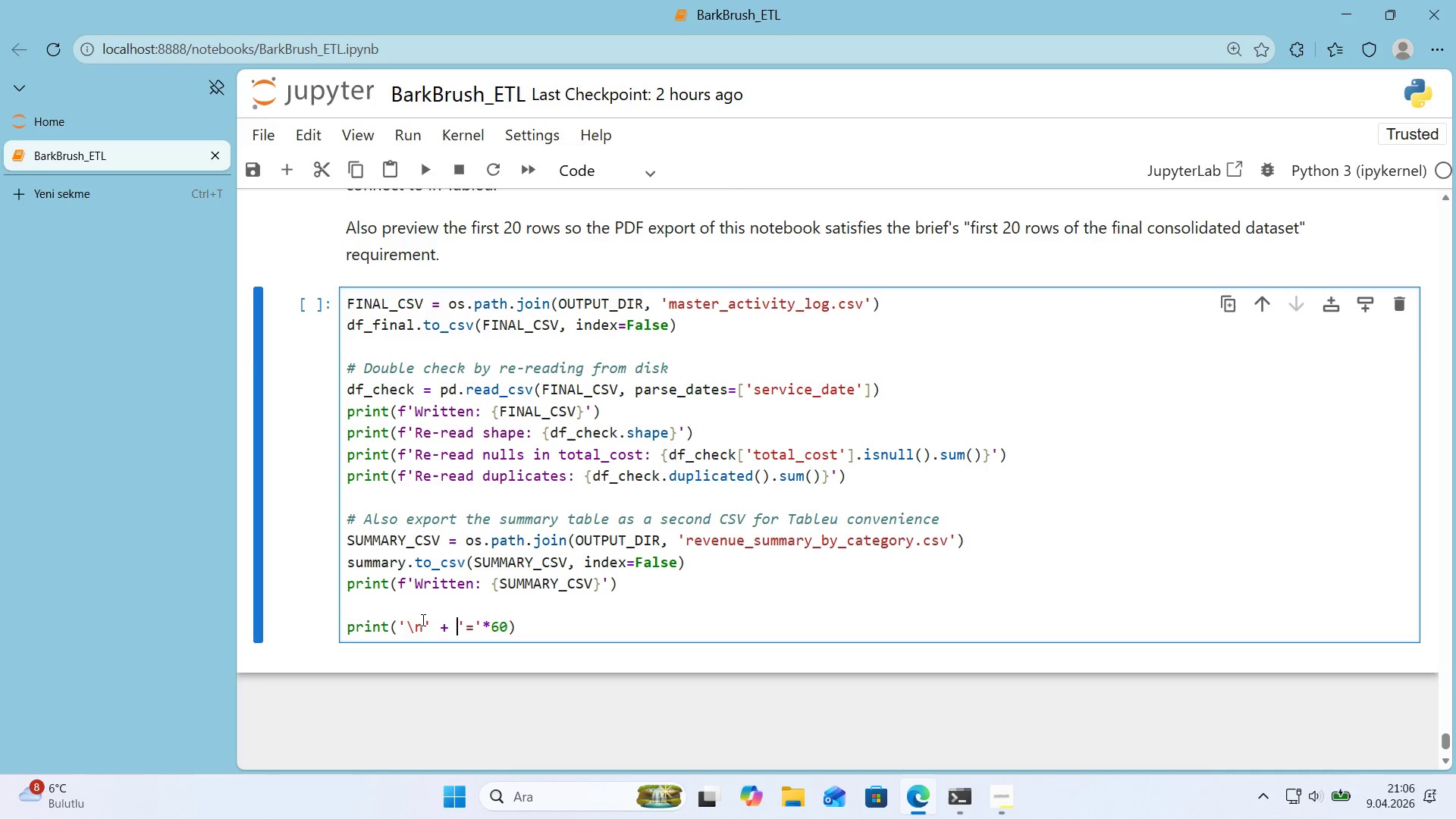 
key(ArrowRight)
 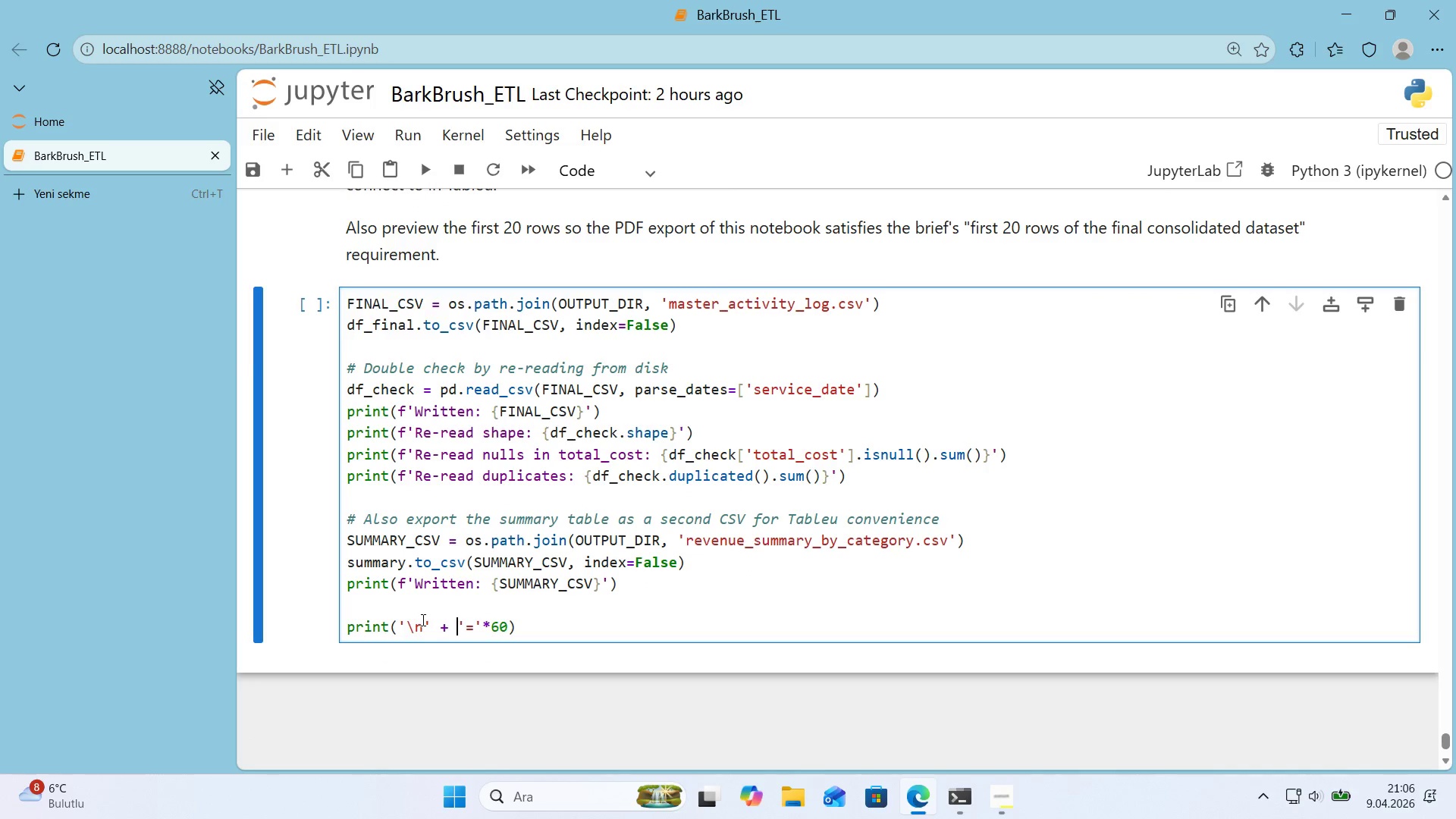 
key(ArrowRight)
 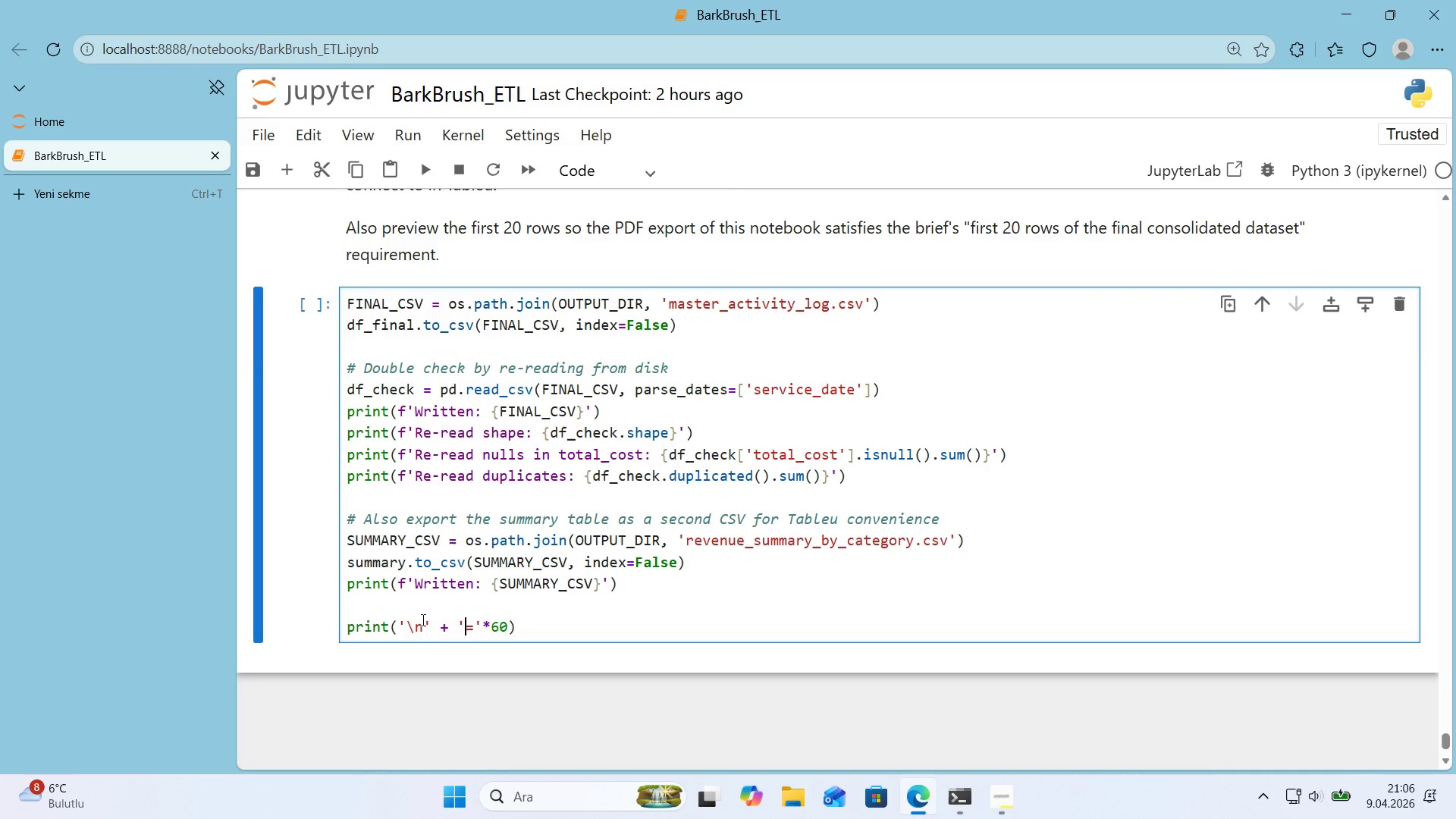 
key(Backspace)
 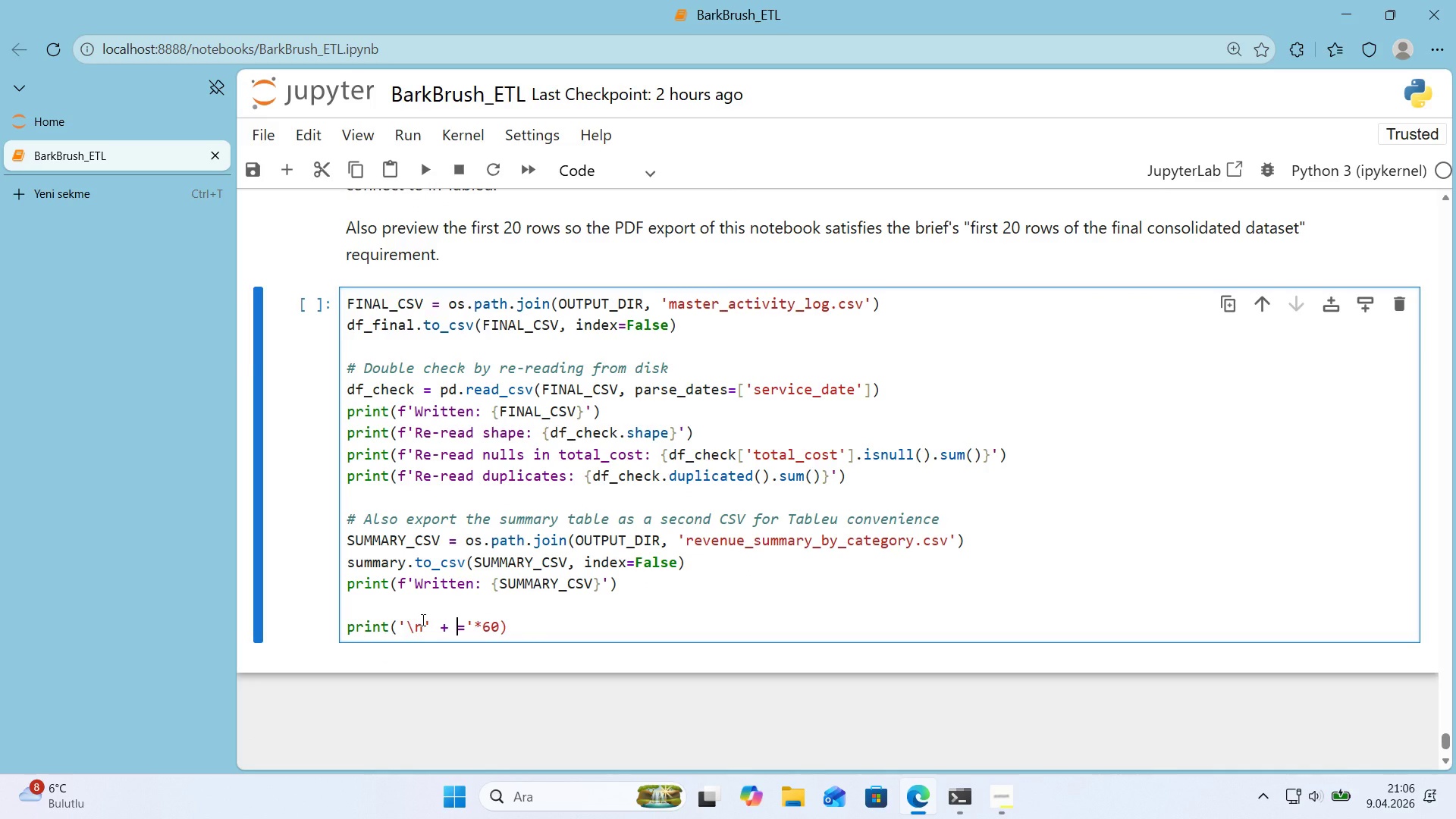 
key(Shift+ShiftRight)
 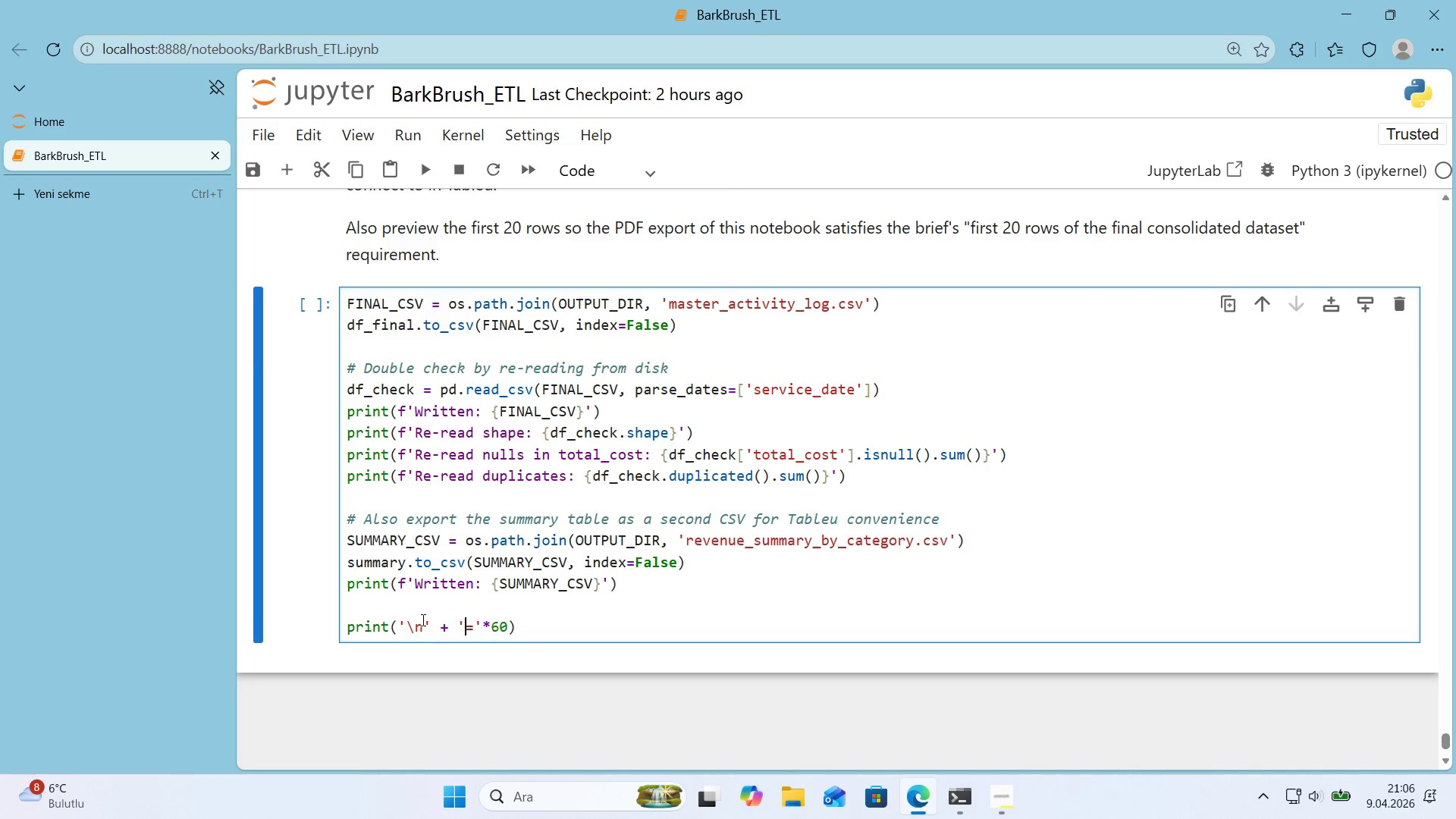 
key(Shift+2)
 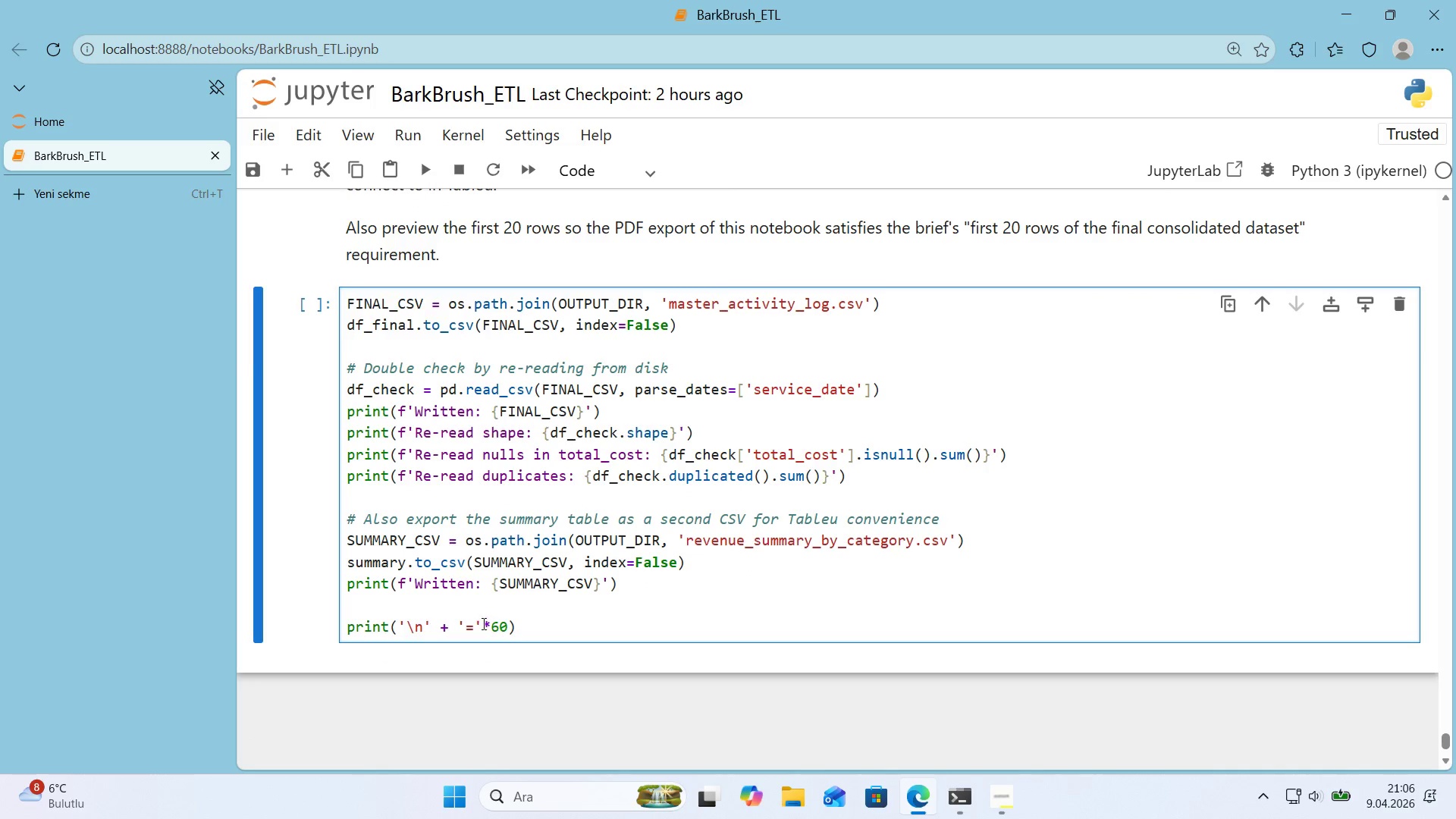 
left_click([537, 626])
 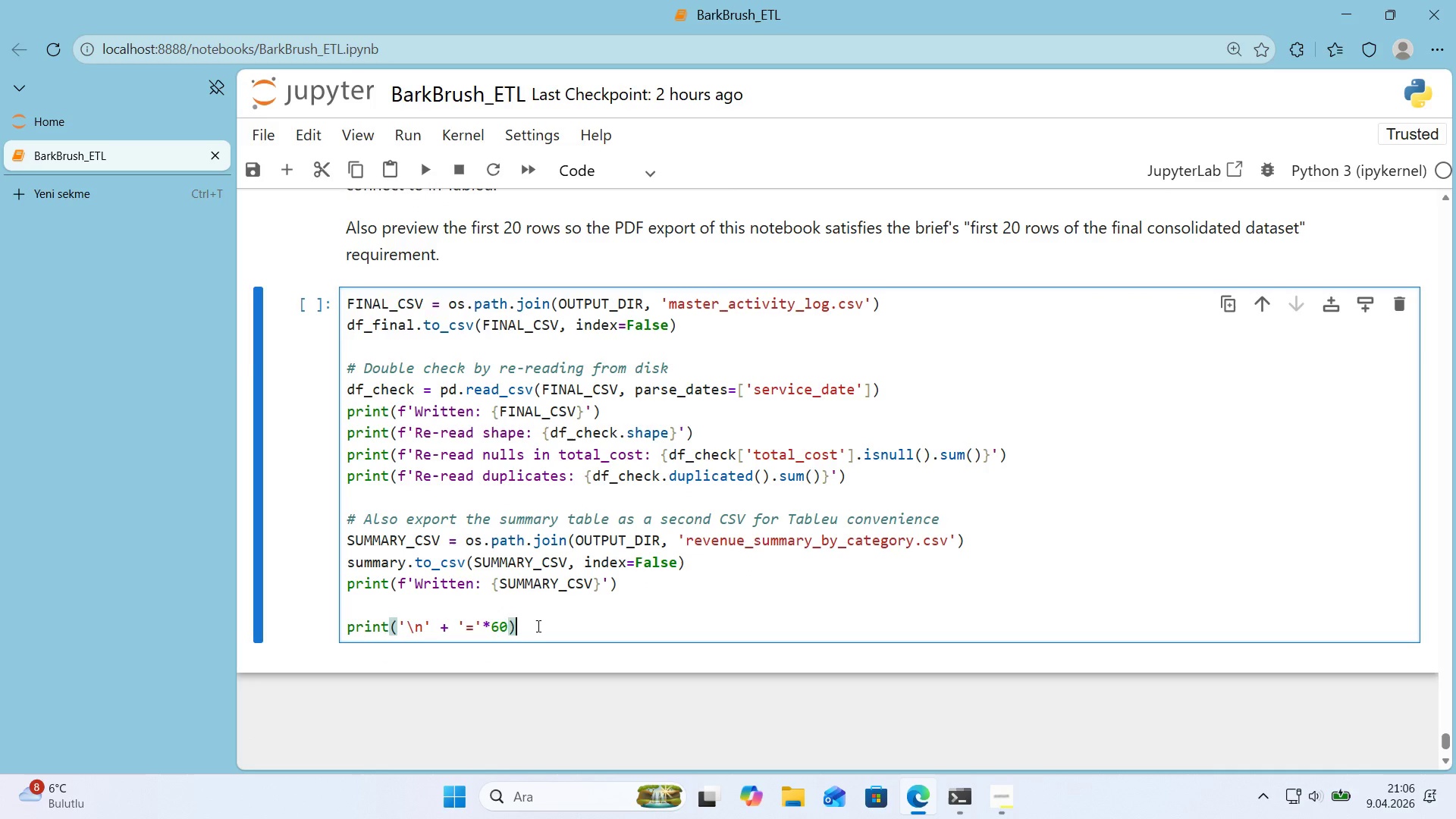 
key(Numpad4)
 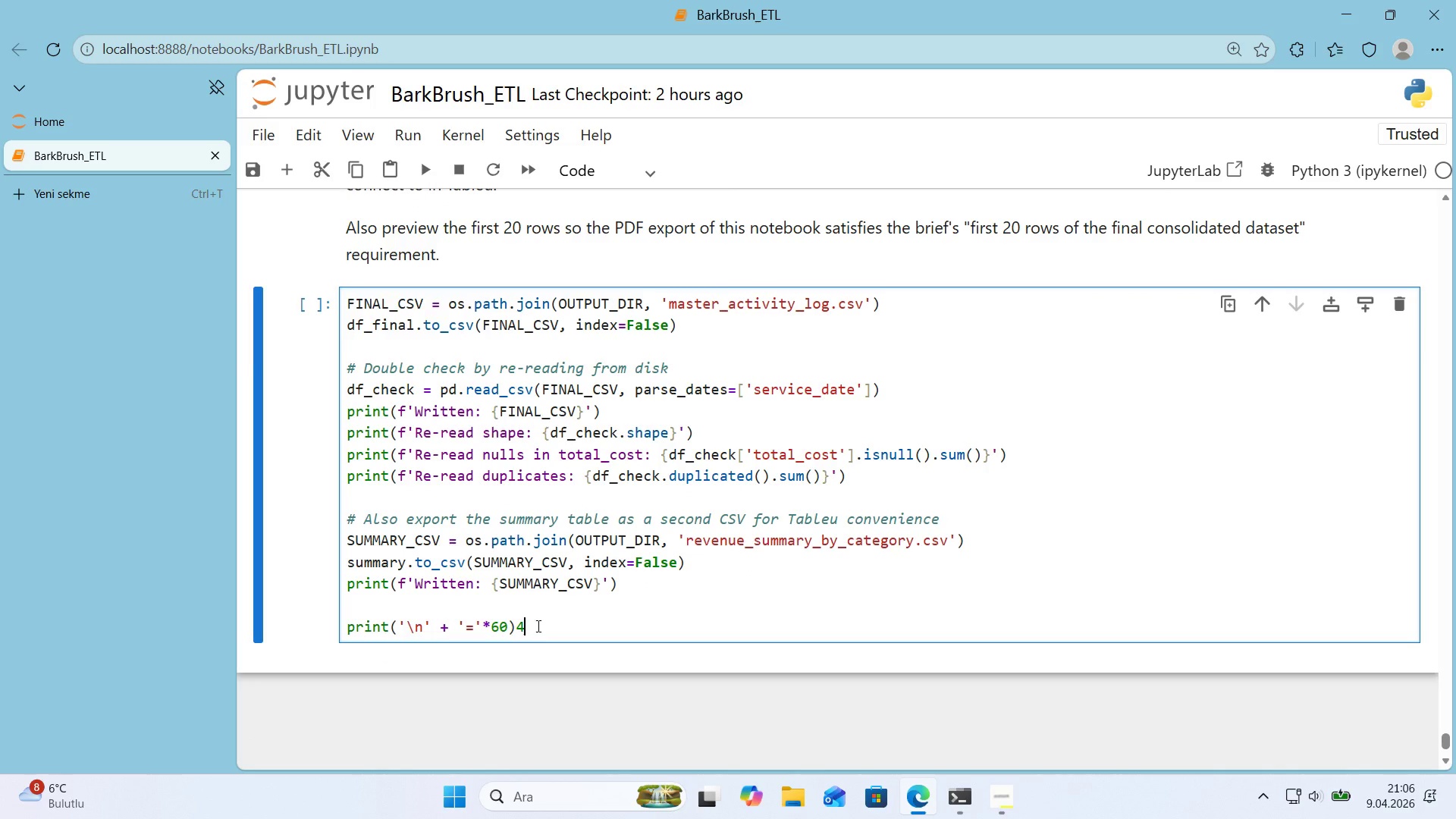 
key(Backspace)
 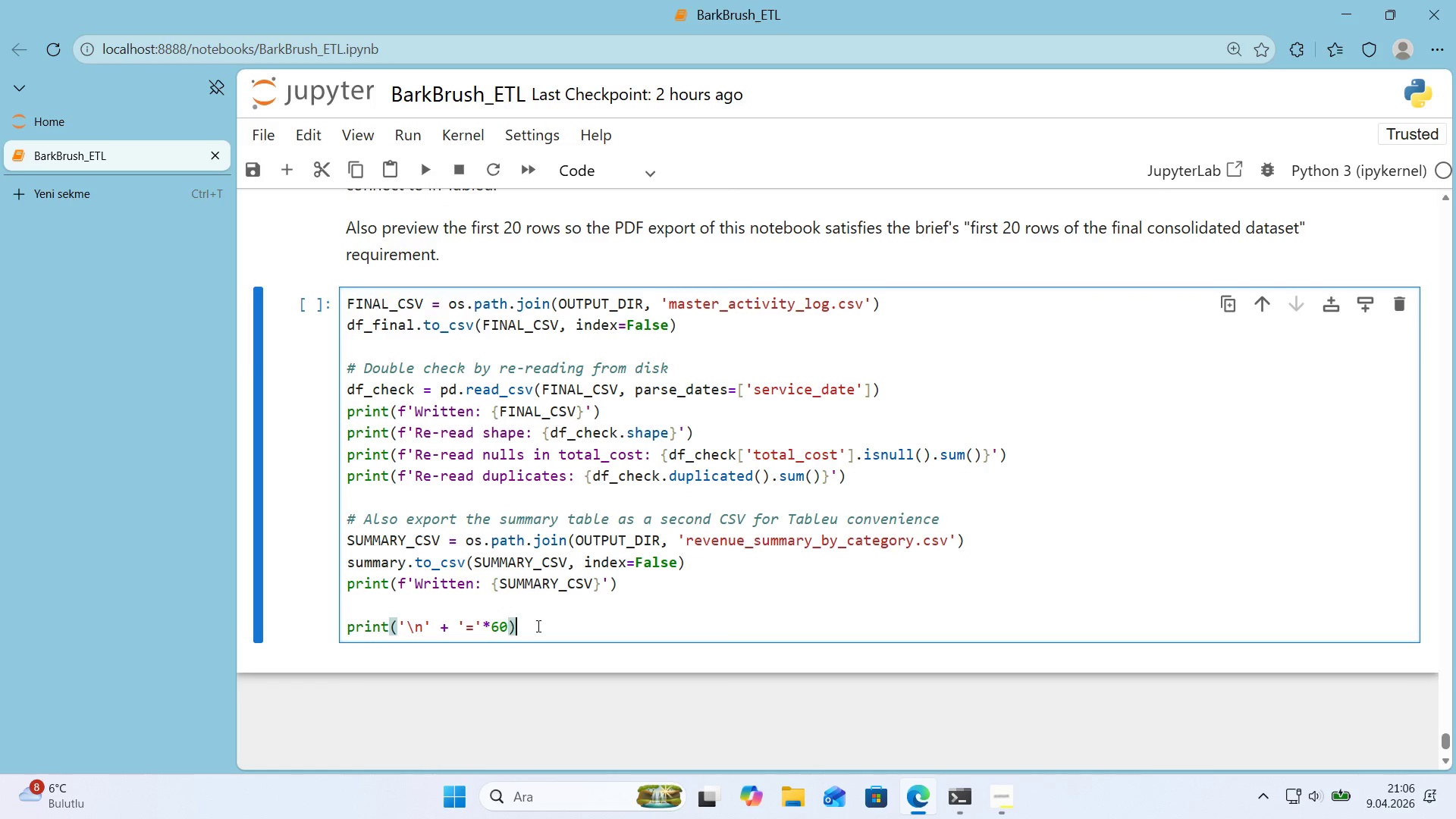 
key(Enter)
 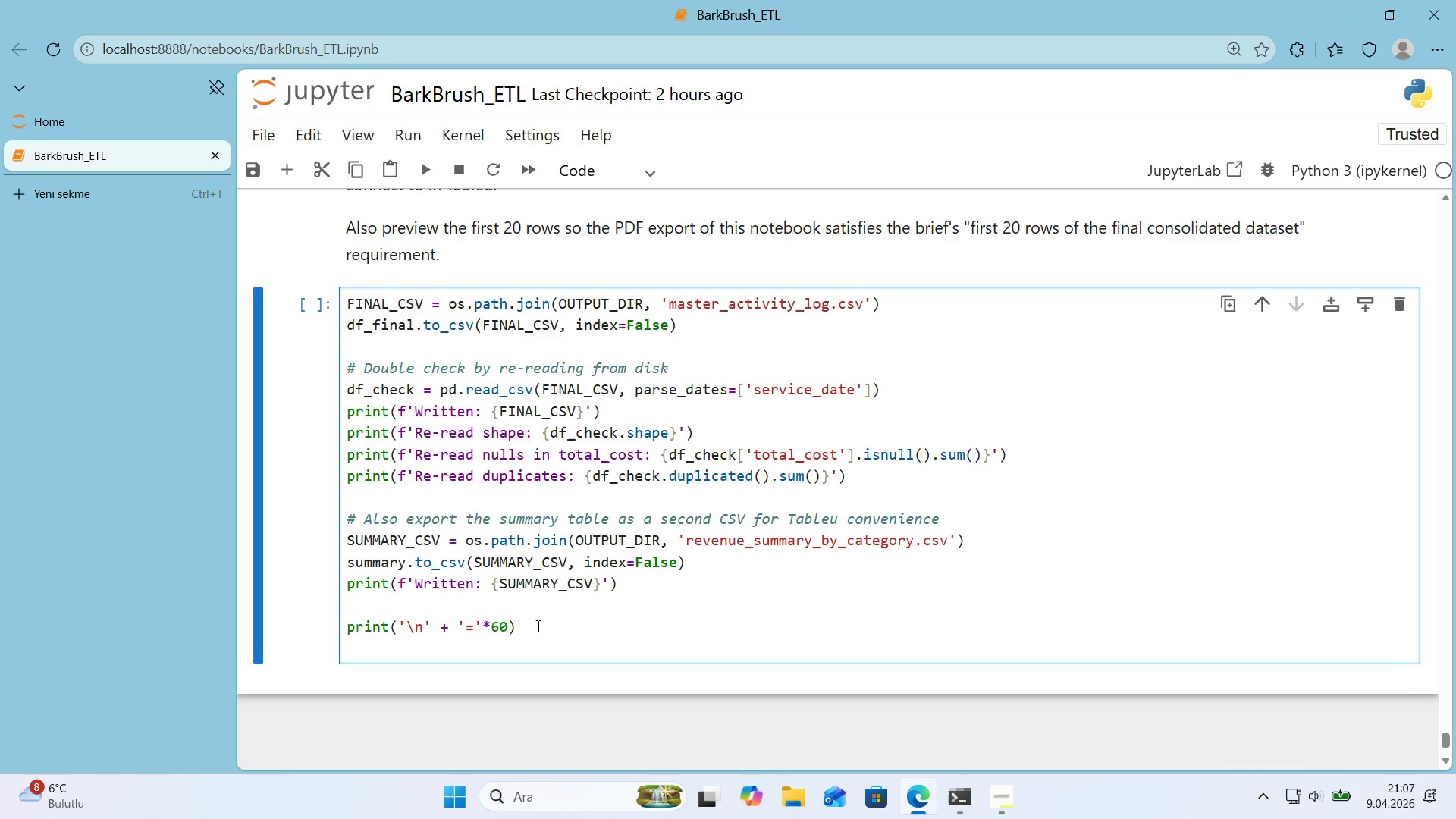 
wait(33.41)
 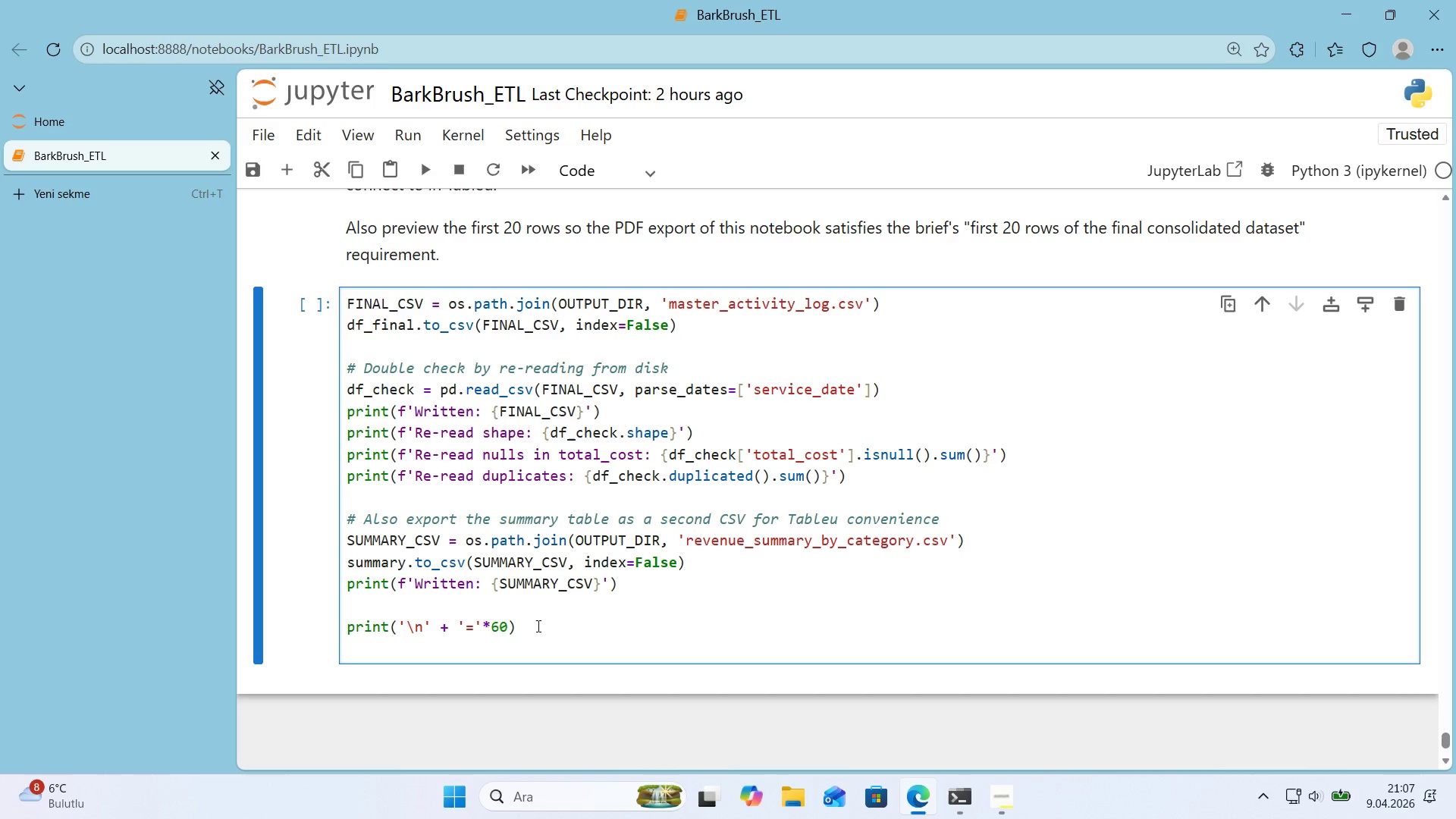 
type(pr'nt*()
 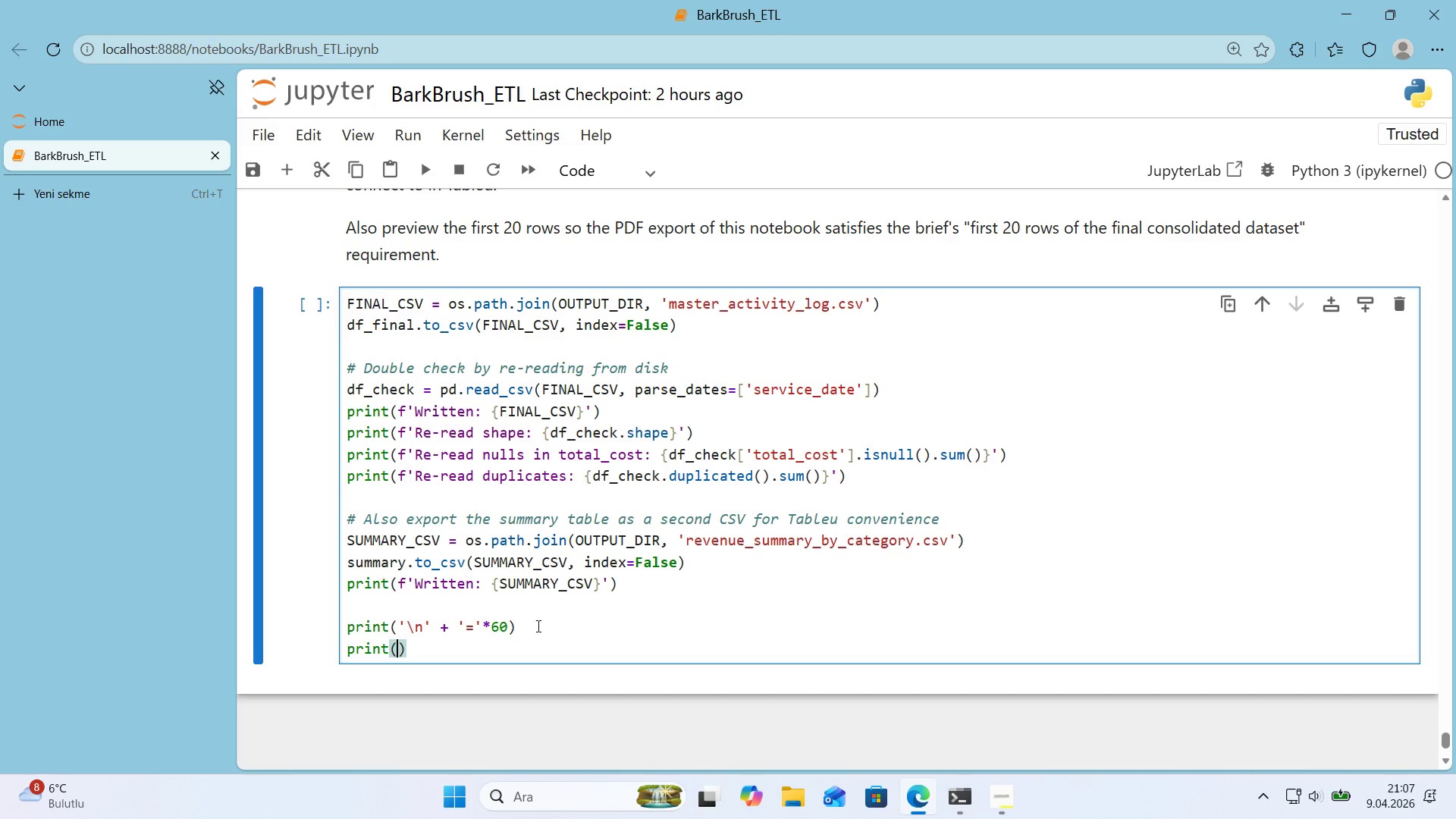 
 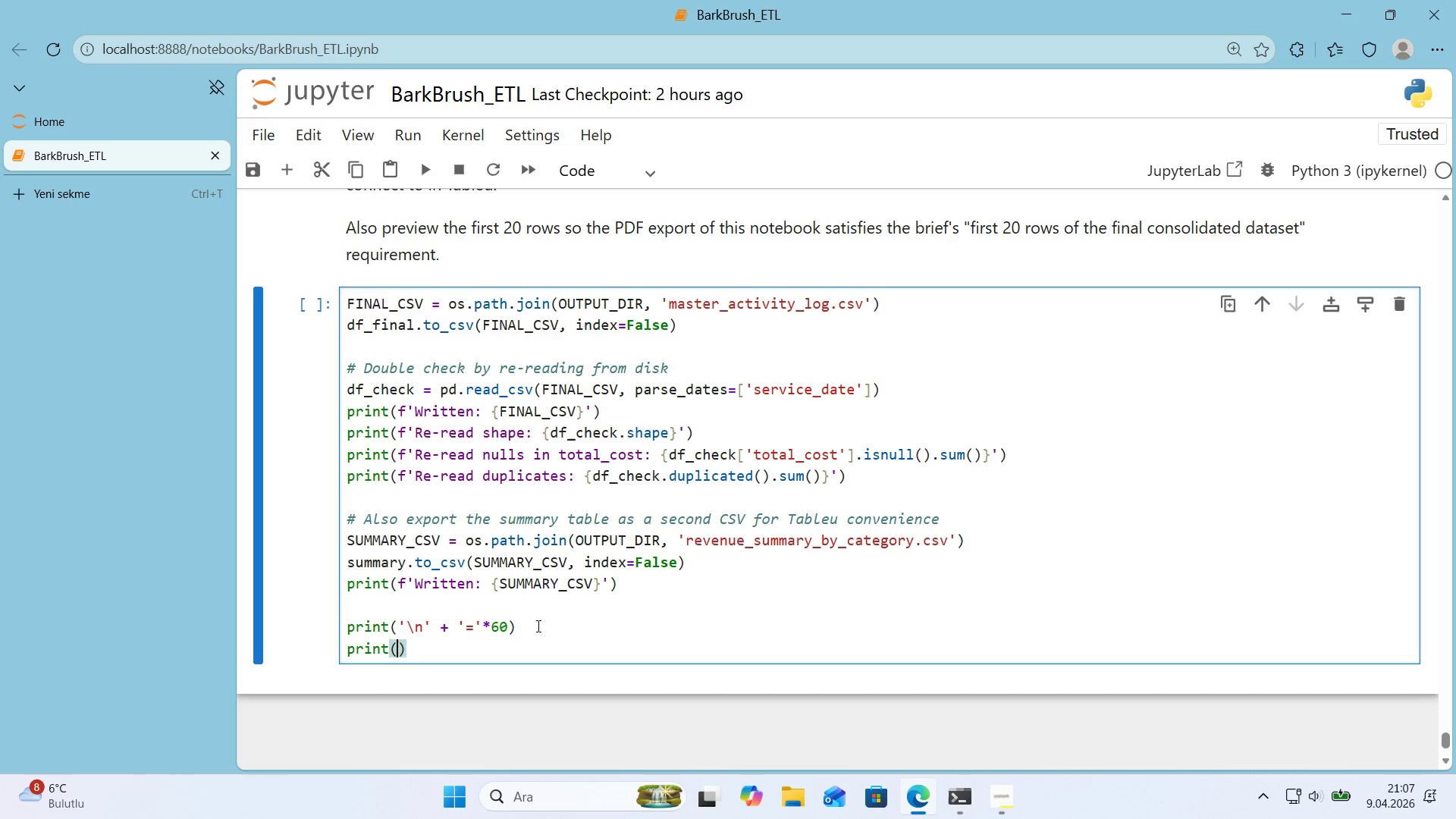 
key(ArrowLeft)
 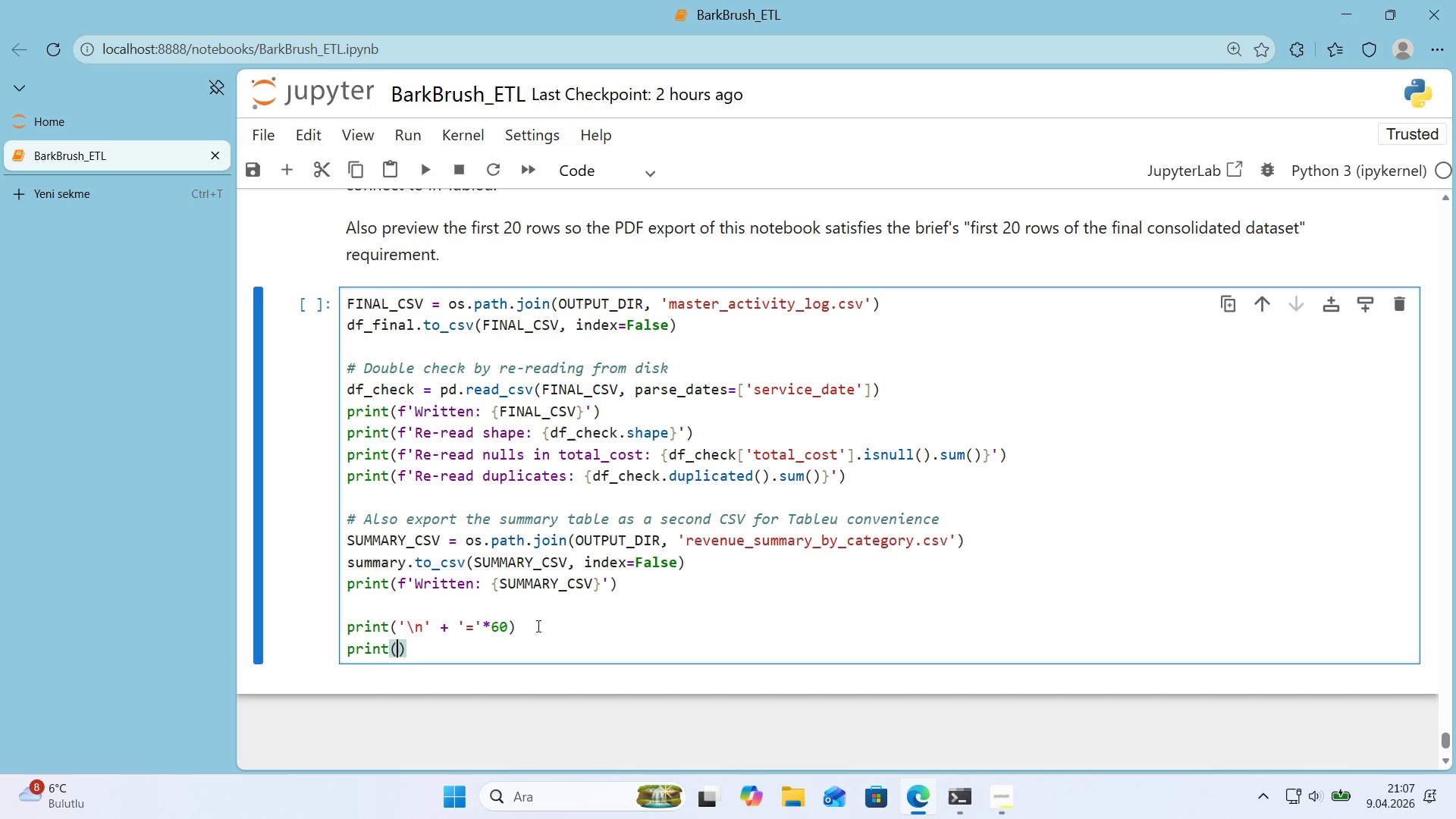 
type(@@)
 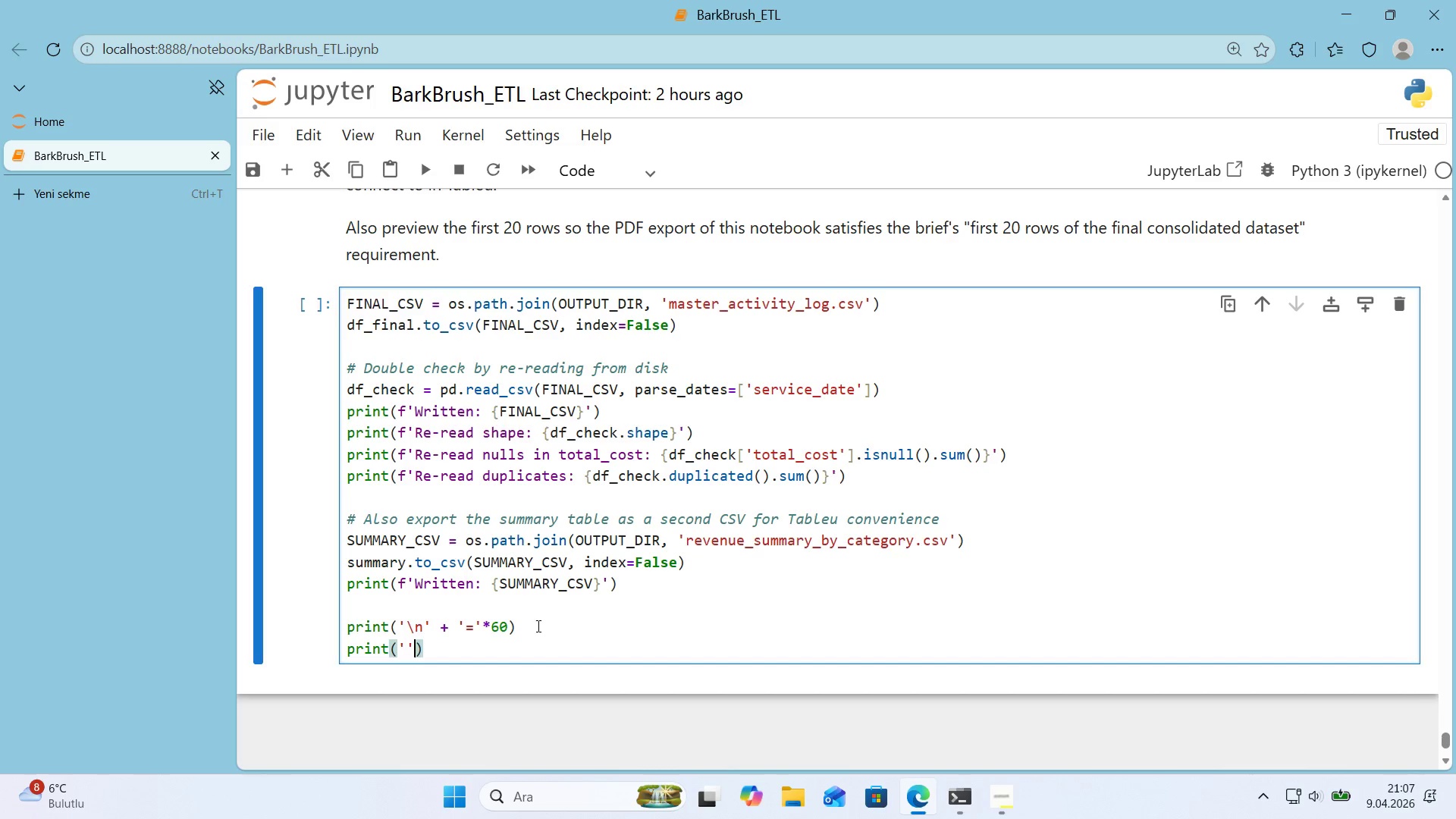 
key(ArrowLeft)
 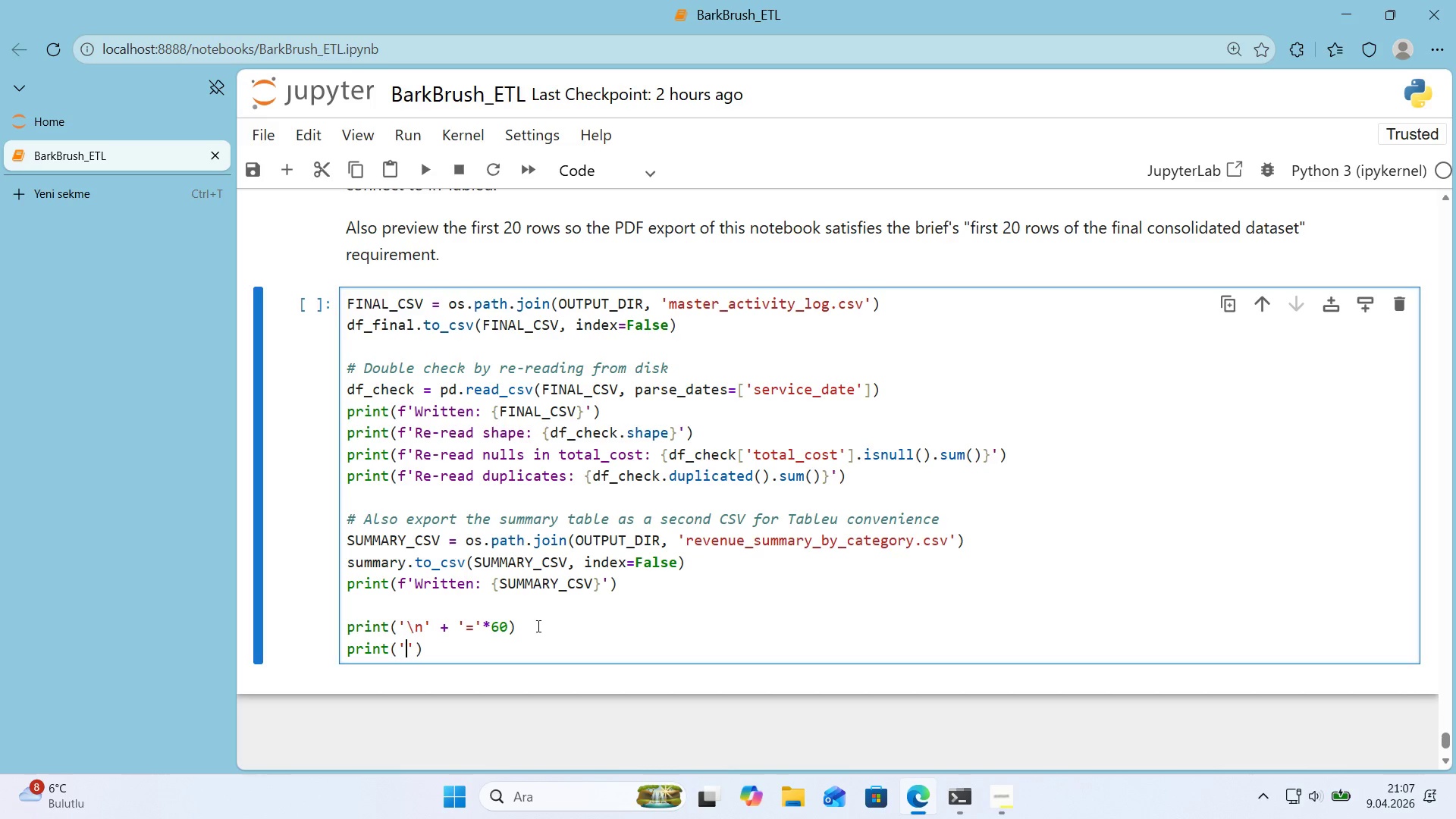 
type(FIRST 20 ROWS OF MASTER ACTIVITY LOG)
 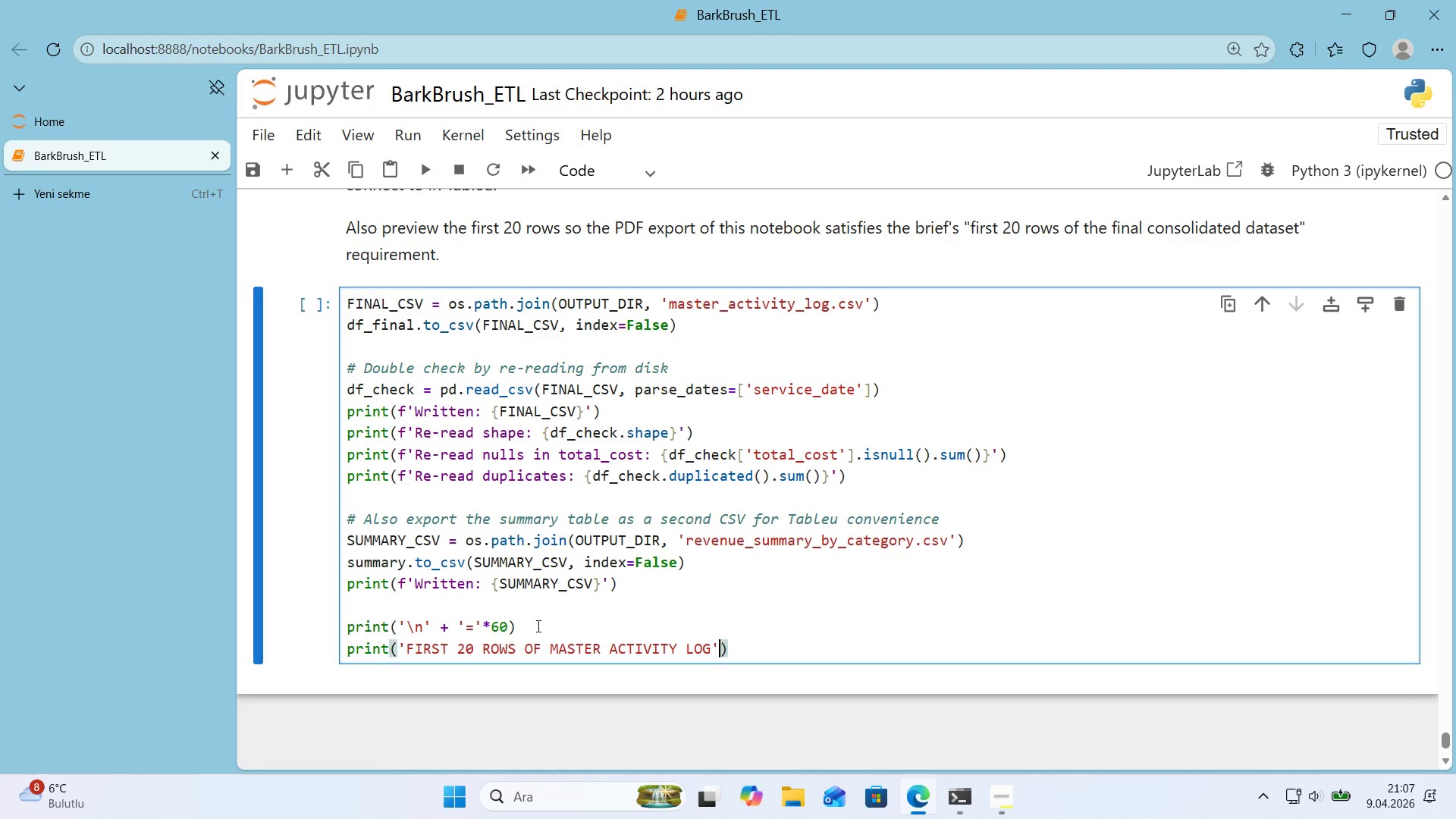 
key(ArrowRight)
 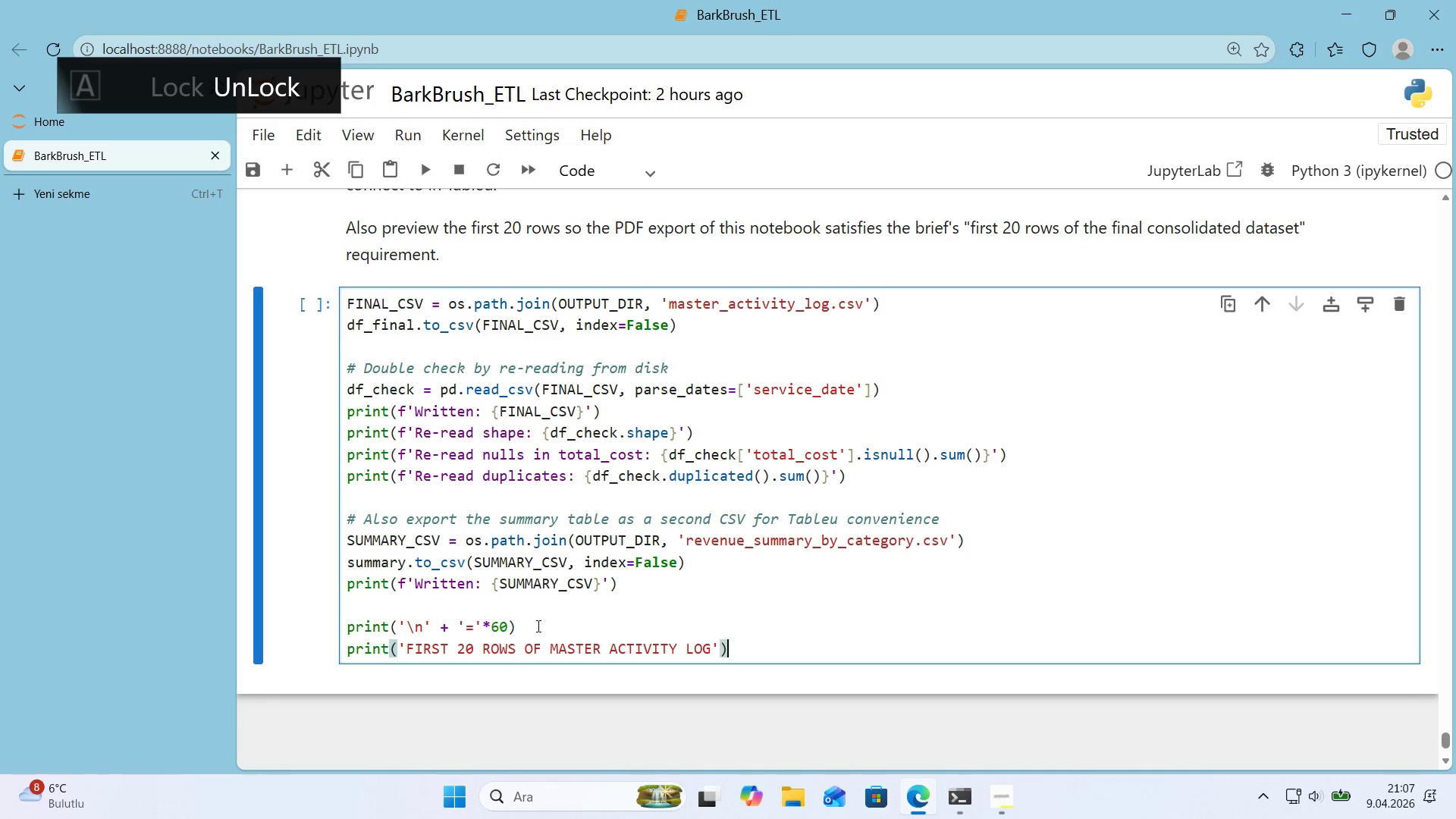 
key(ArrowRight)
 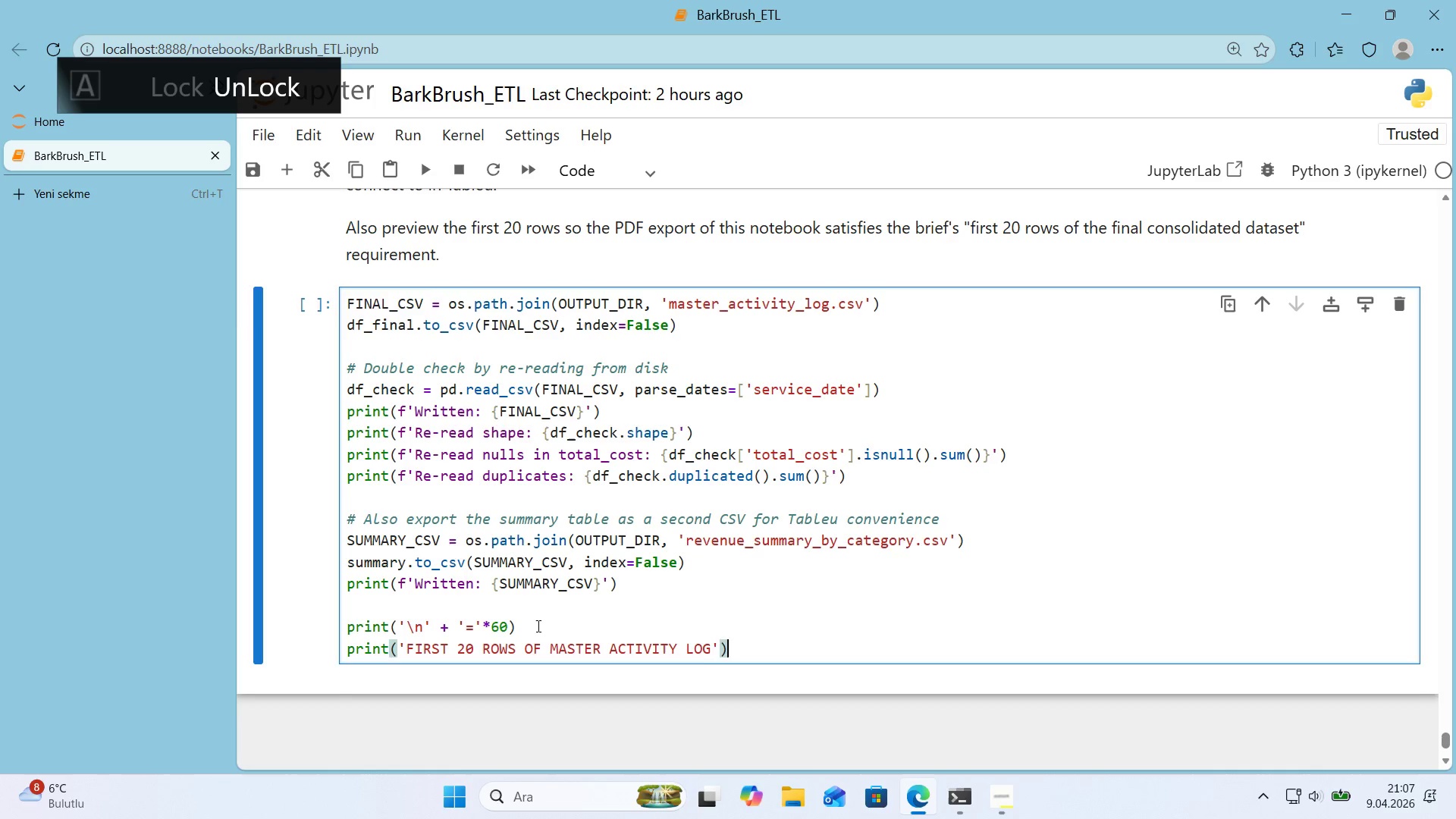 
key(Enter)
 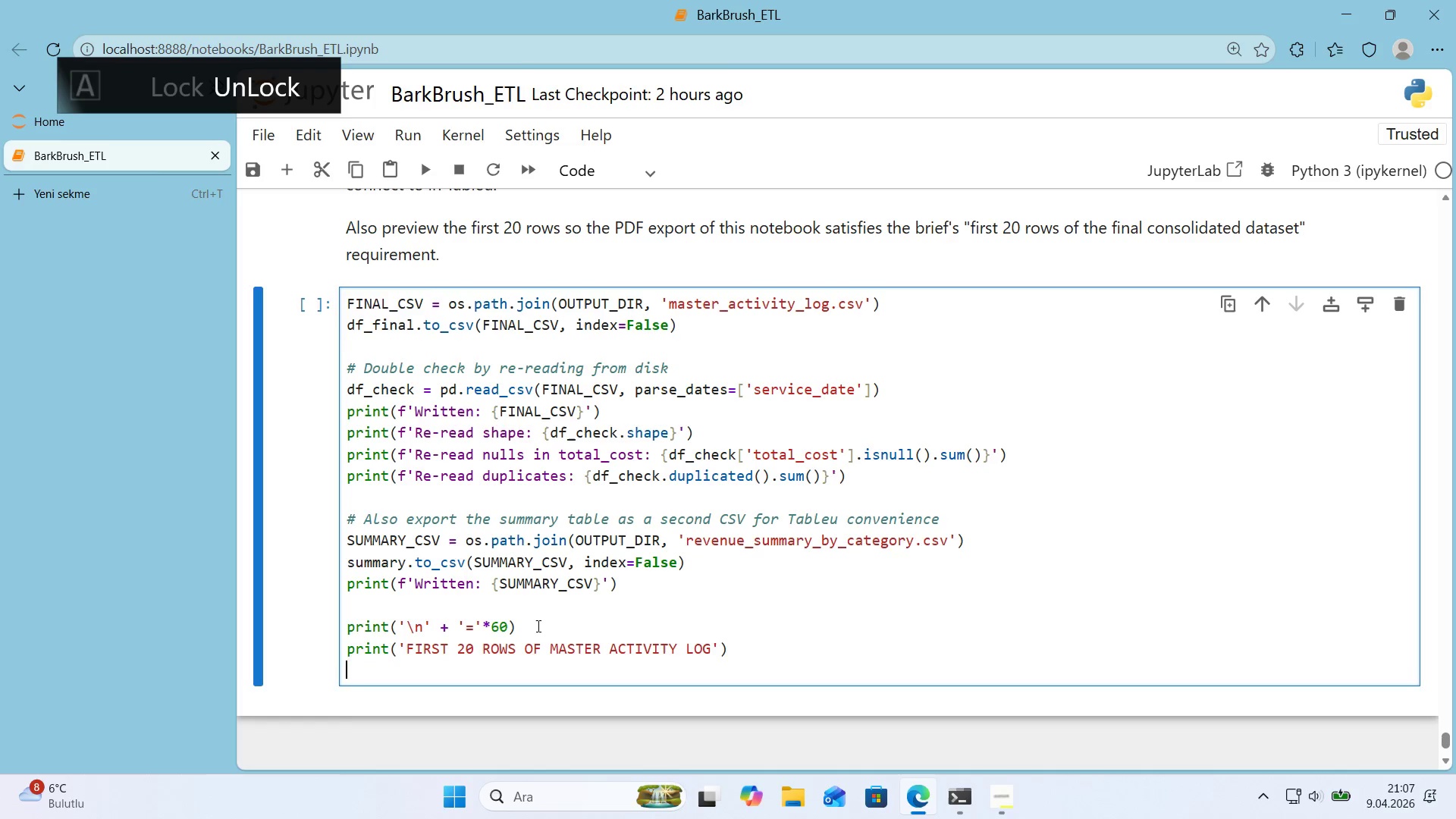 
type(pr'nt*()
 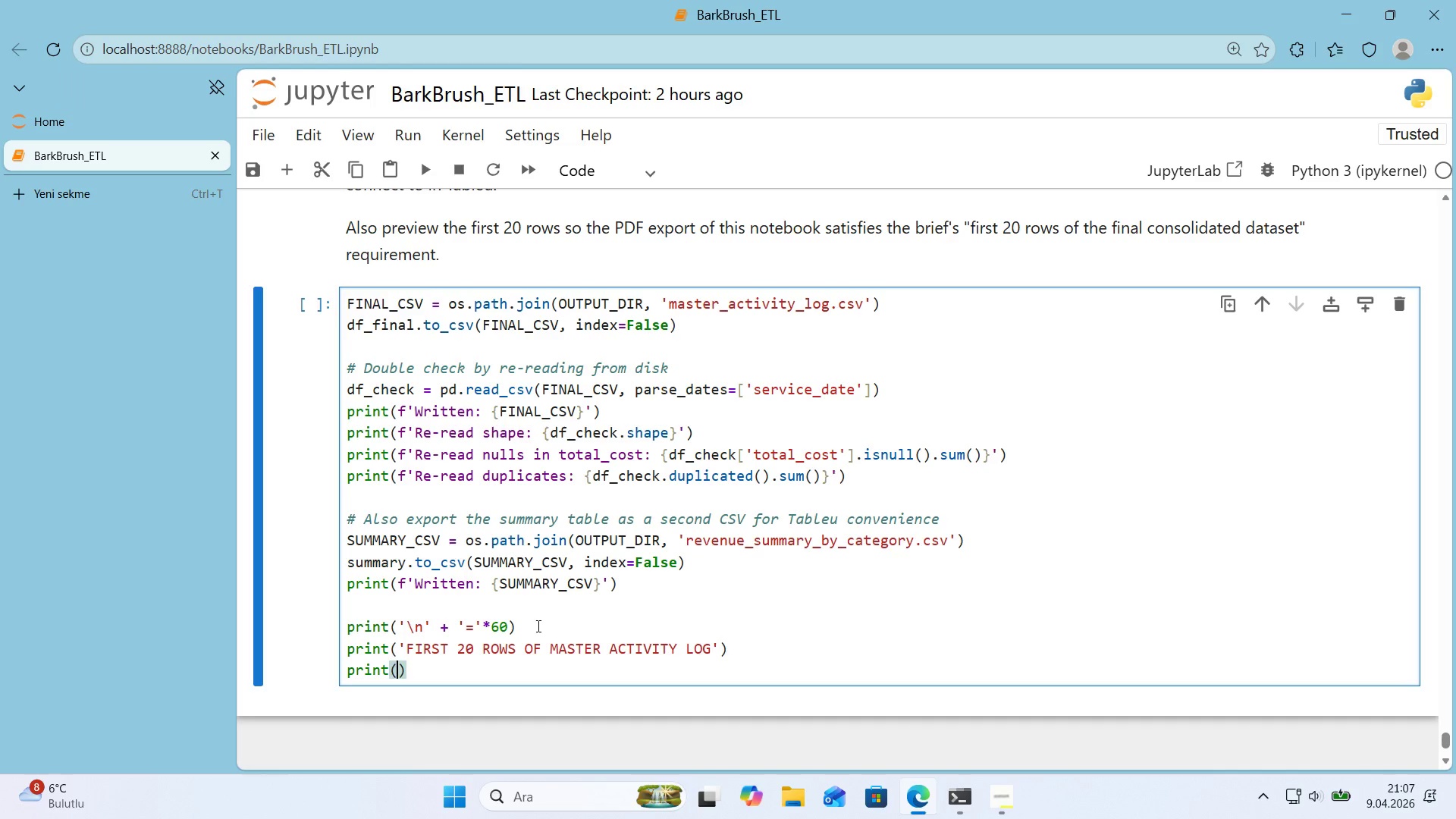 
 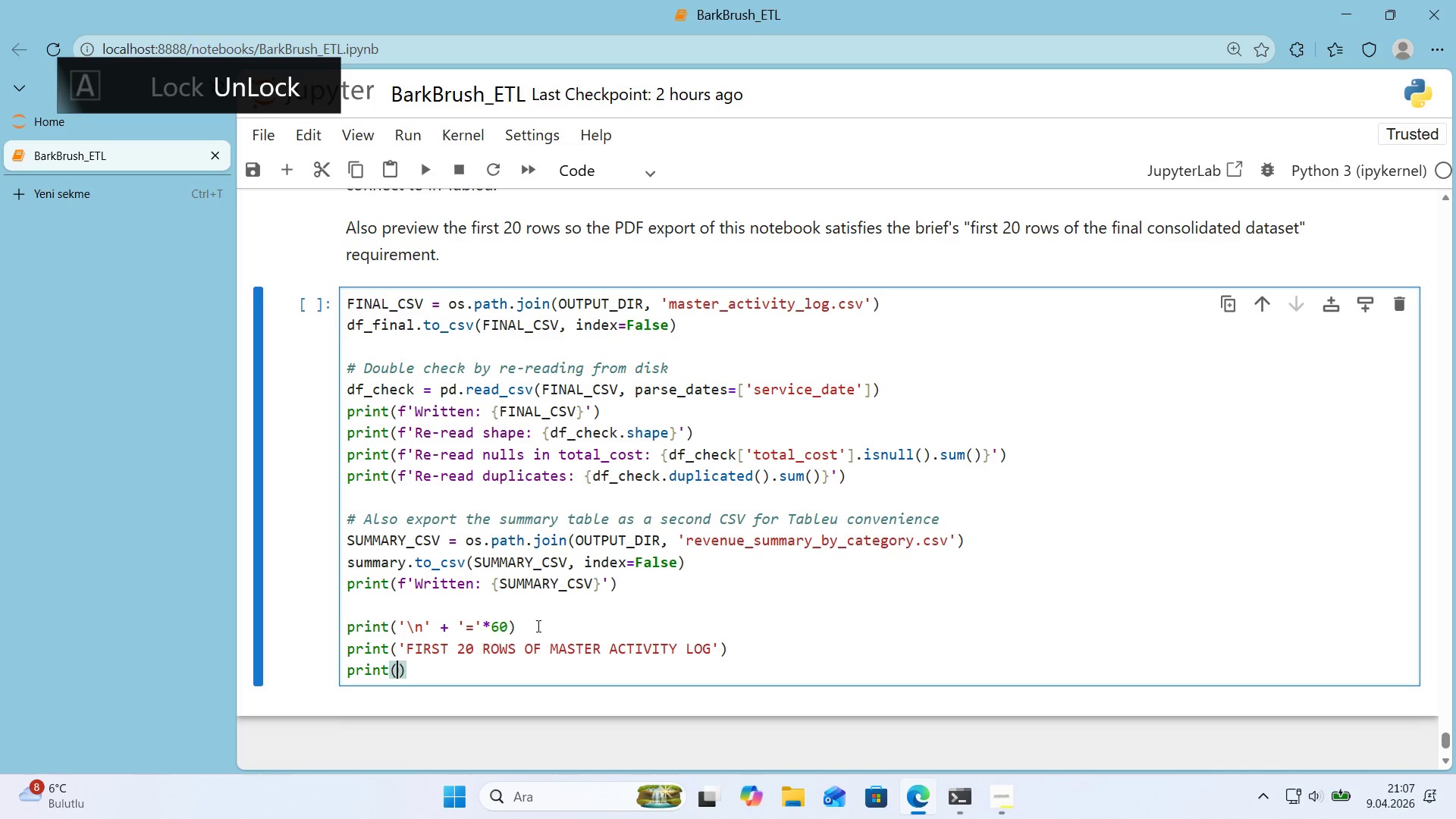 
key(ArrowLeft)
 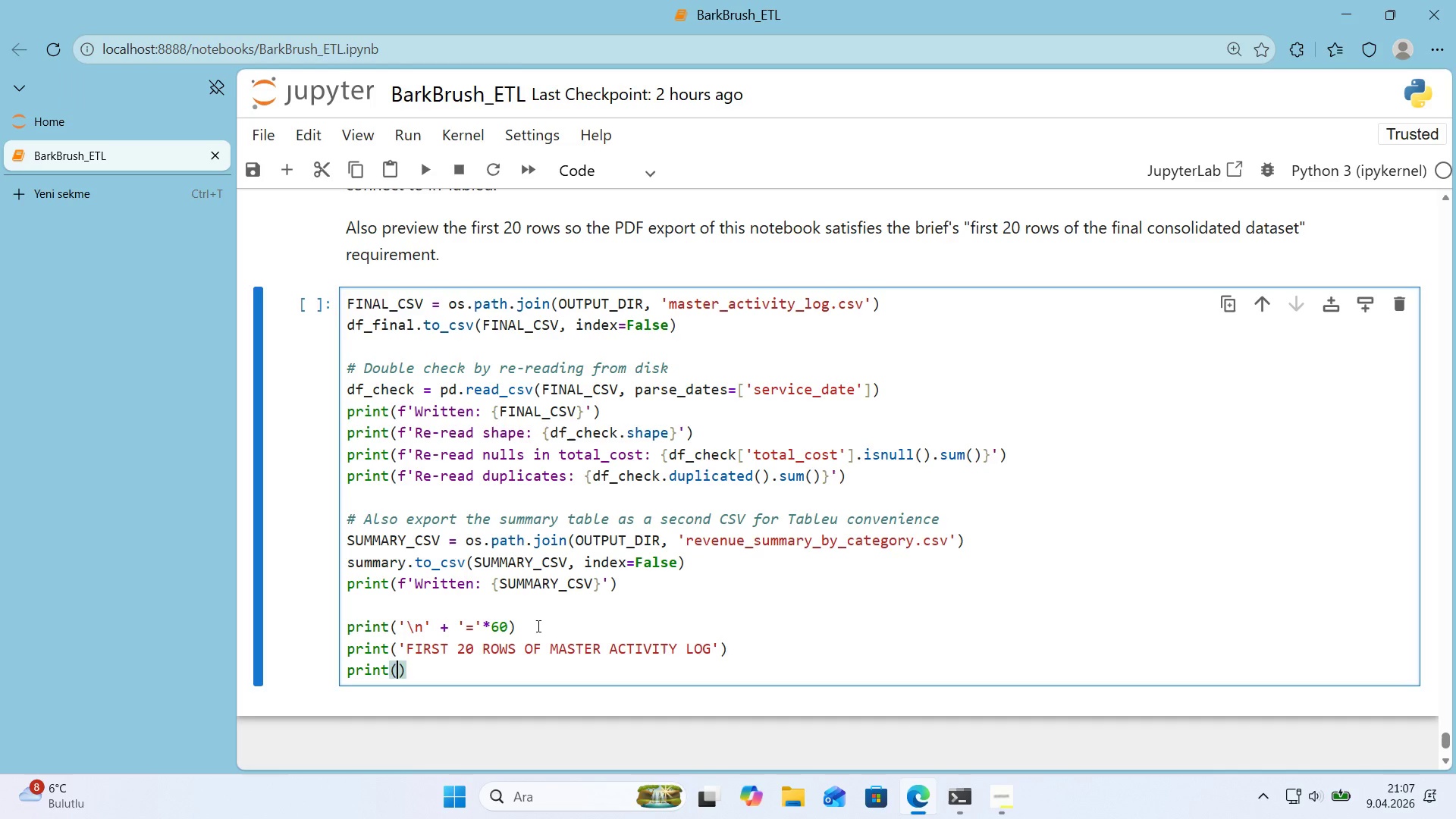 
type(@@)
 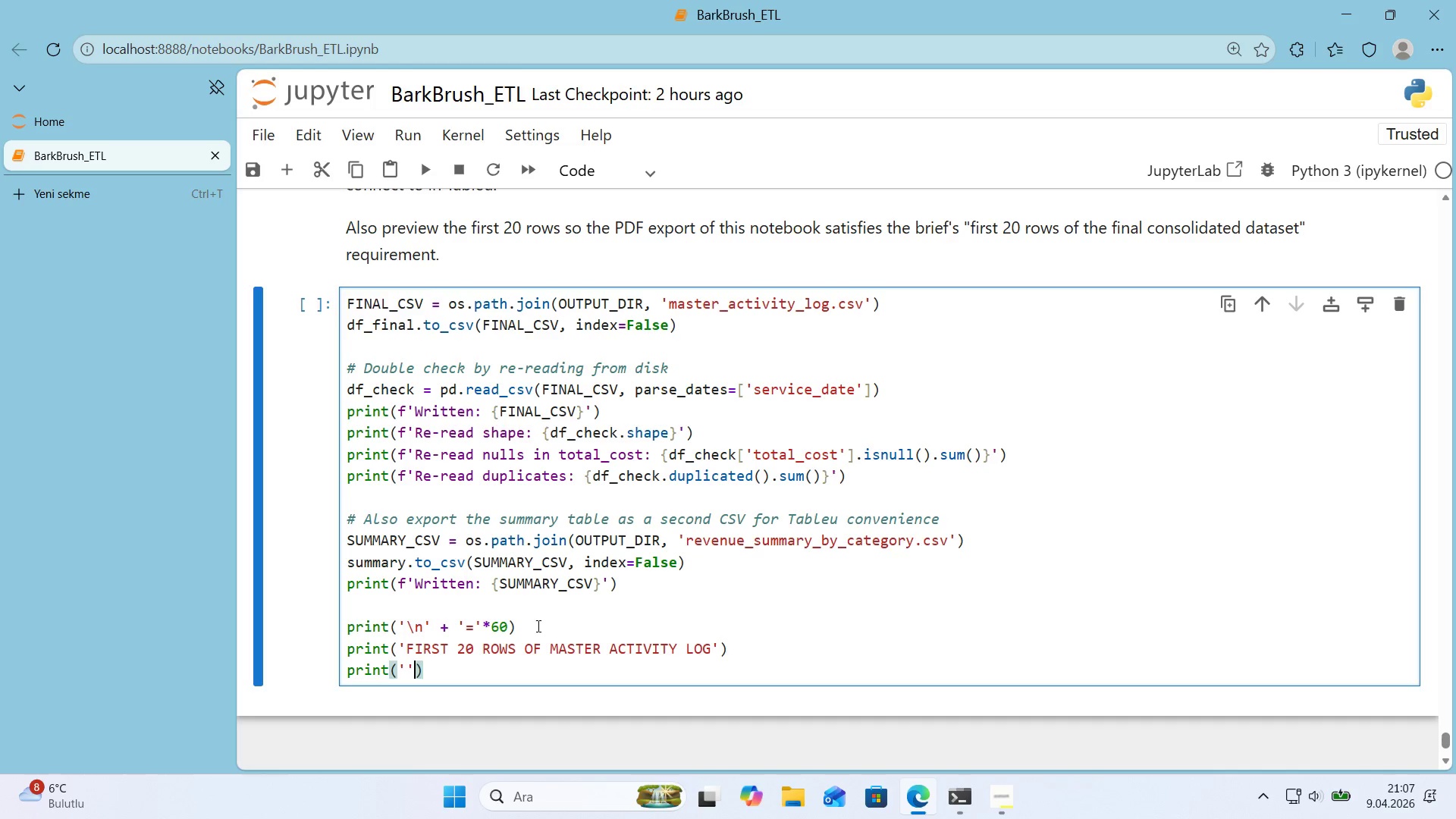 
key(ArrowLeft)
 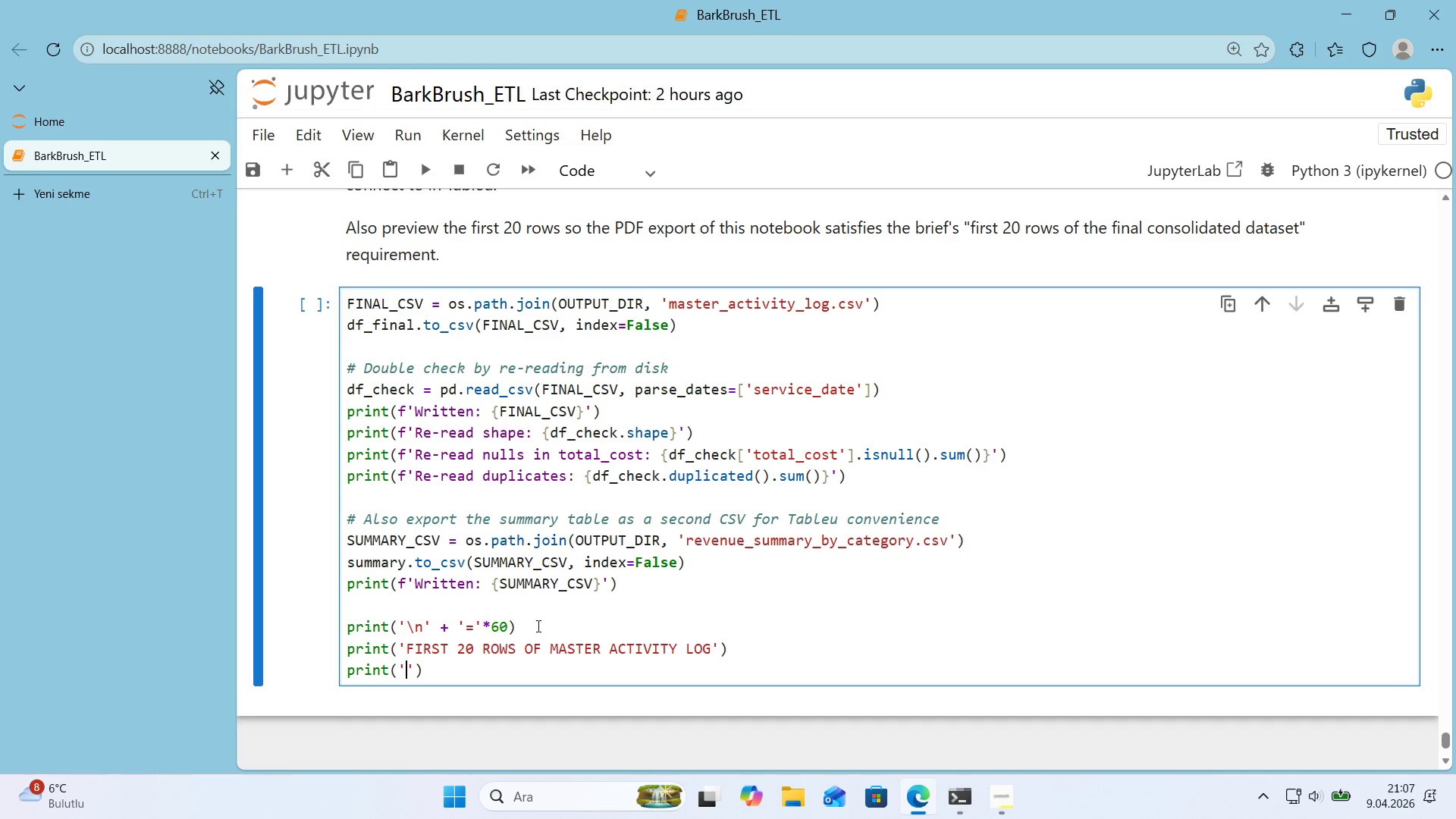 
key(Shift+0)
 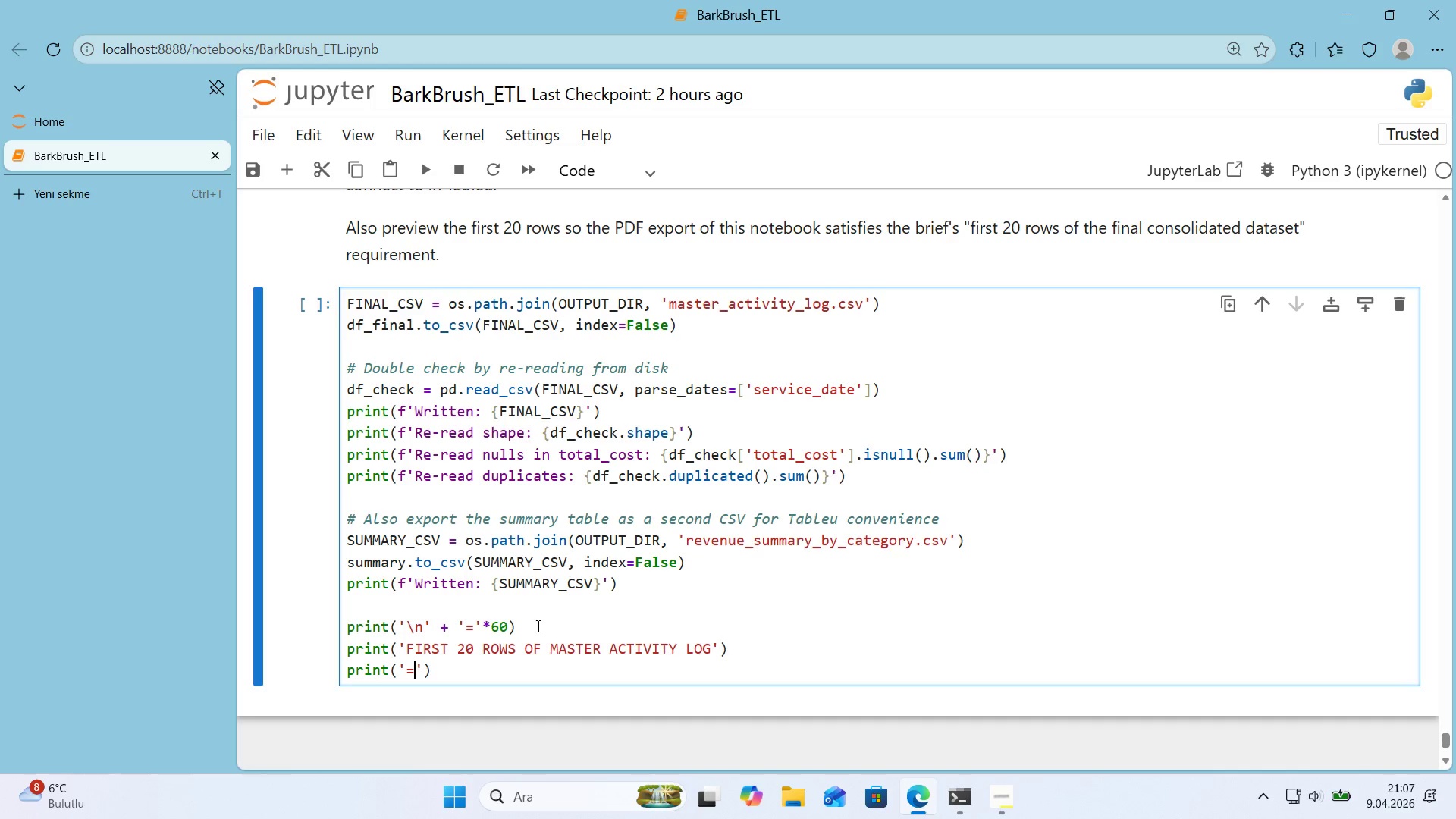 
key(ArrowRight)
 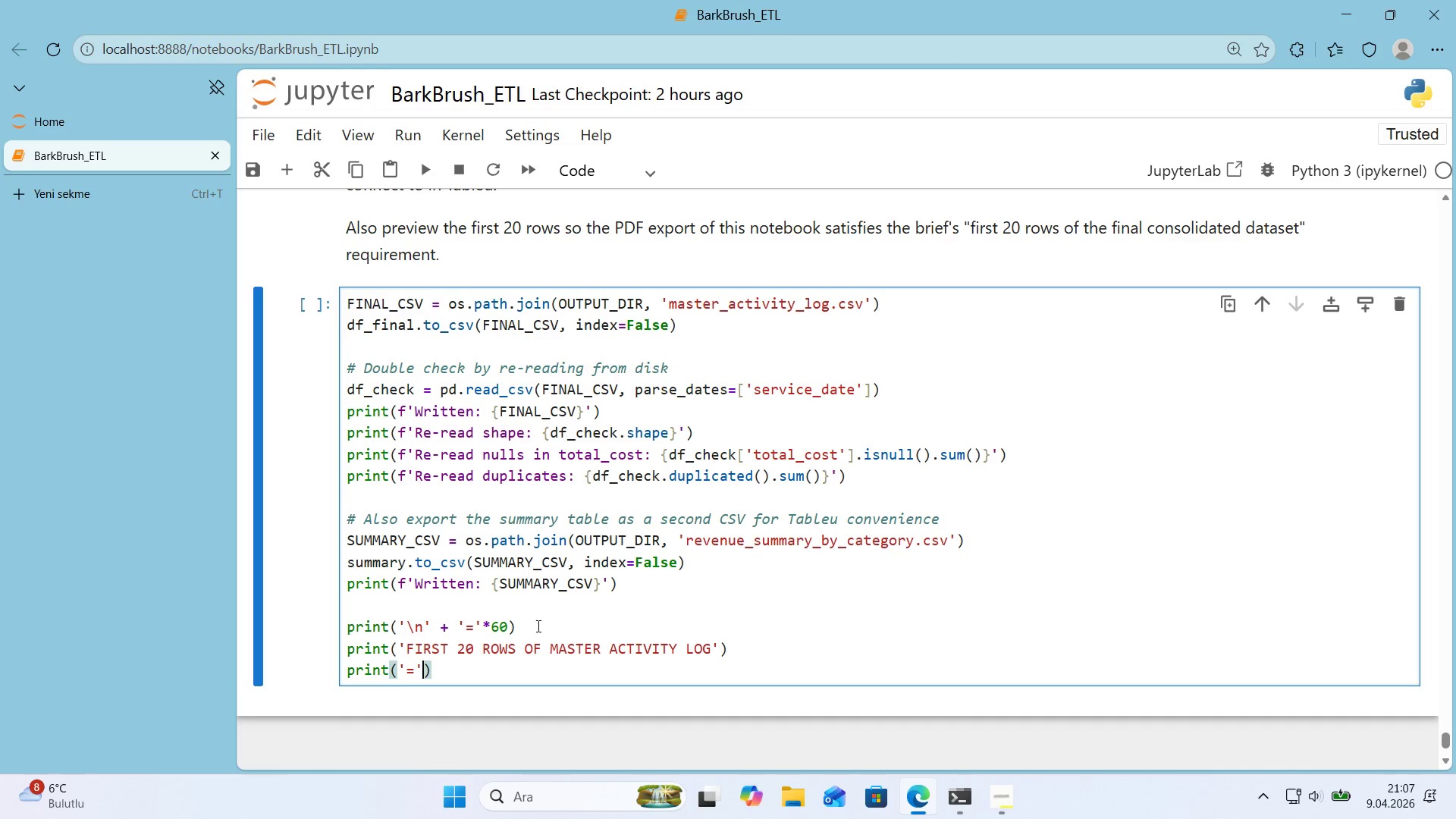 
key(NumpadMultiply)
 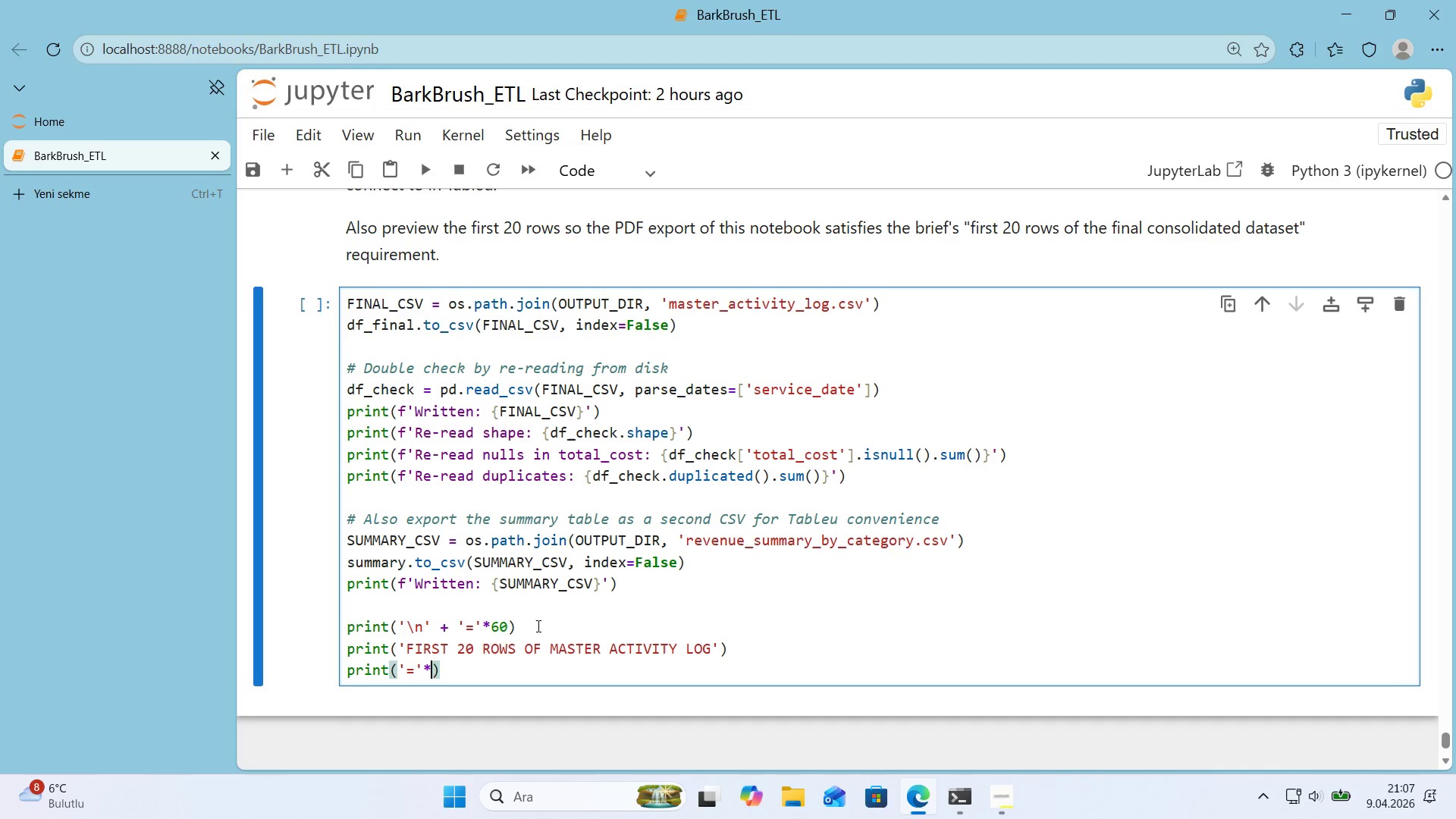 
key(Numpad6)
 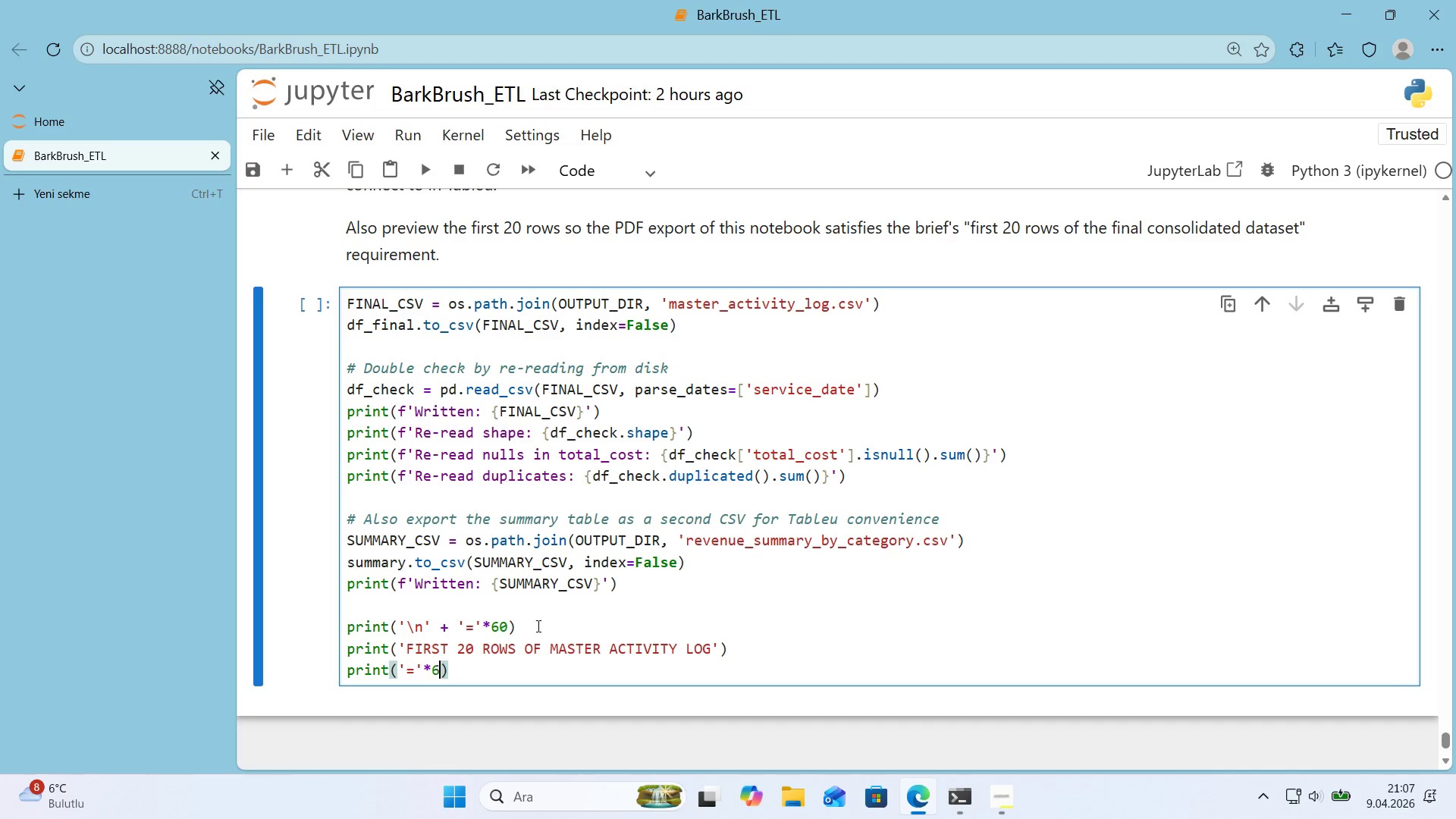 
key(Numpad0)
 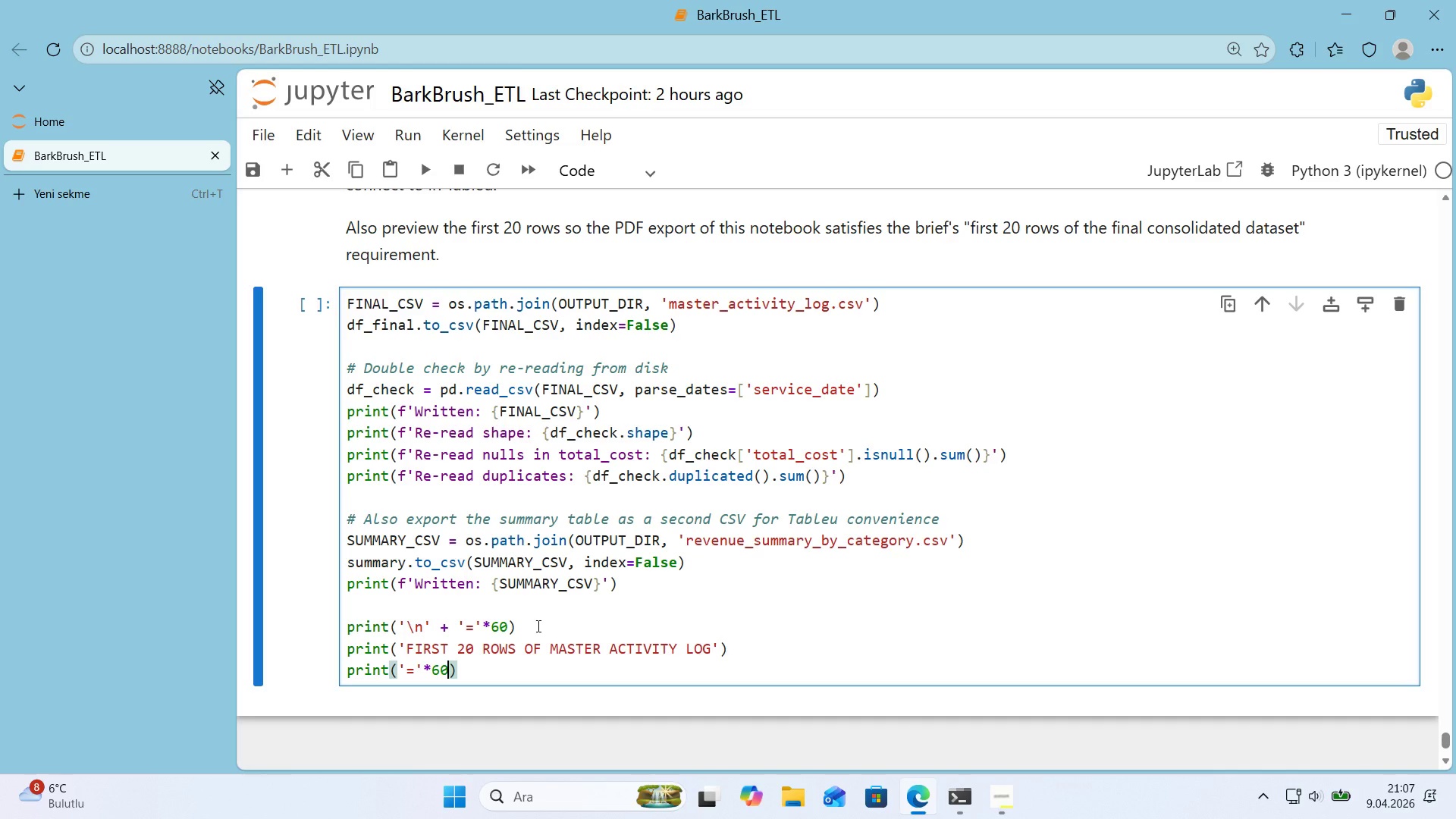 
key(ArrowRight)
 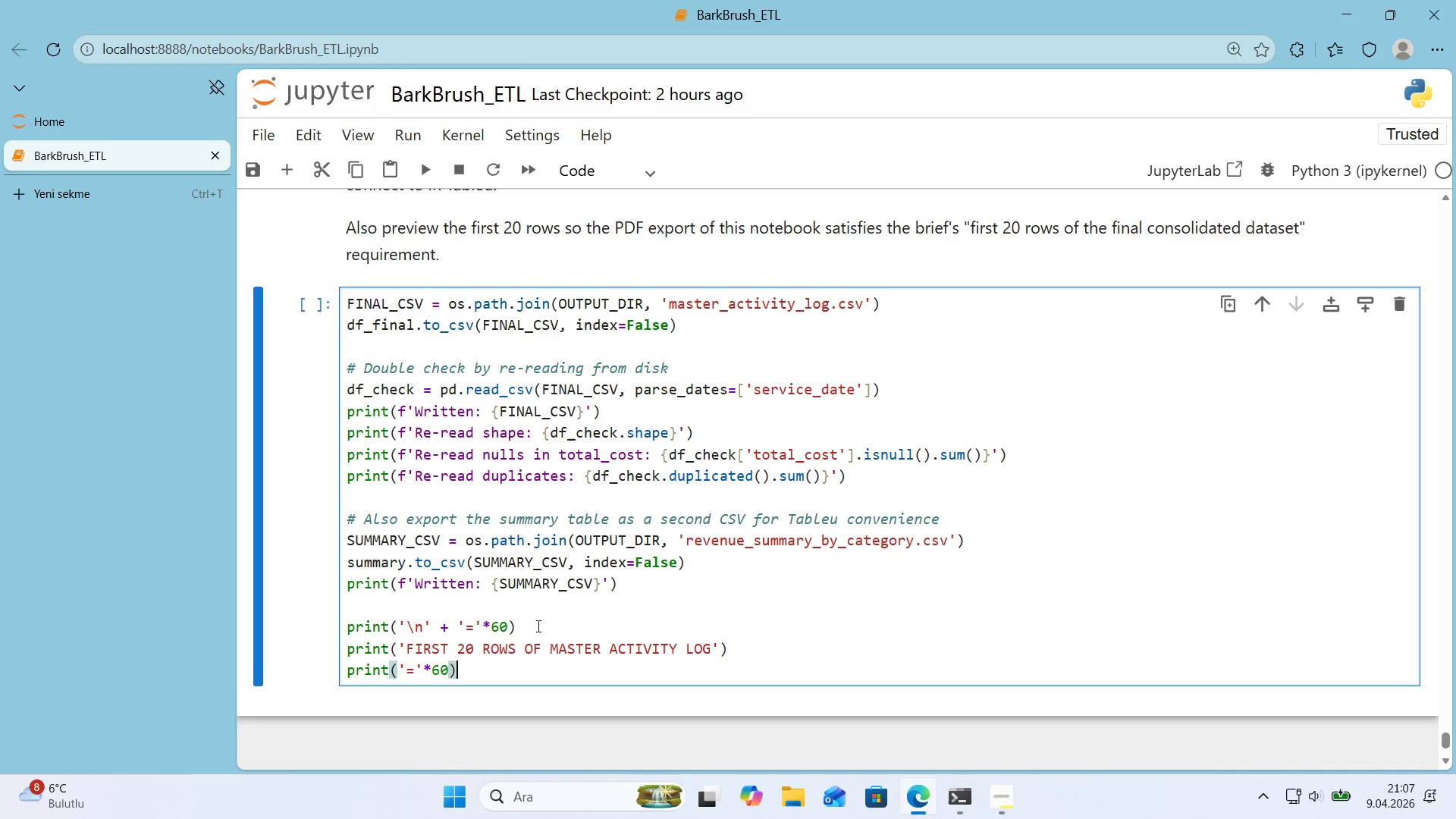 
key(Enter)
 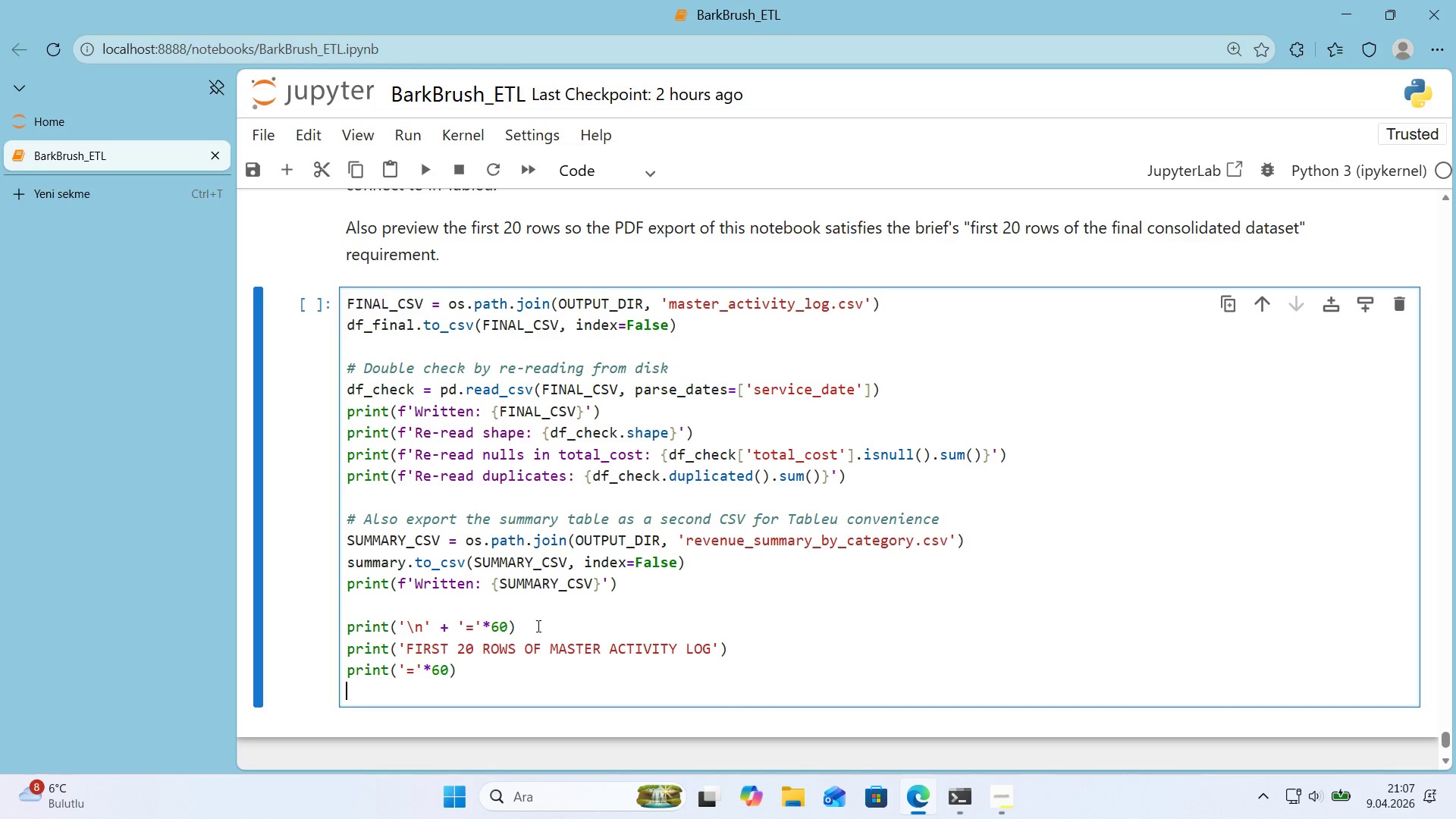 
type(pd.set_opt'on*()
 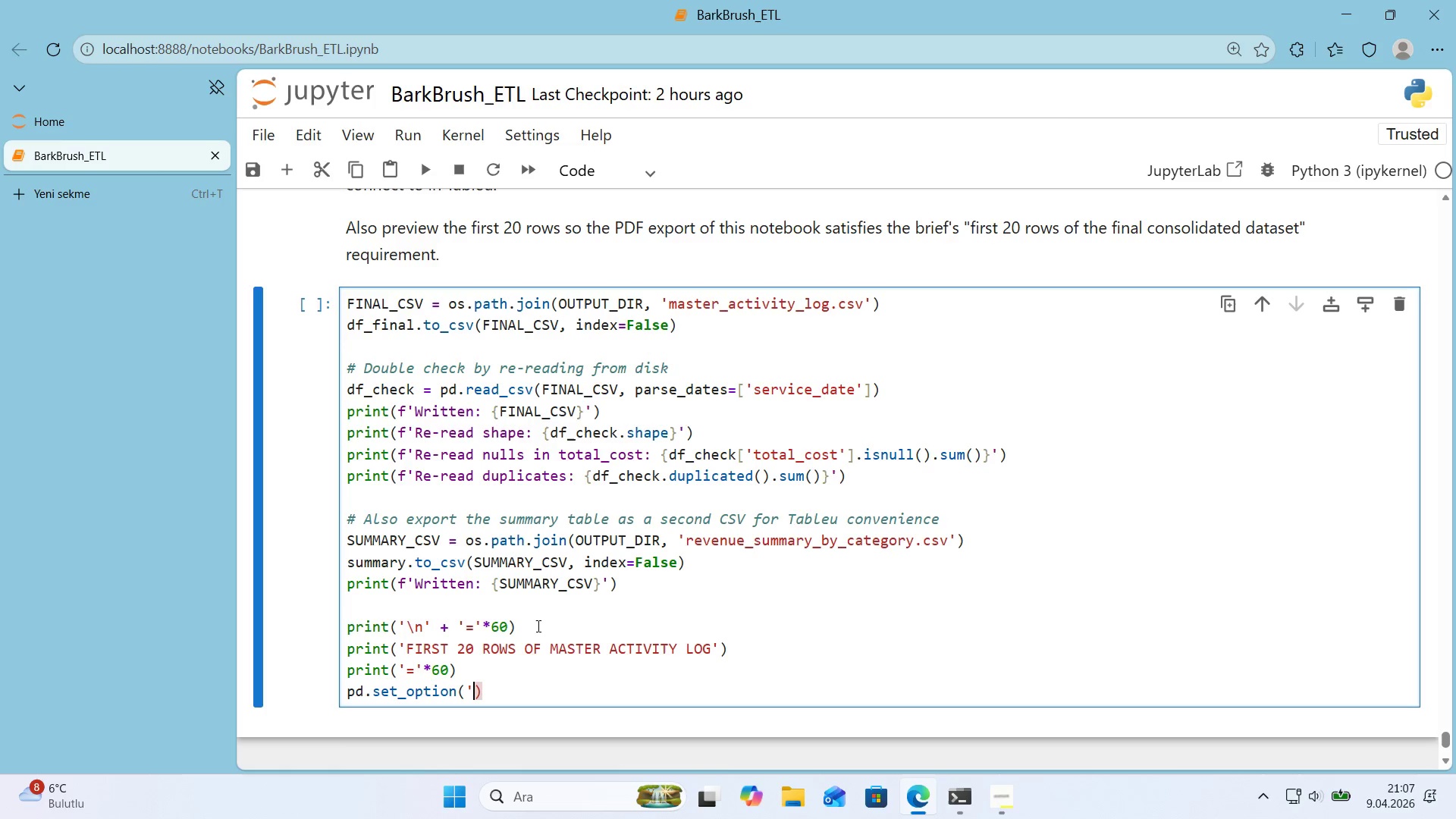 
 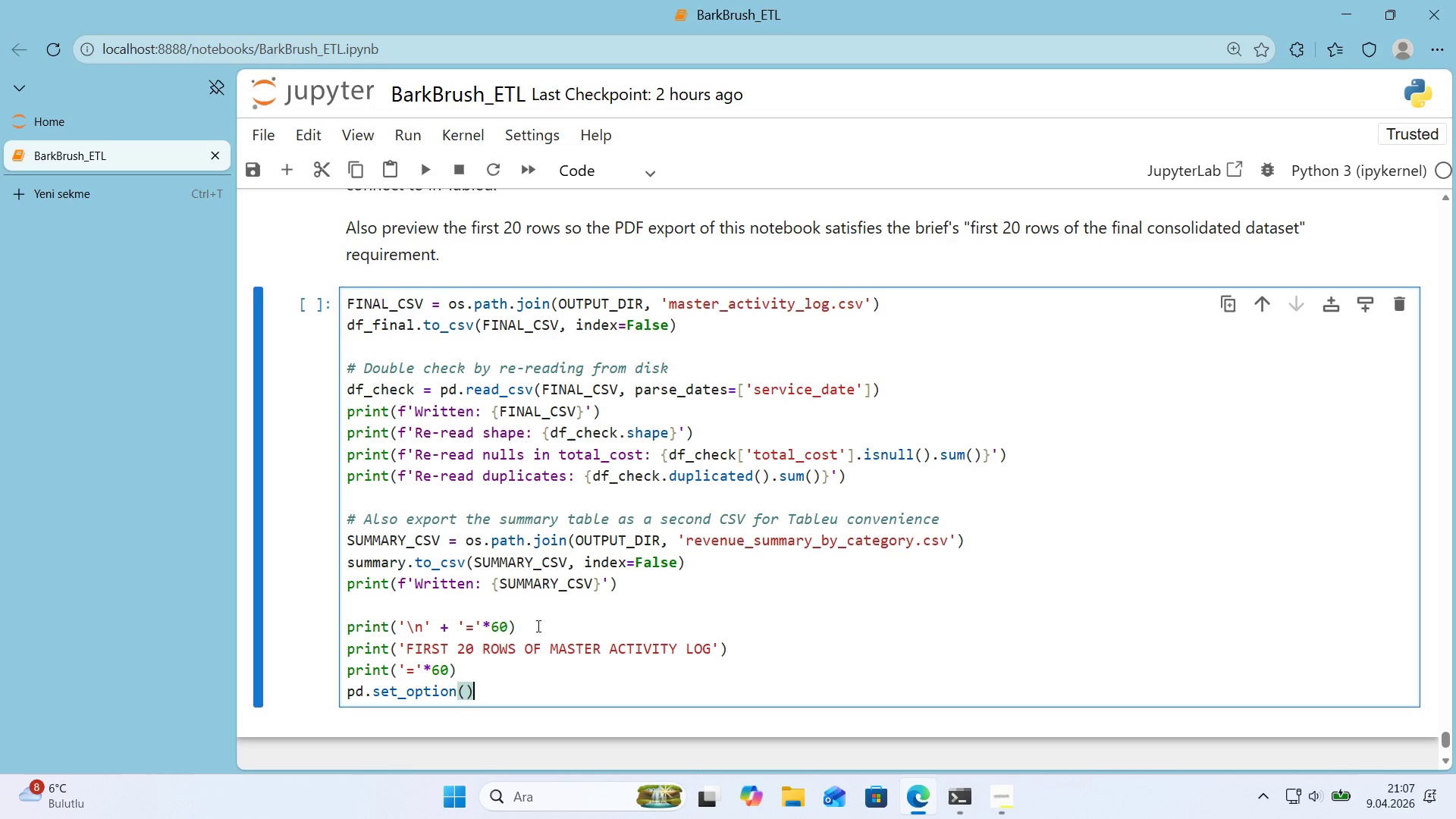 
key(ArrowLeft)
 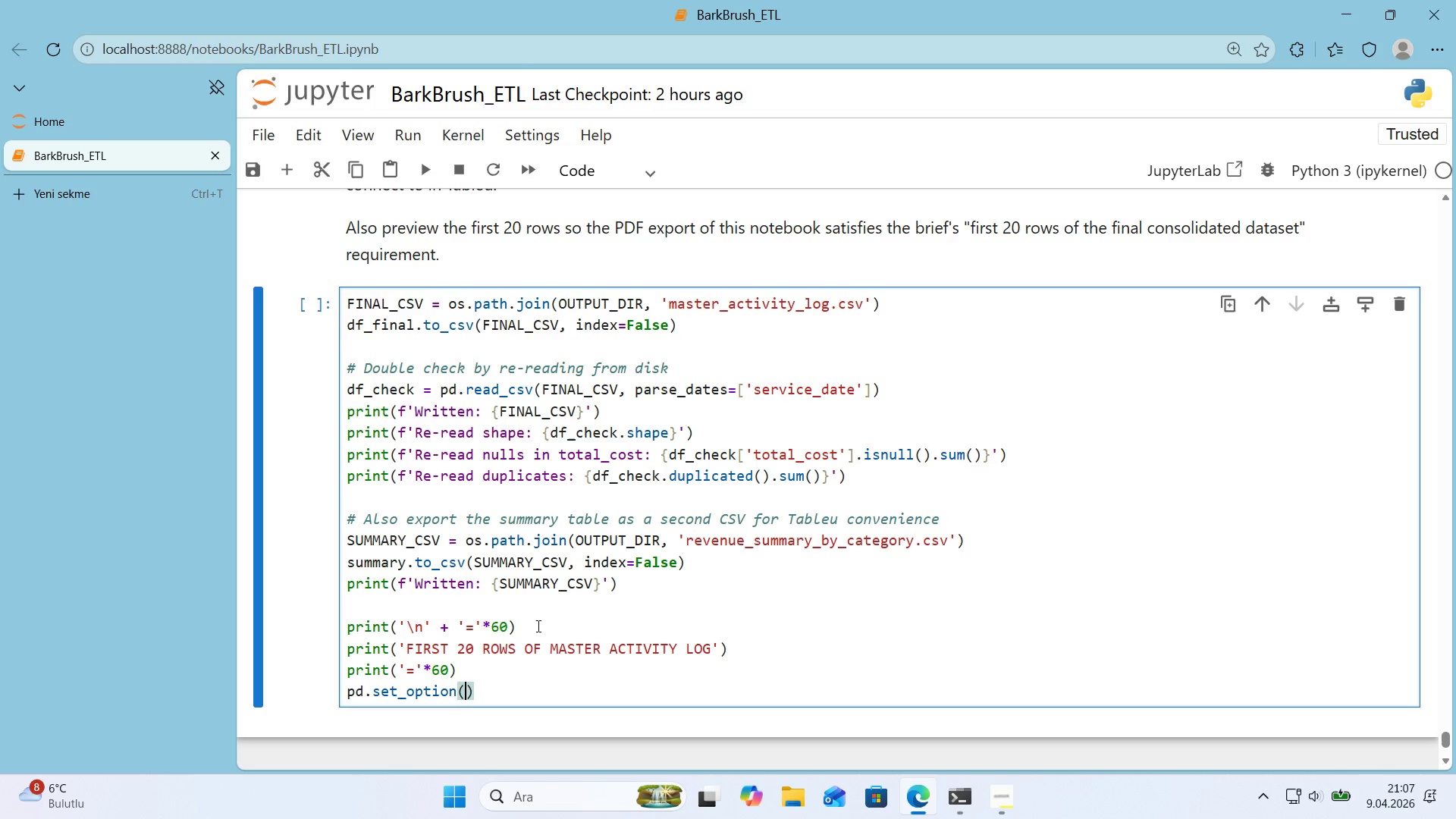 
type(@@)
 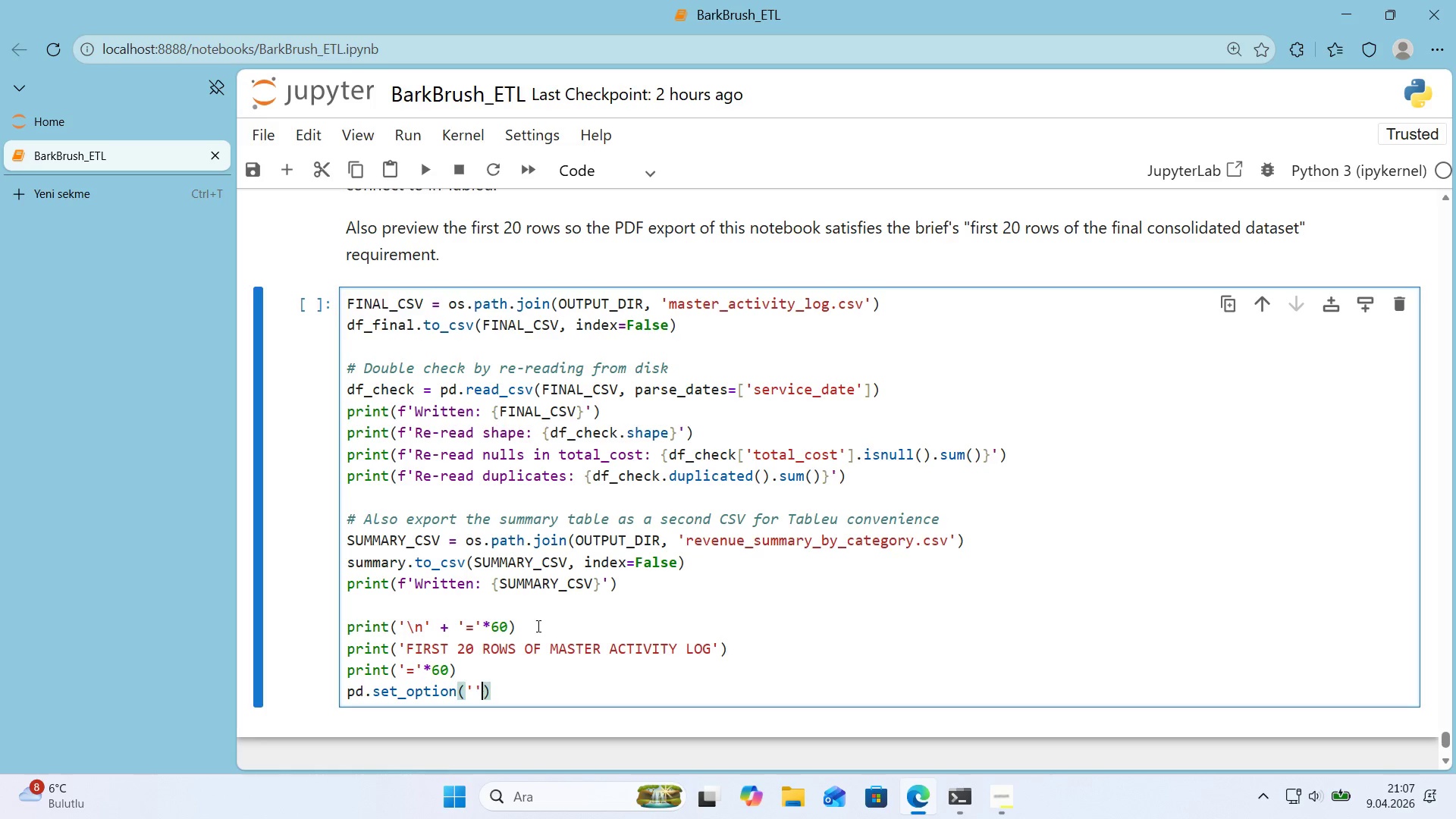 
key(ArrowLeft)
 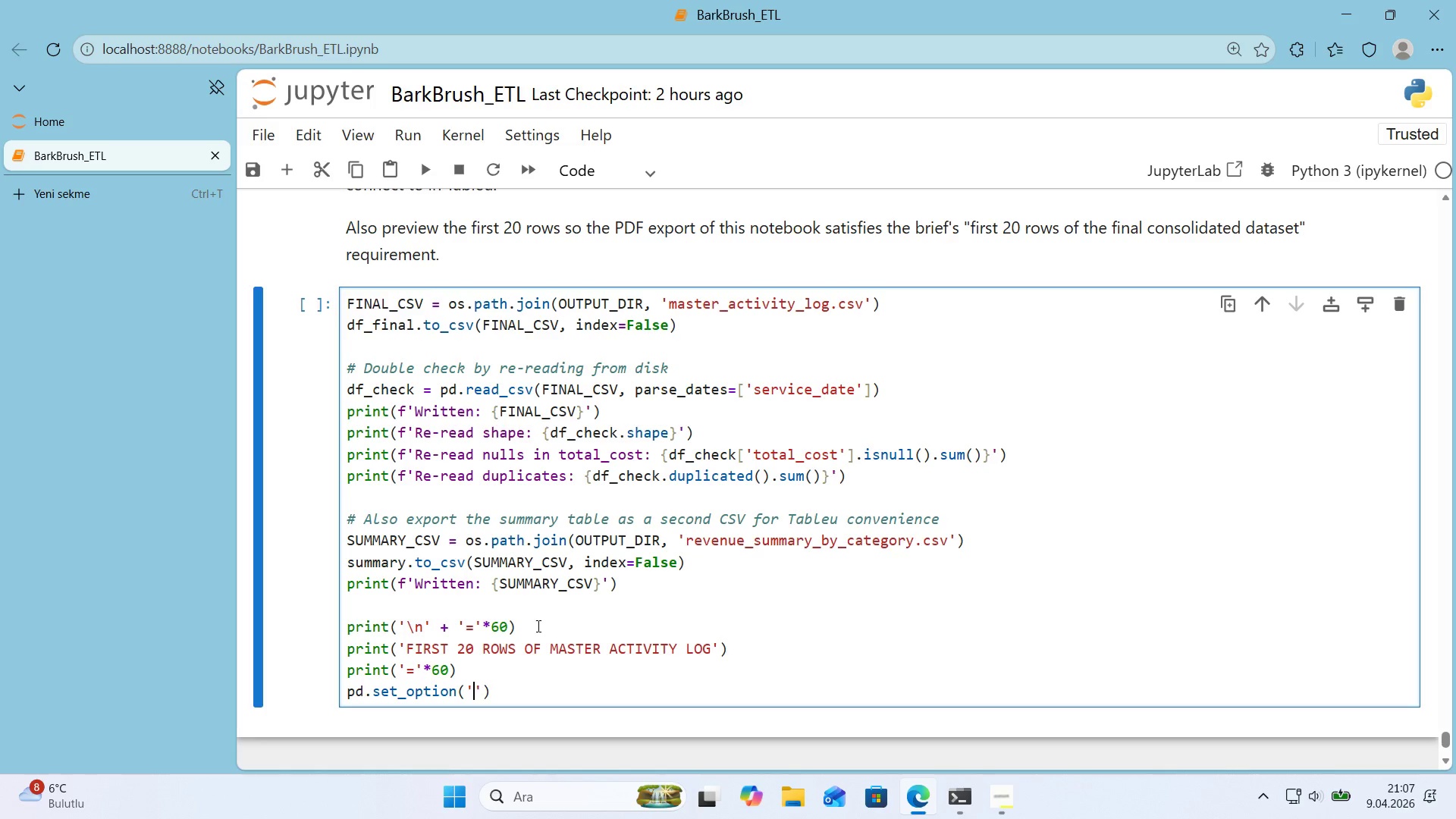 
type(d'splay.max_columns)
 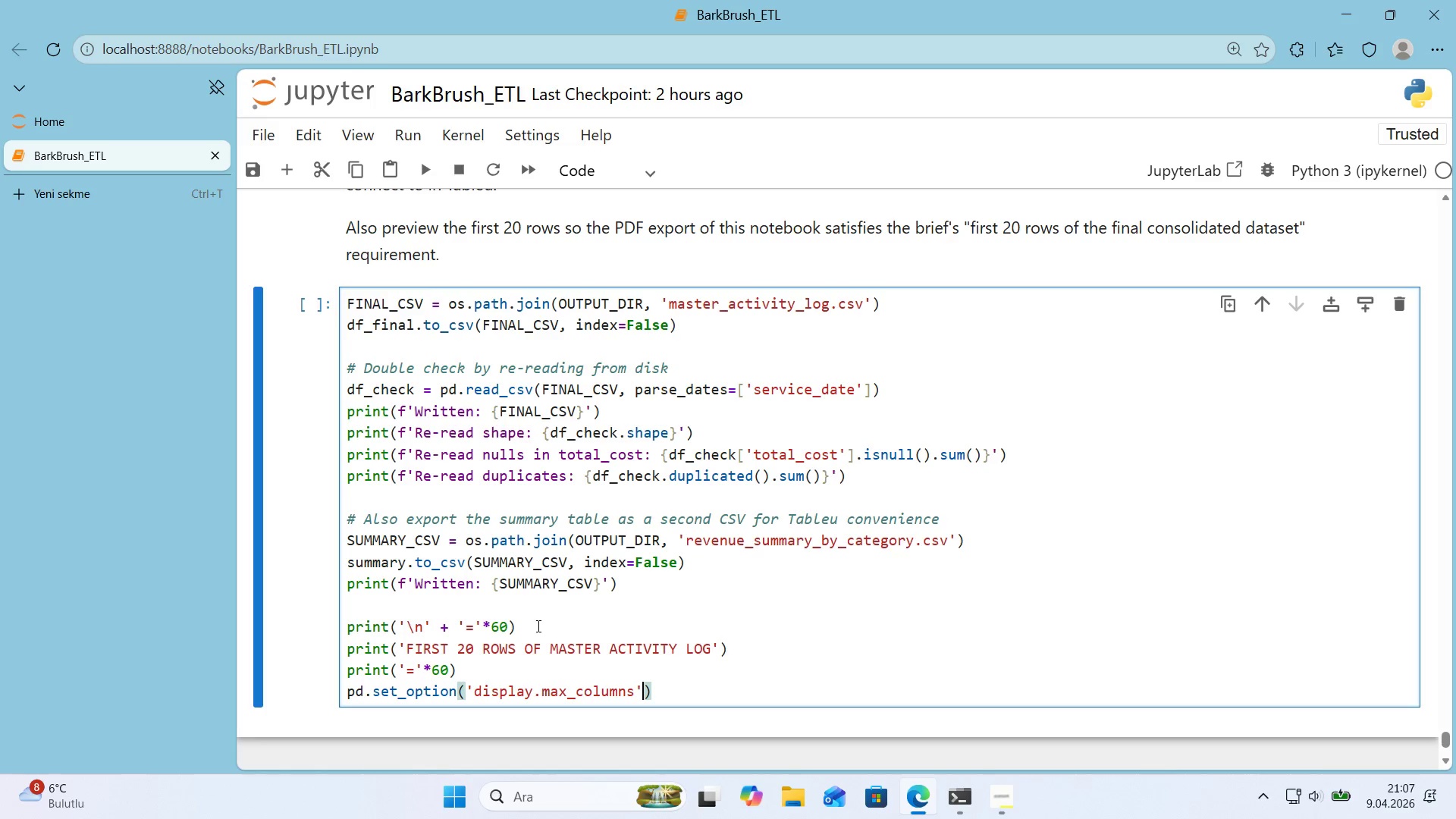 
 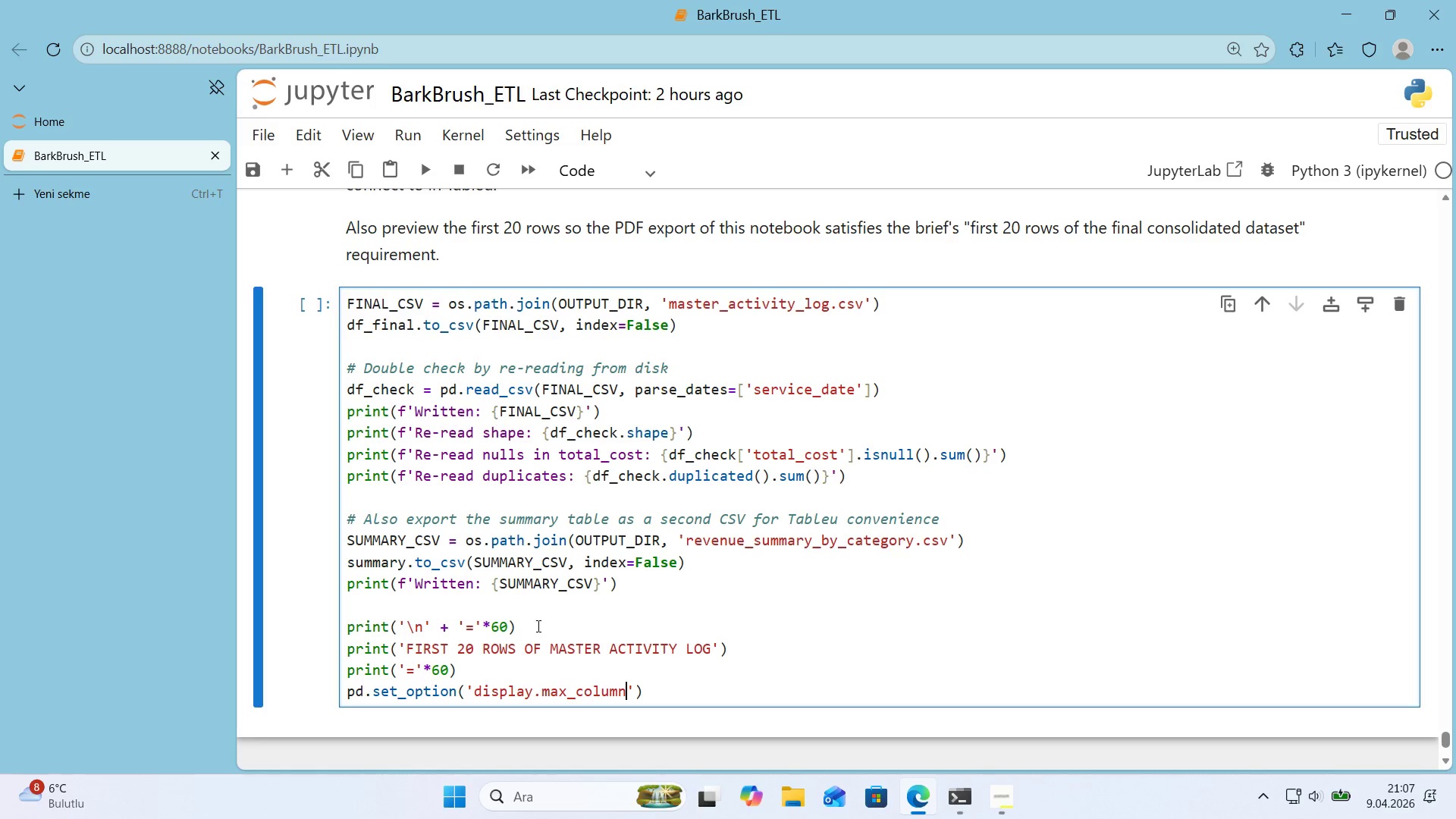 
key(ArrowRight)
 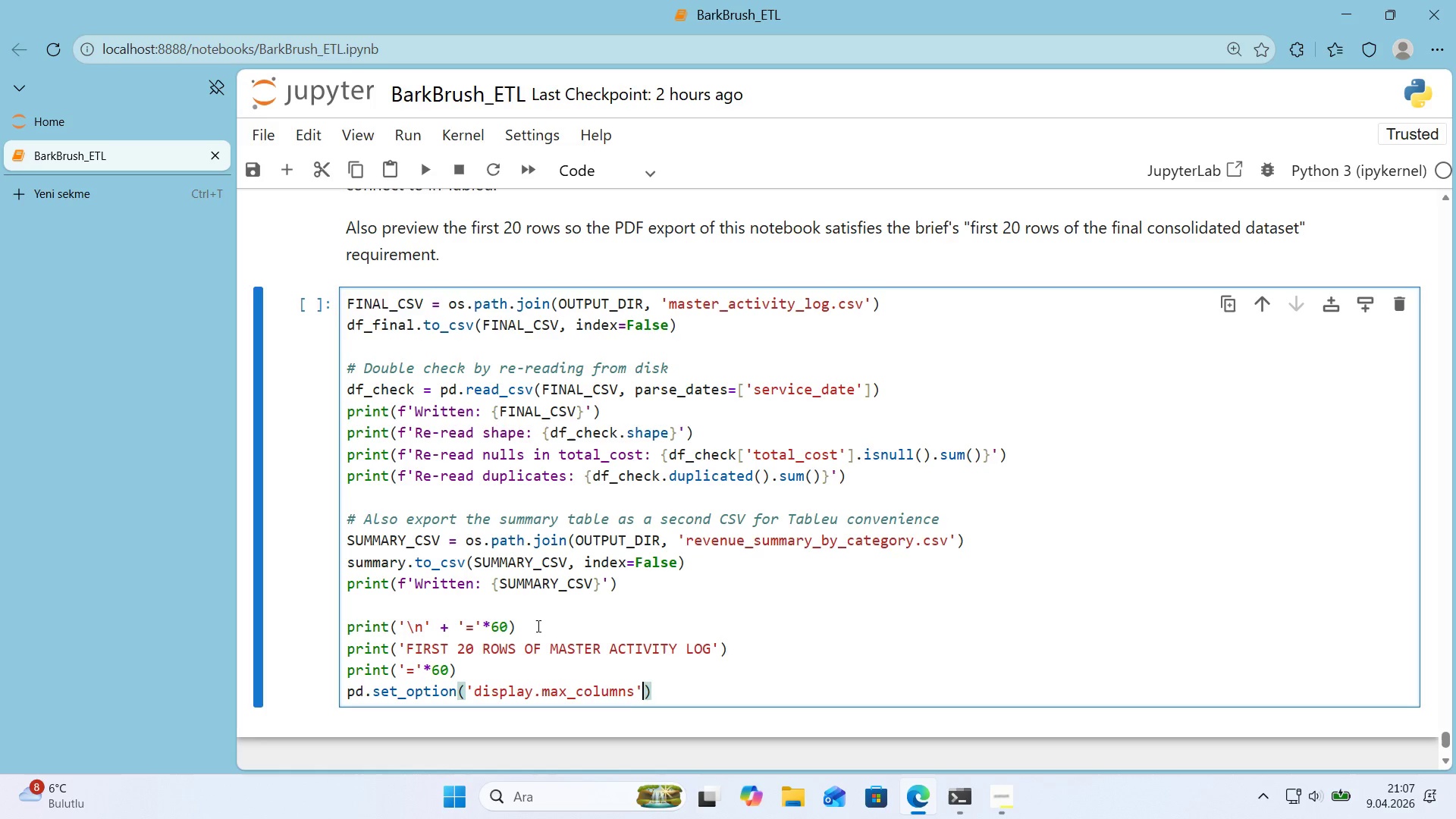 
type(, None)
 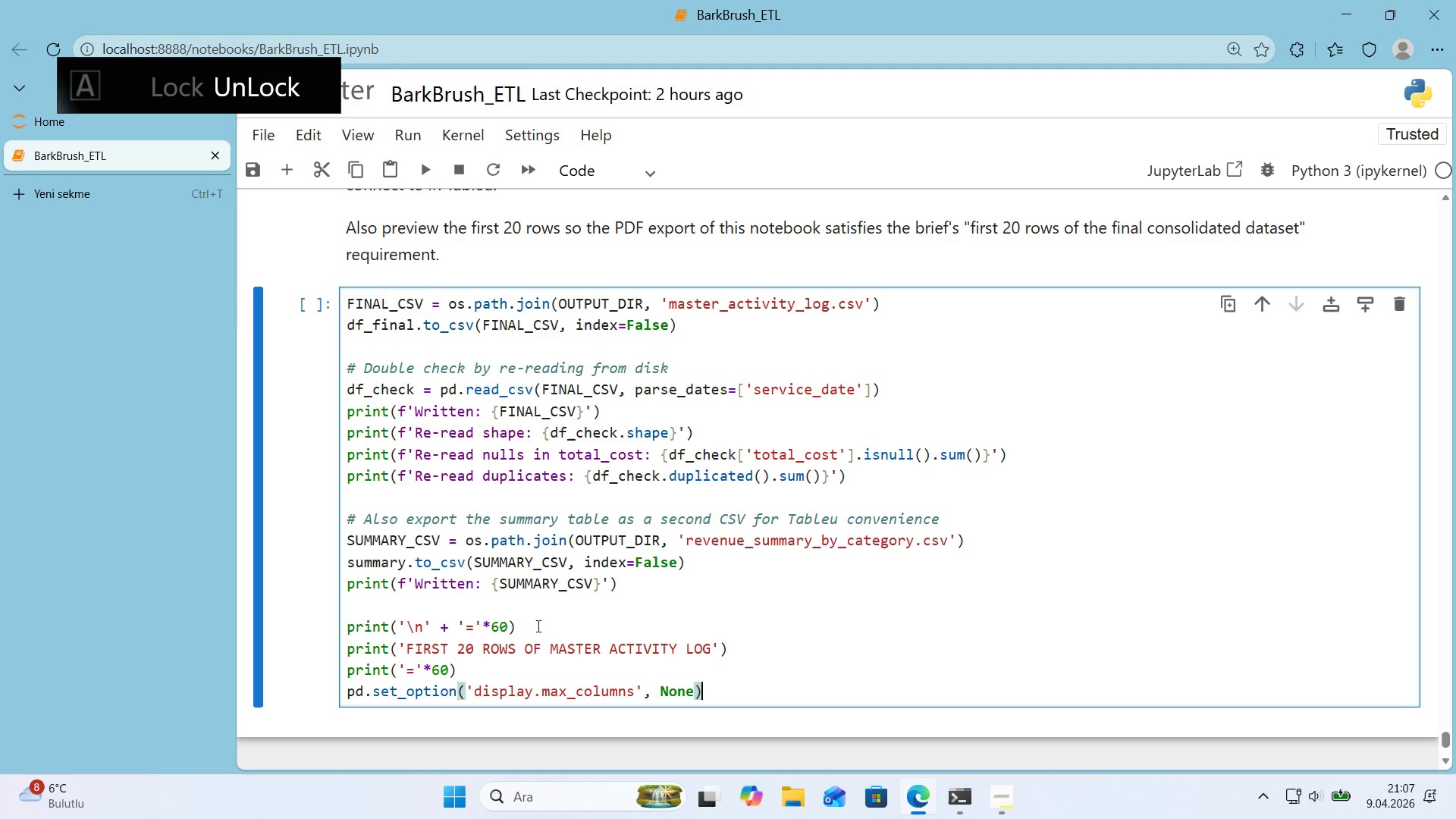 
key(ArrowRight)
 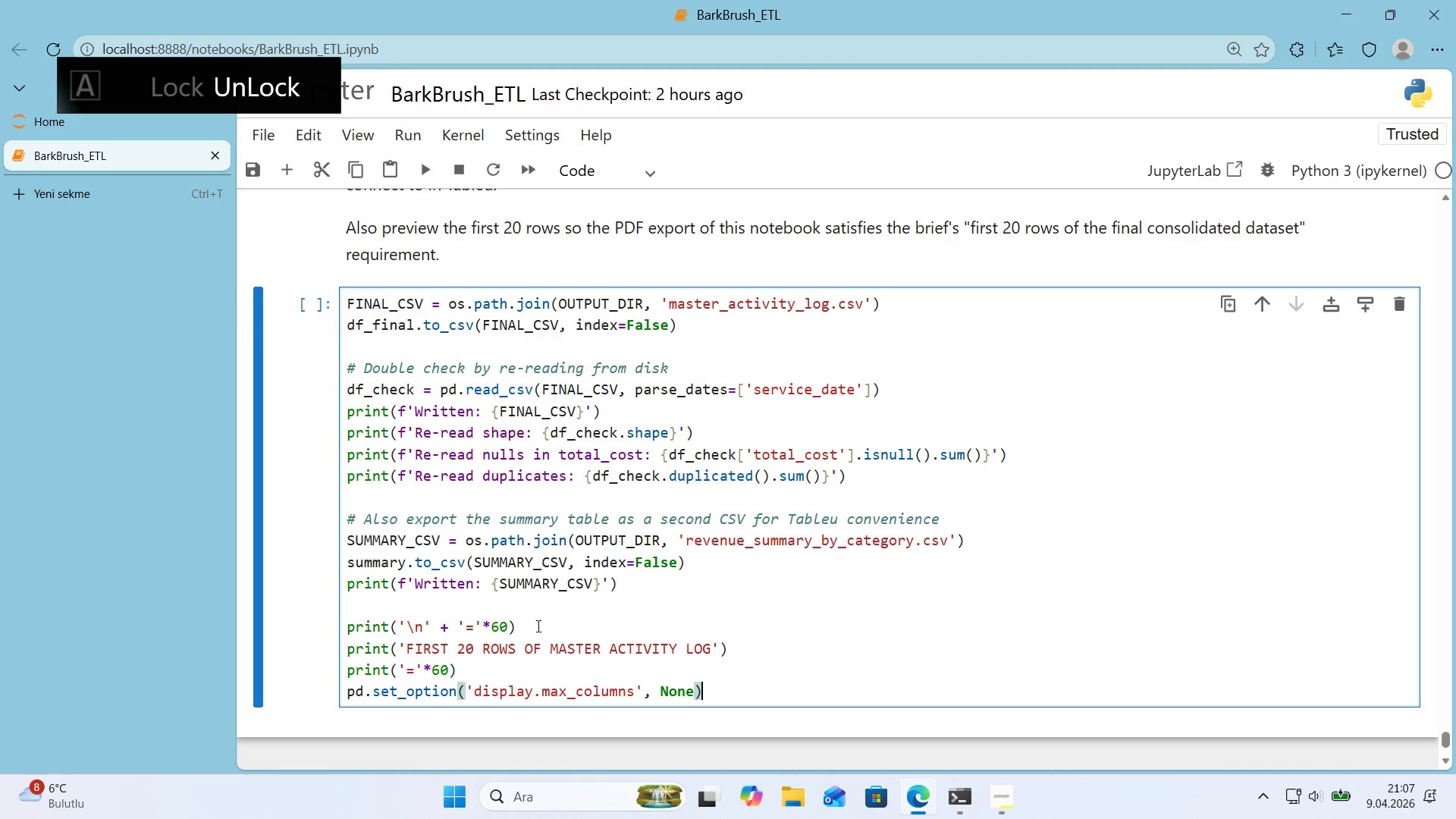 
key(Enter)
 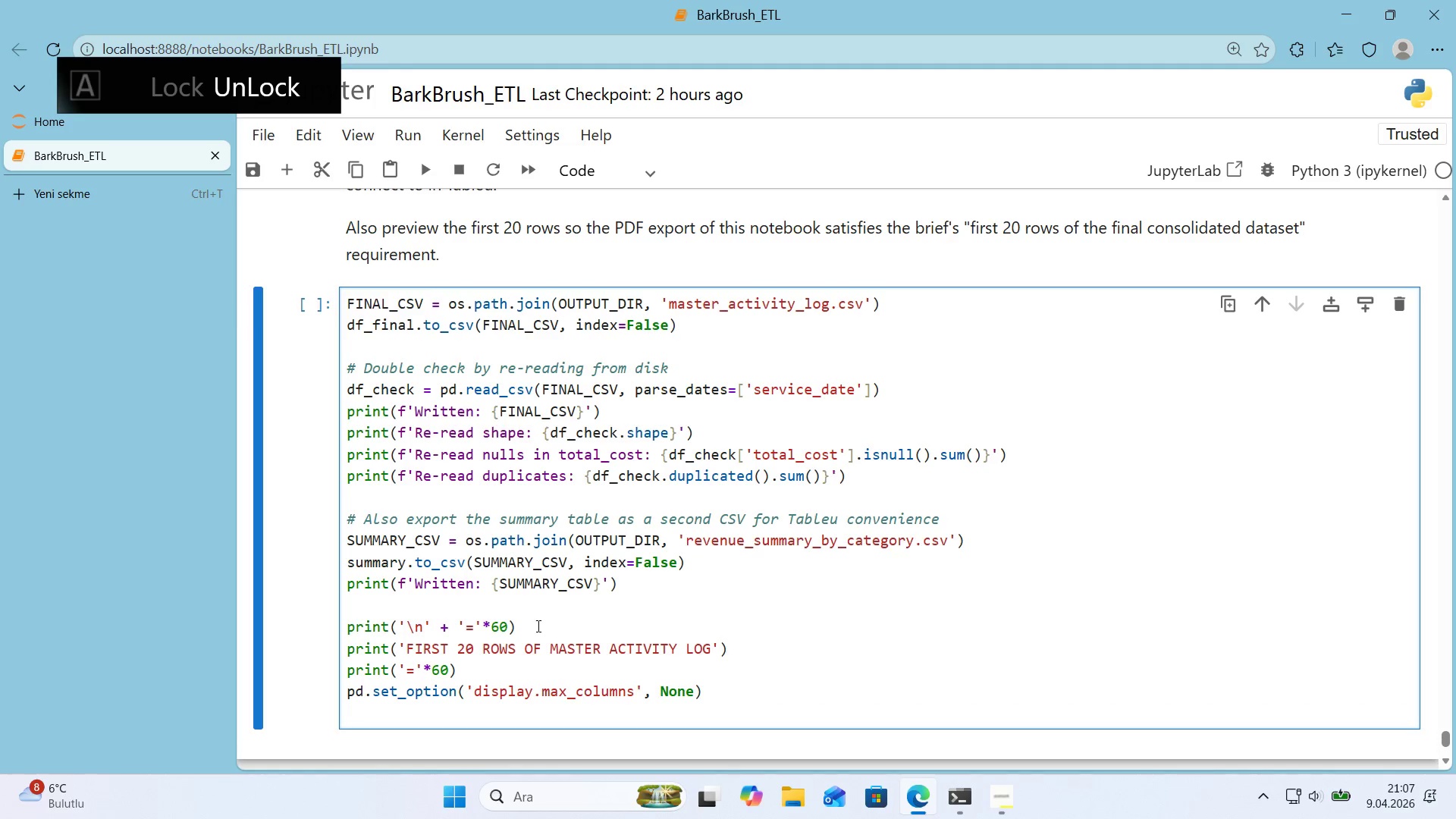 
type(pd.set_opt'on*()
 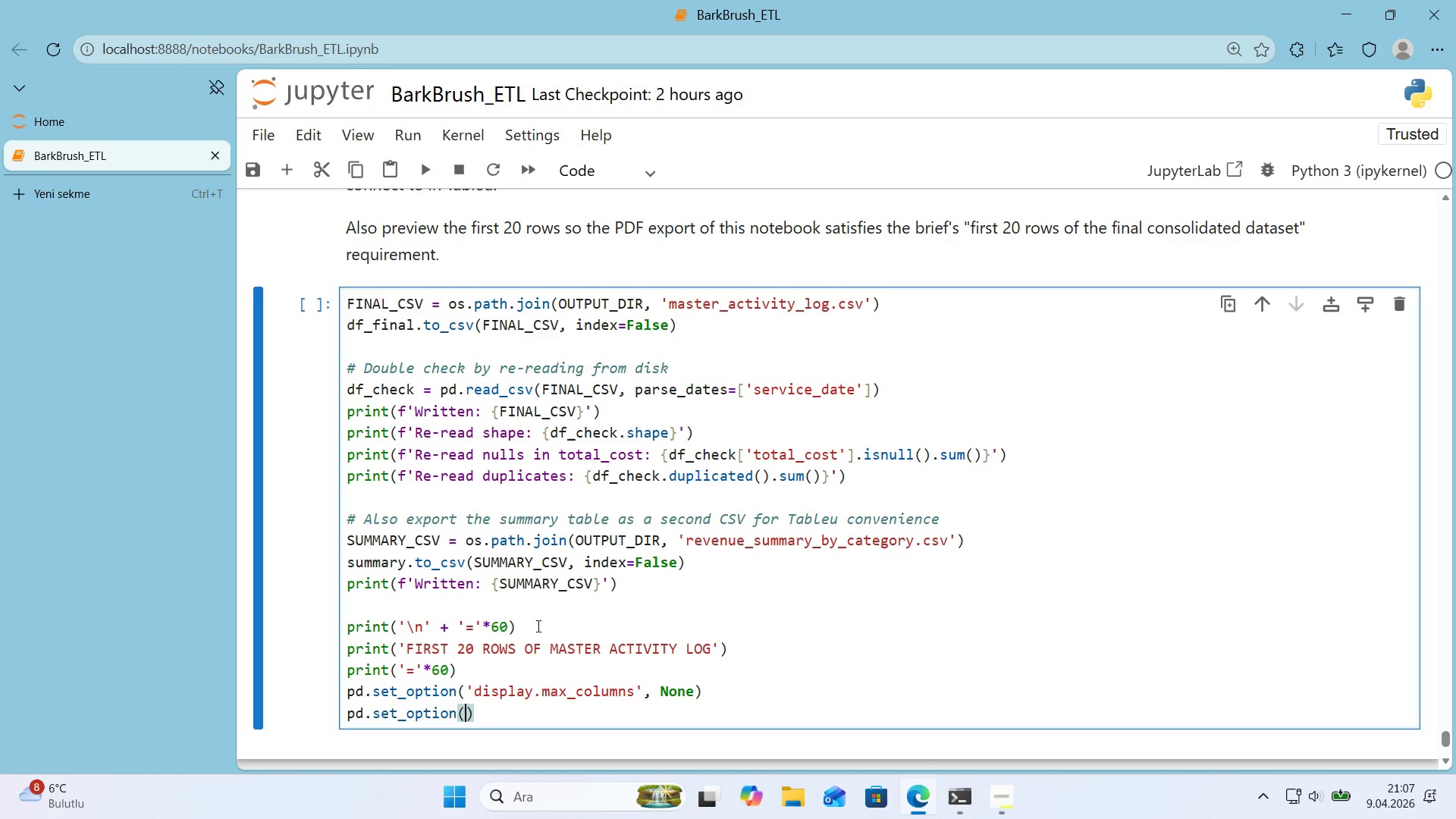 
 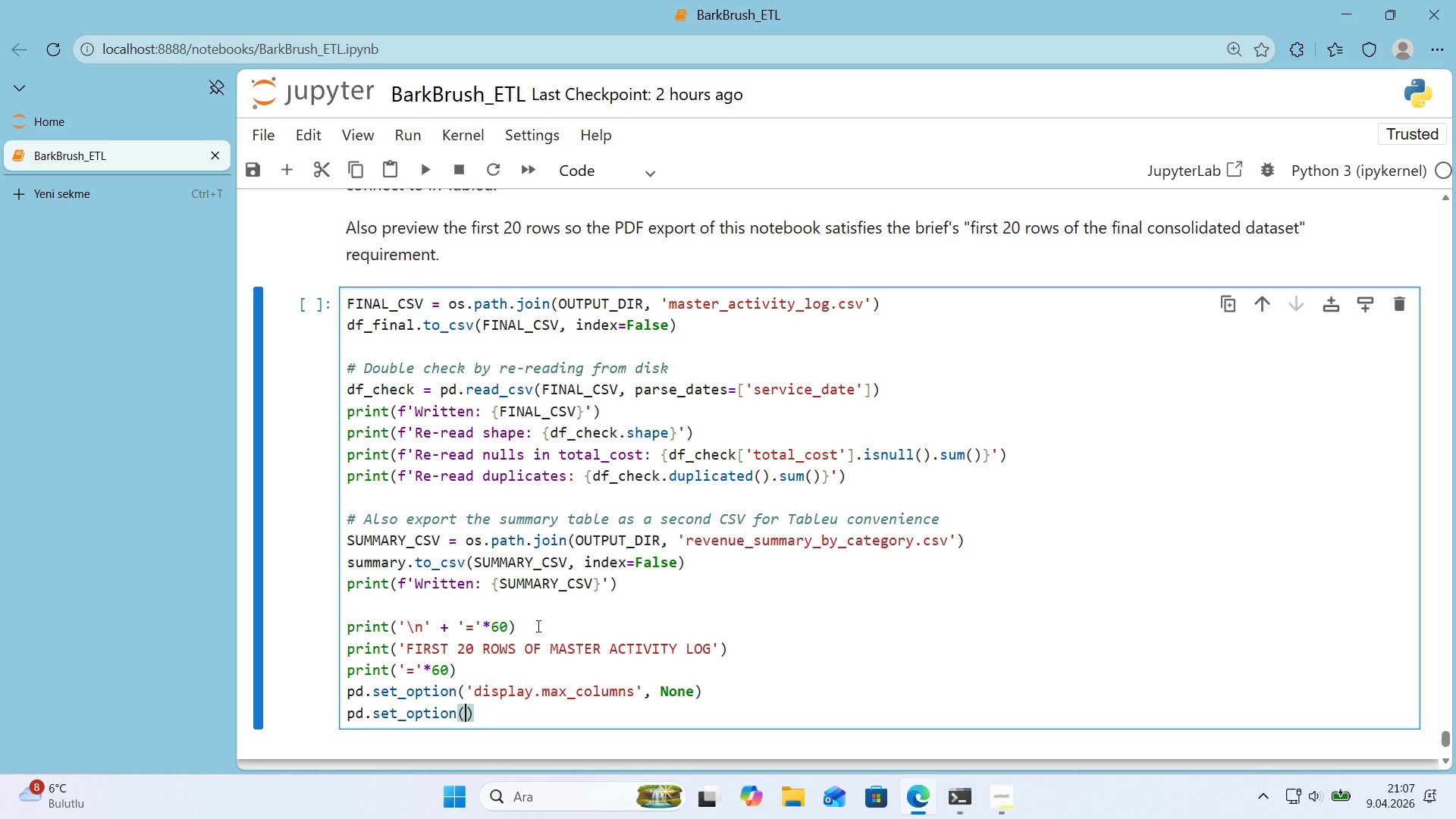 
key(ArrowLeft)
 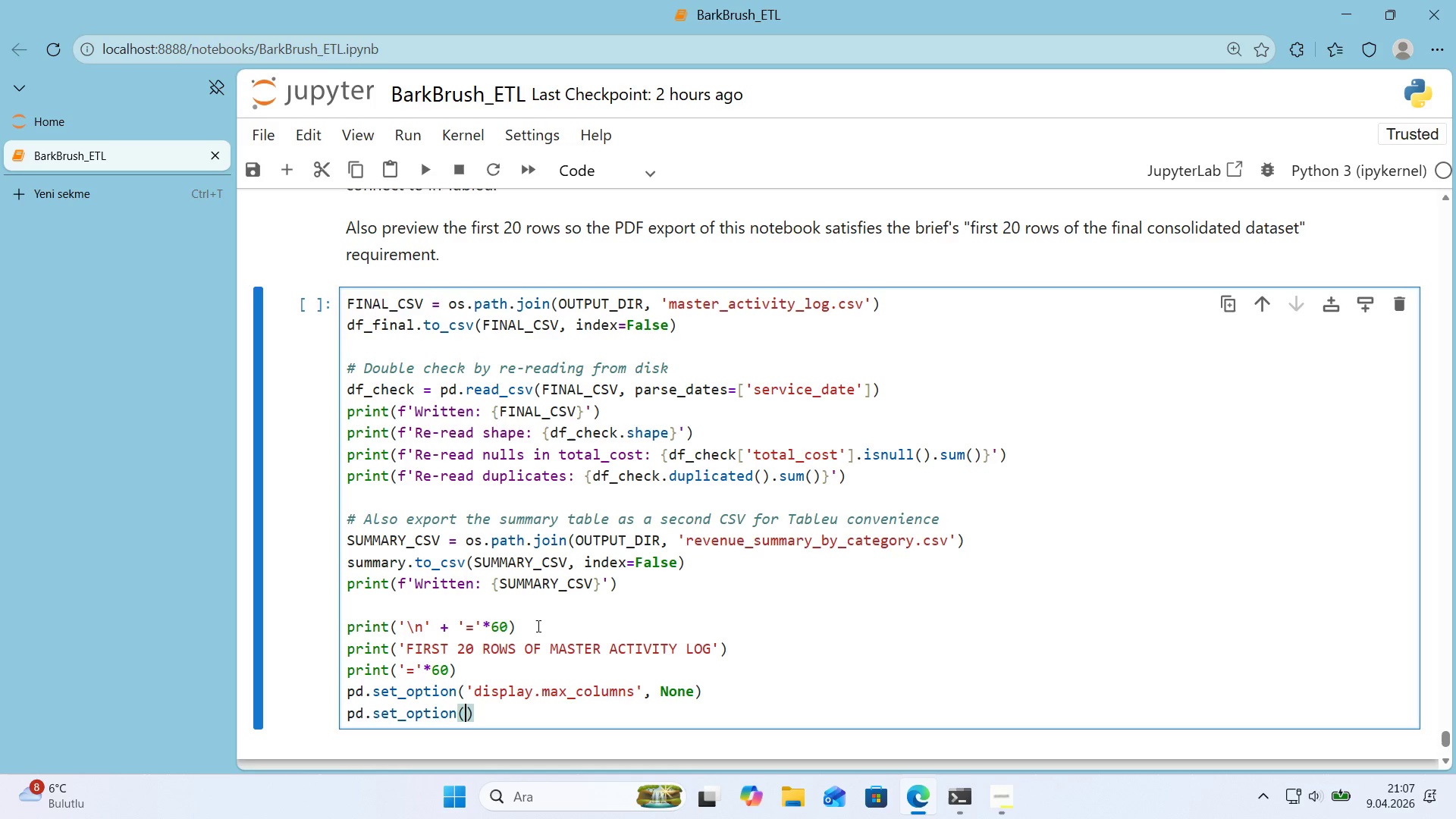 
type(@@)
 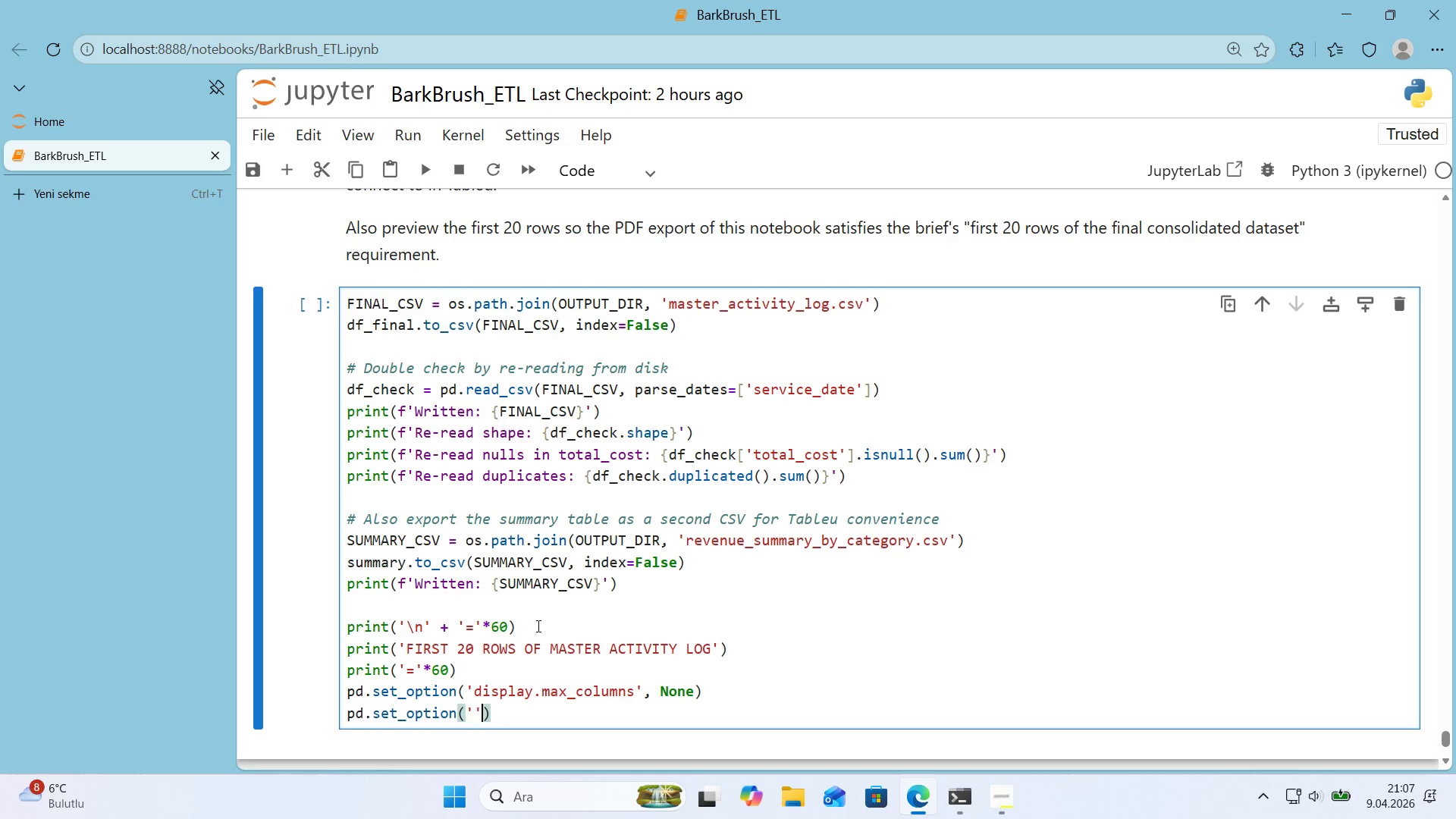 
key(ArrowLeft)
 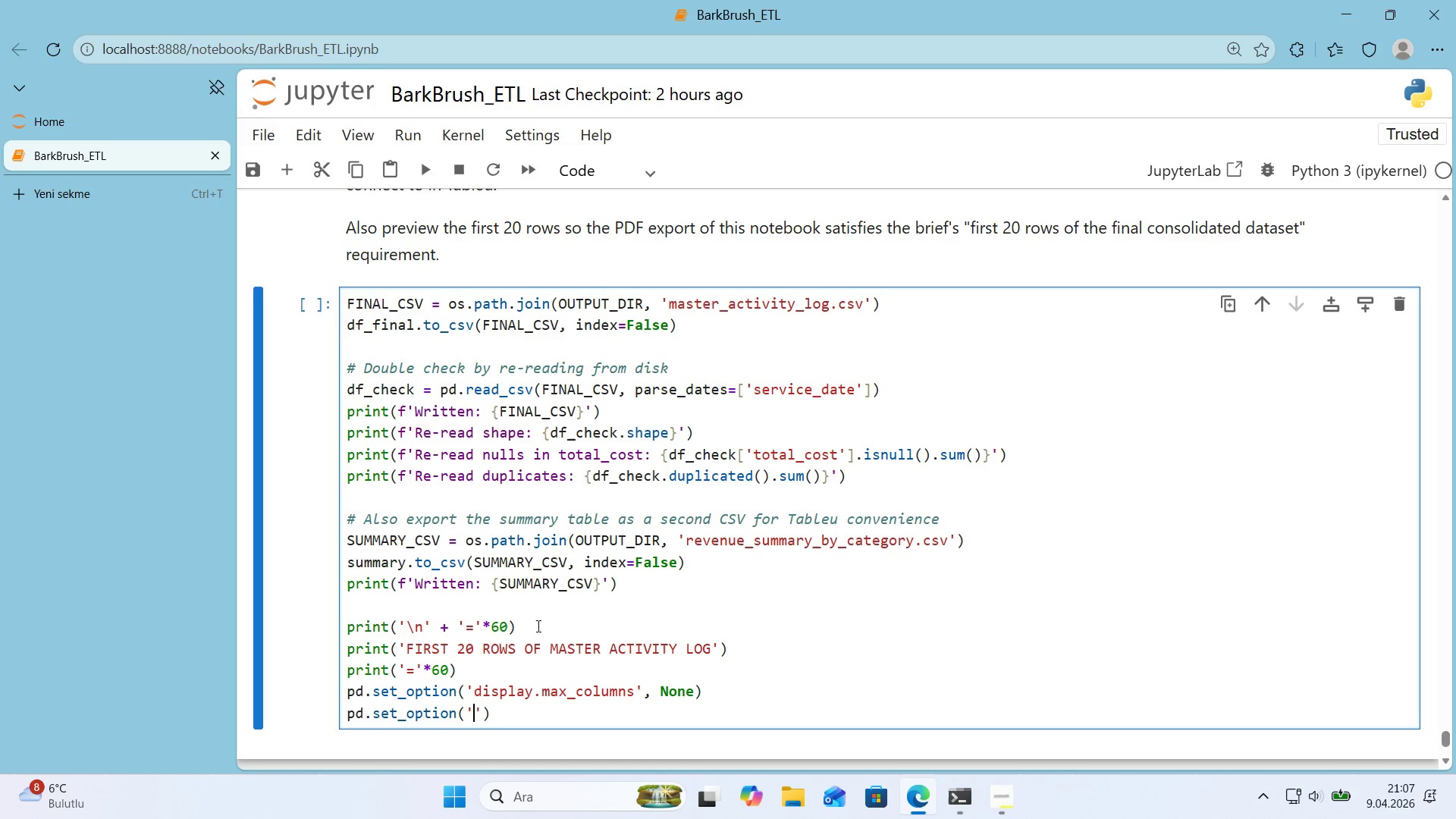 
type(d'splay.w'dth)
 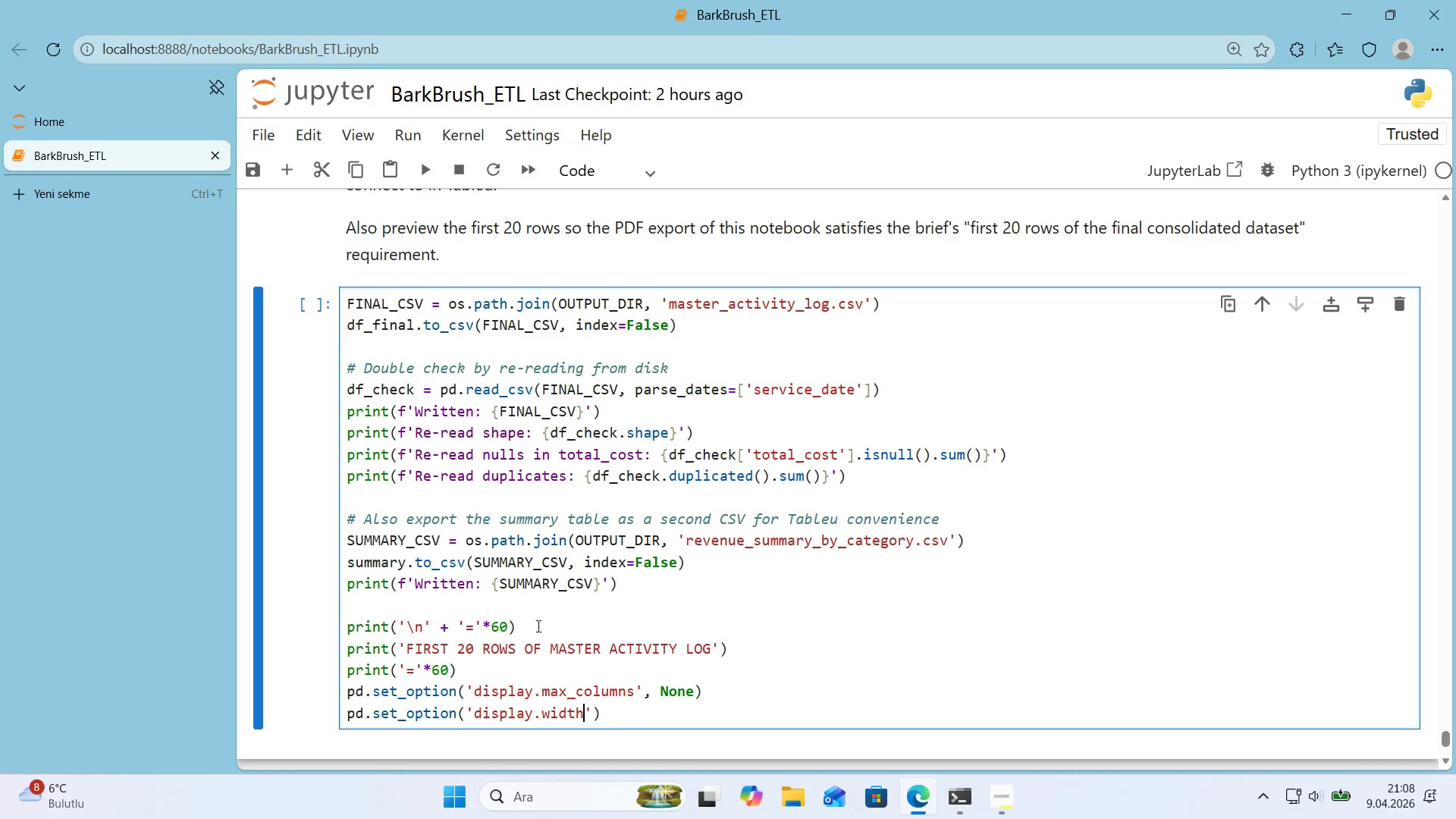 
key(ArrowRight)
 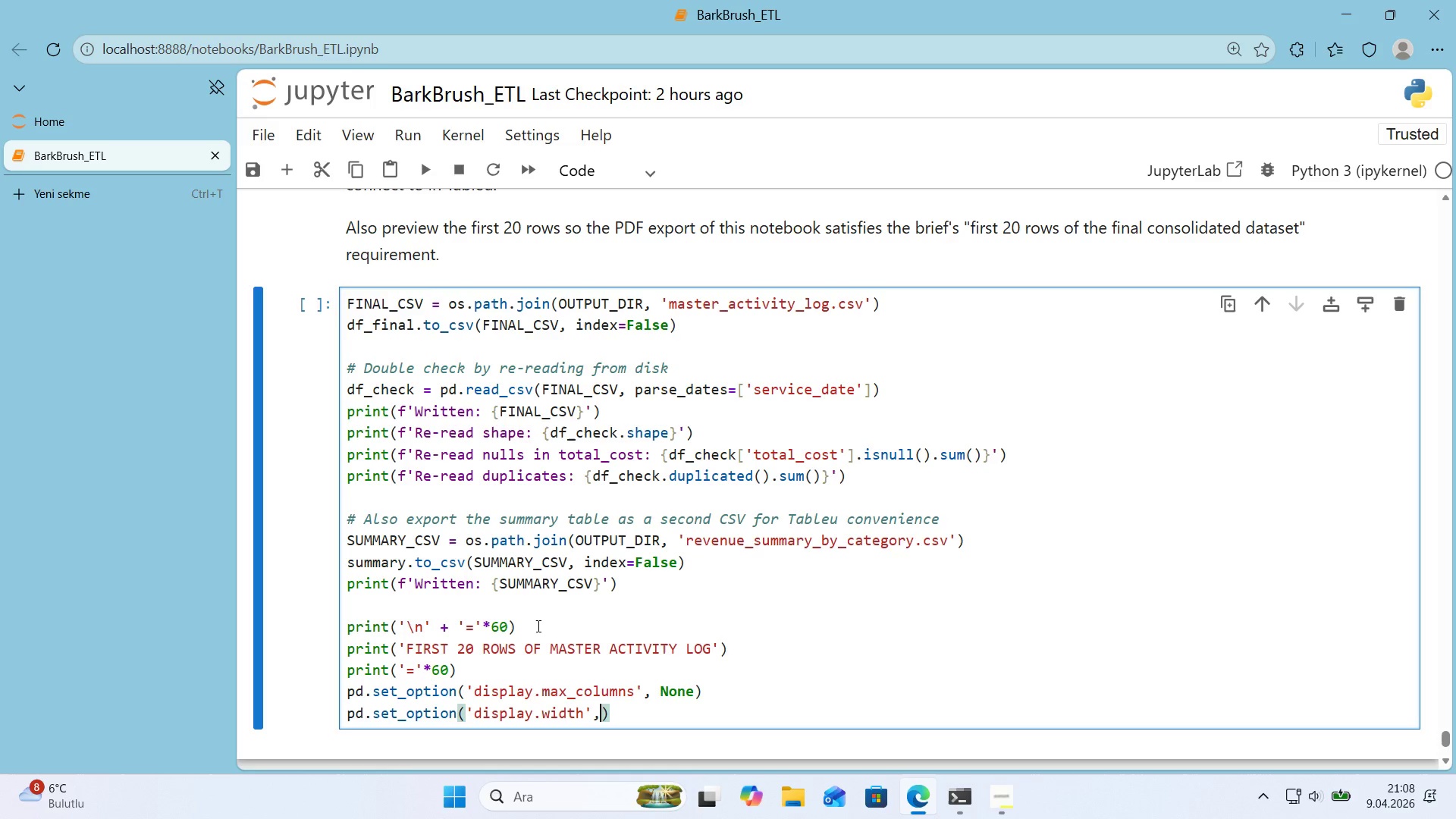 
type(, 200)
 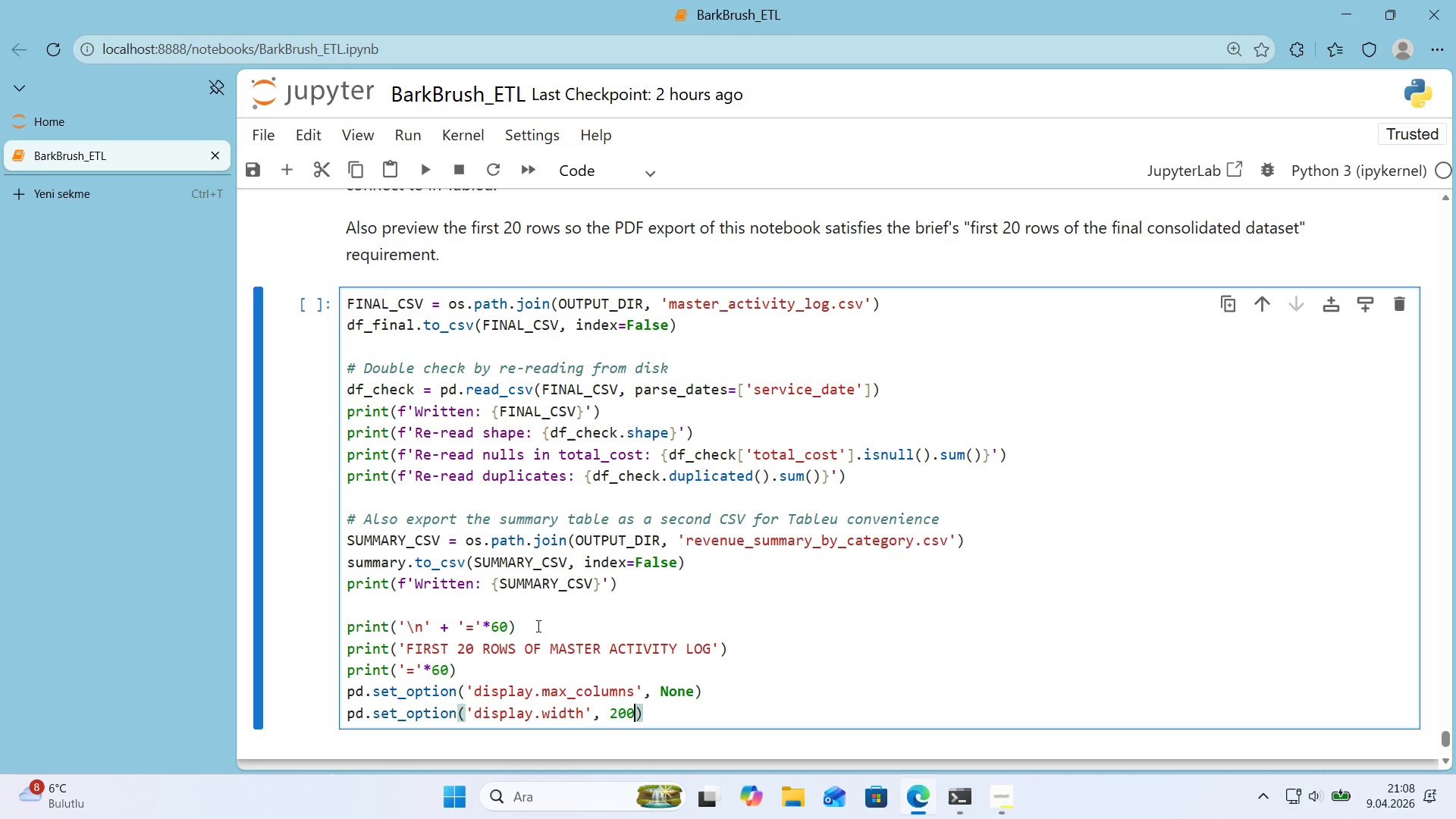 
key(ArrowRight)
 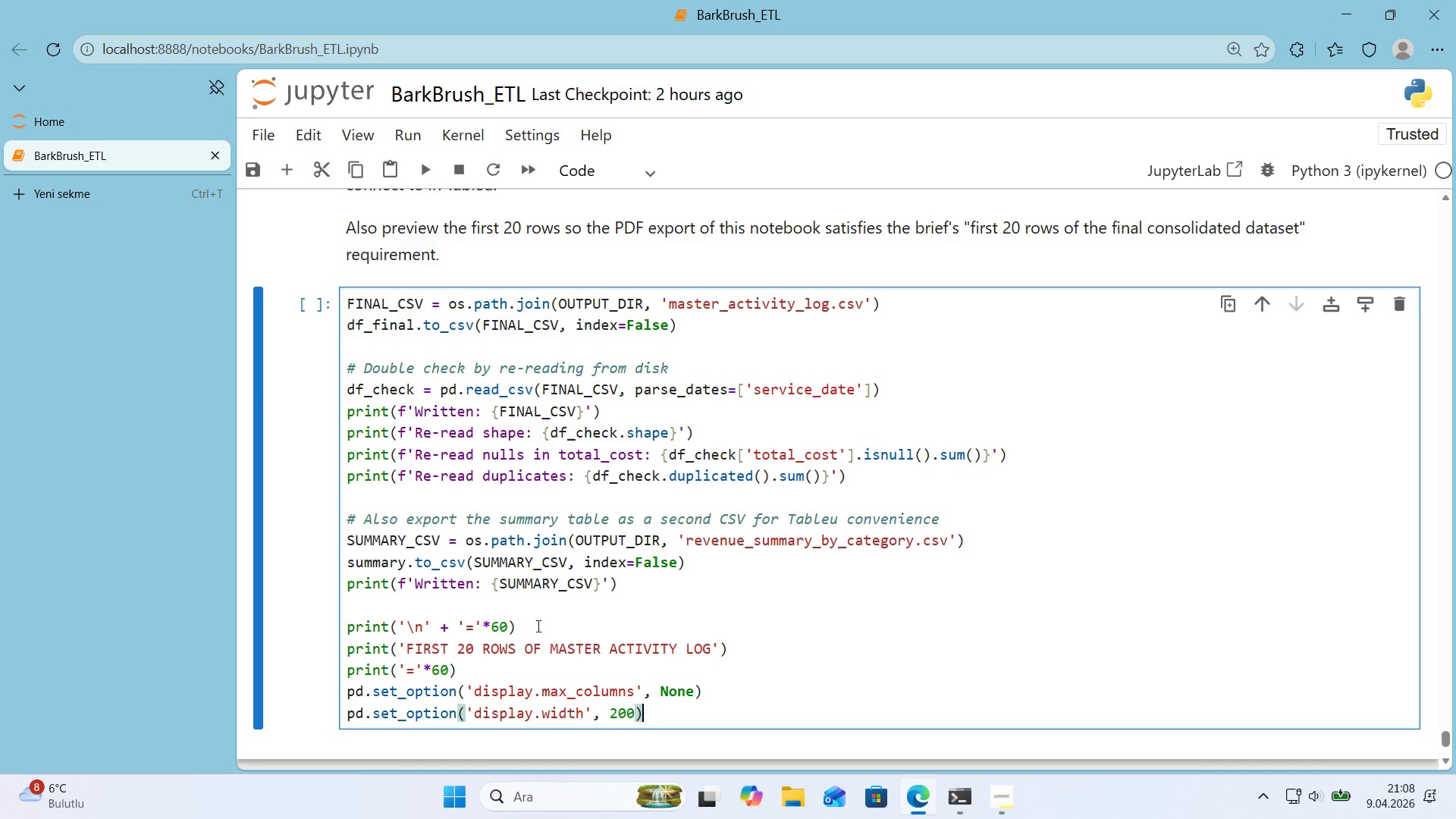 
key(Enter)
 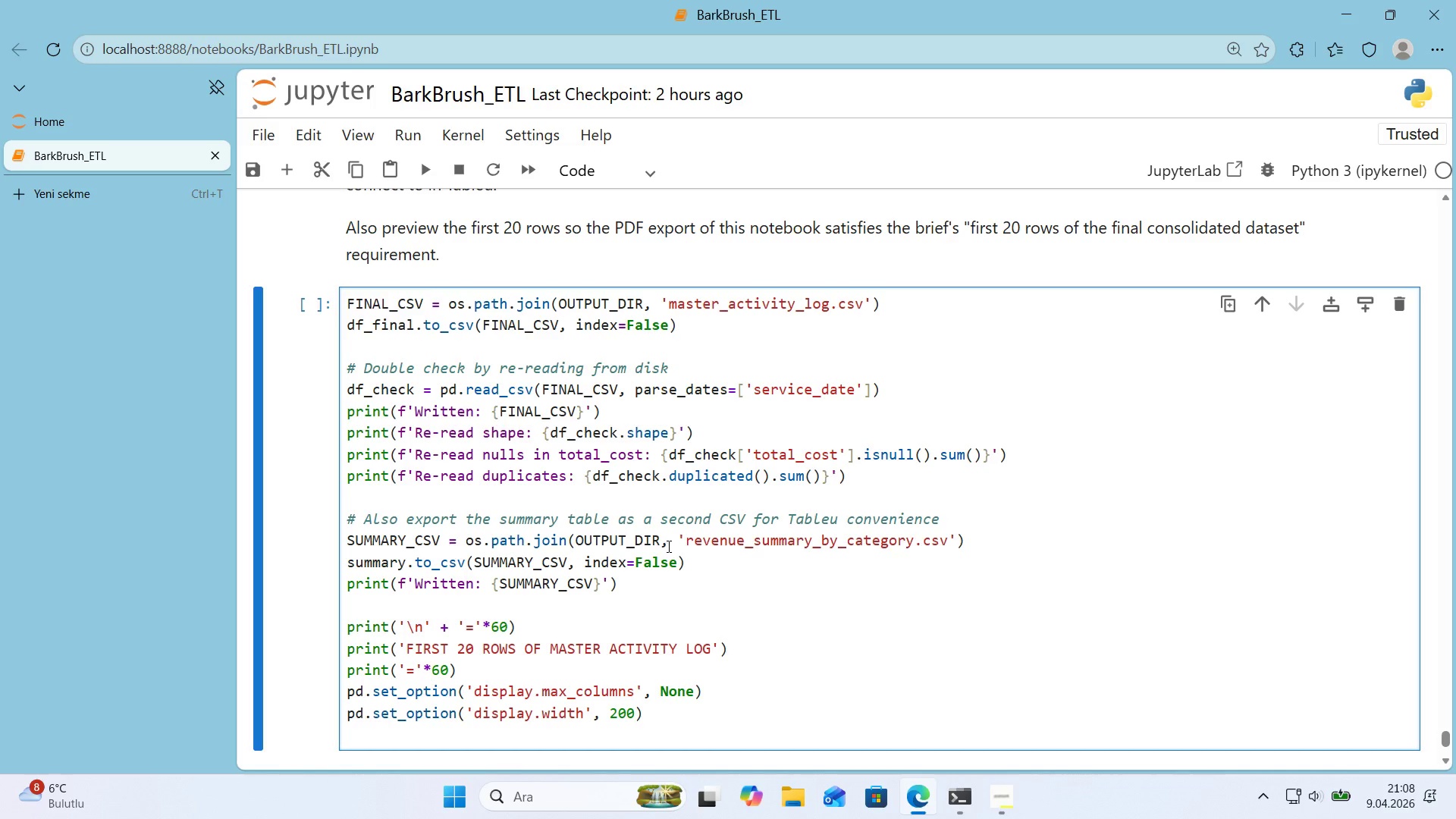 
scroll: coordinate [667, 546], scroll_direction: down, amount: 1.0
 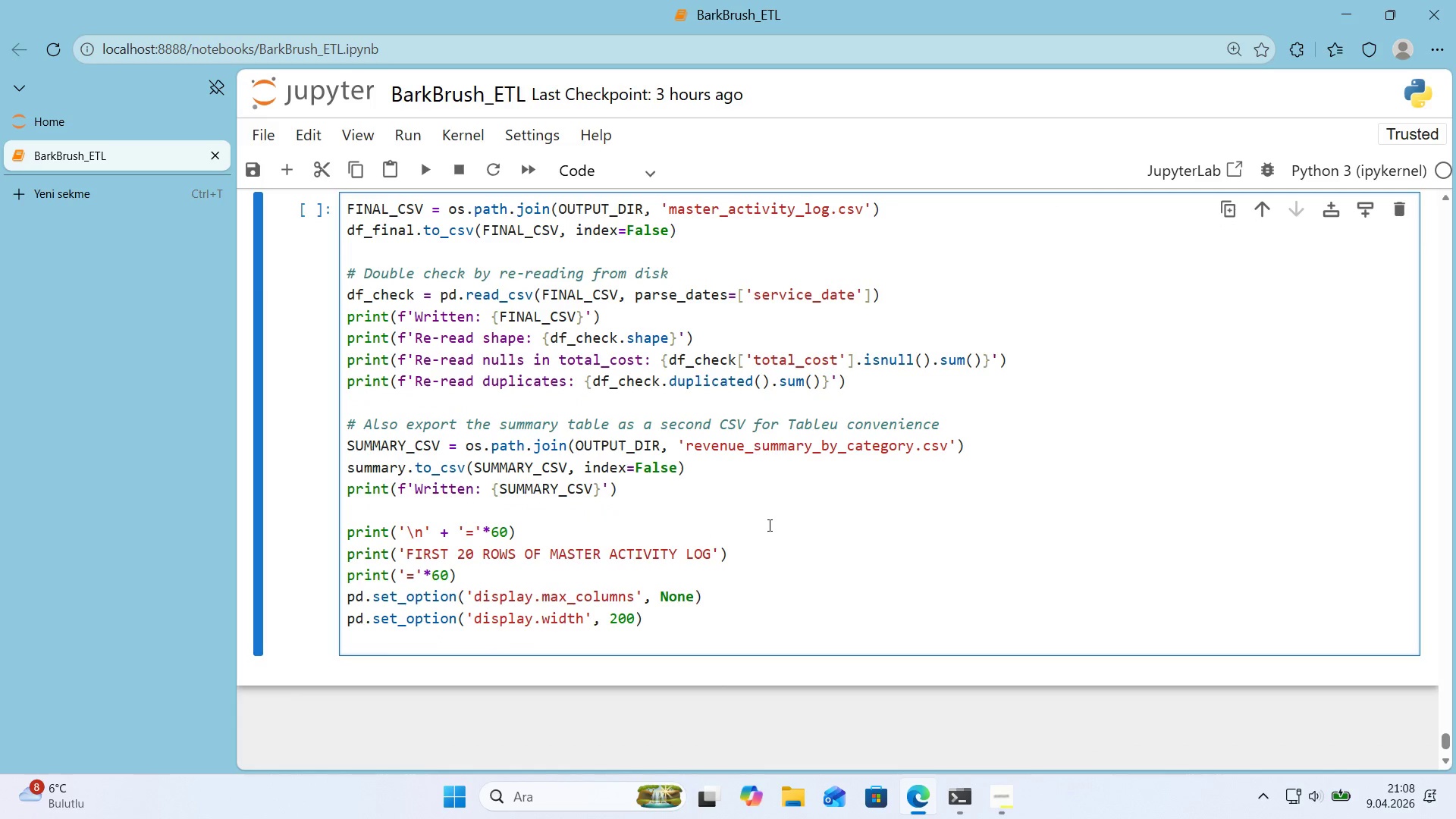 
type(pr'nt*()
 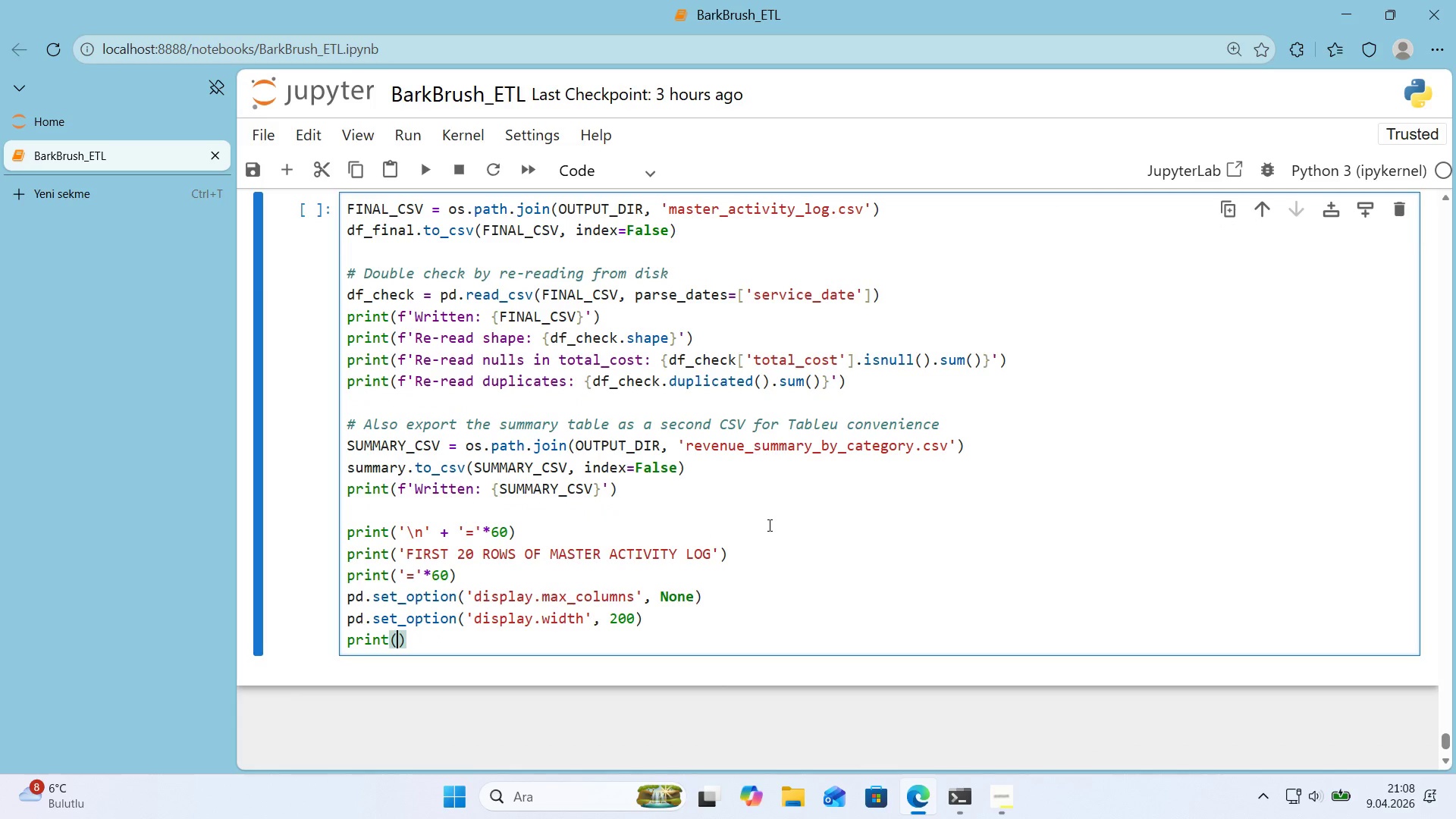 
 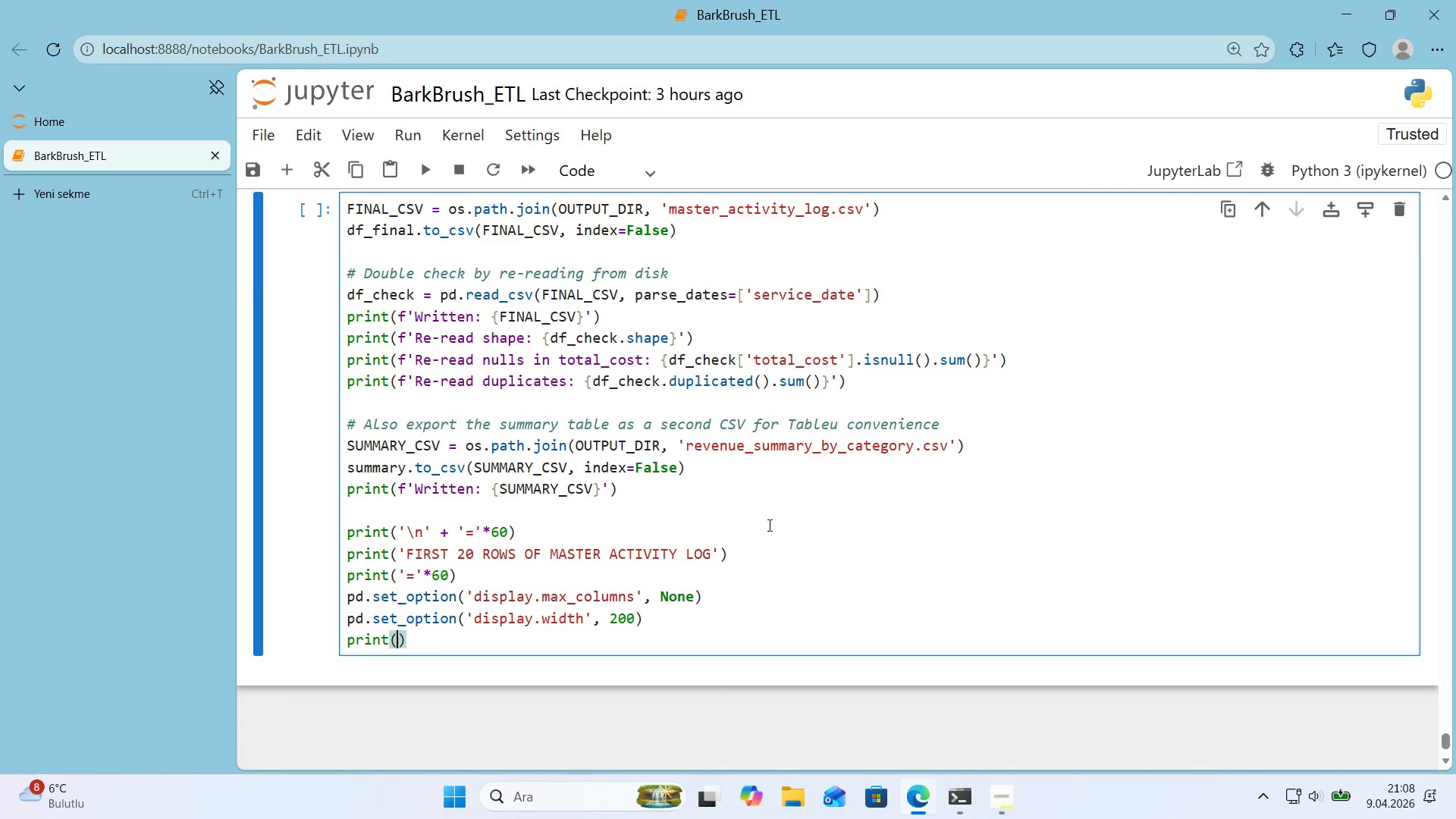 
key(ArrowLeft)
 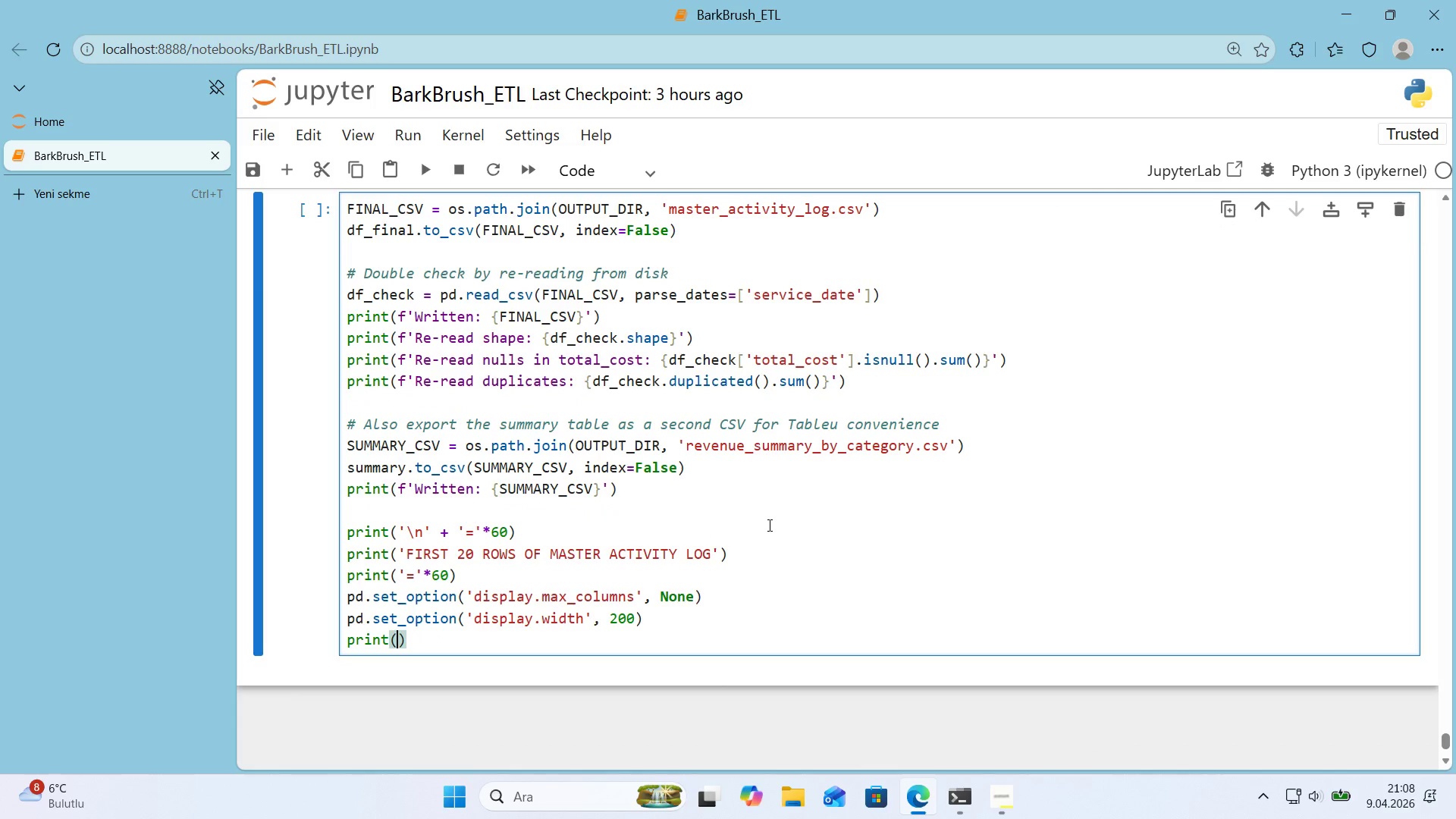 
type(df_f'nal.head*()
 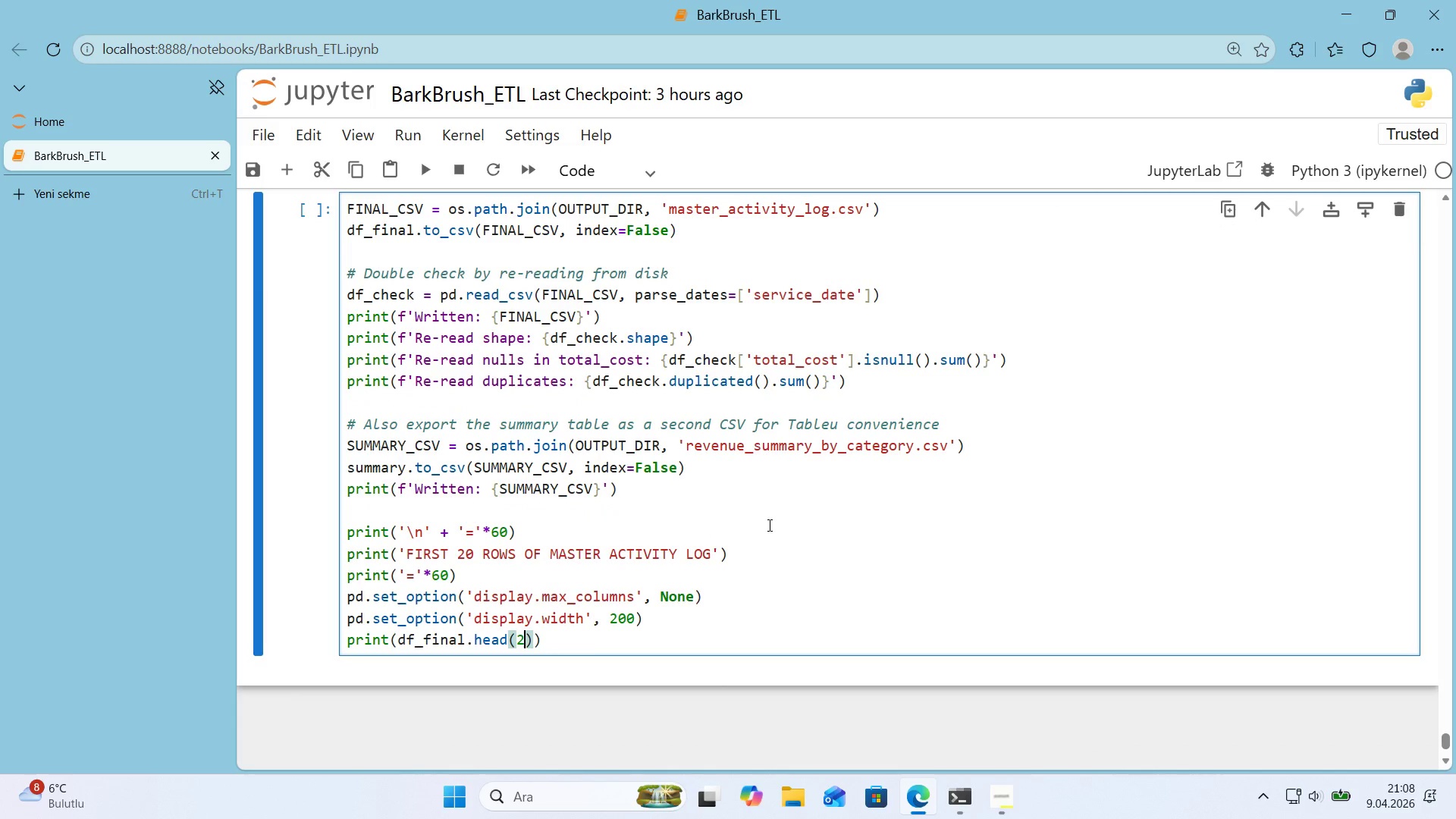 
 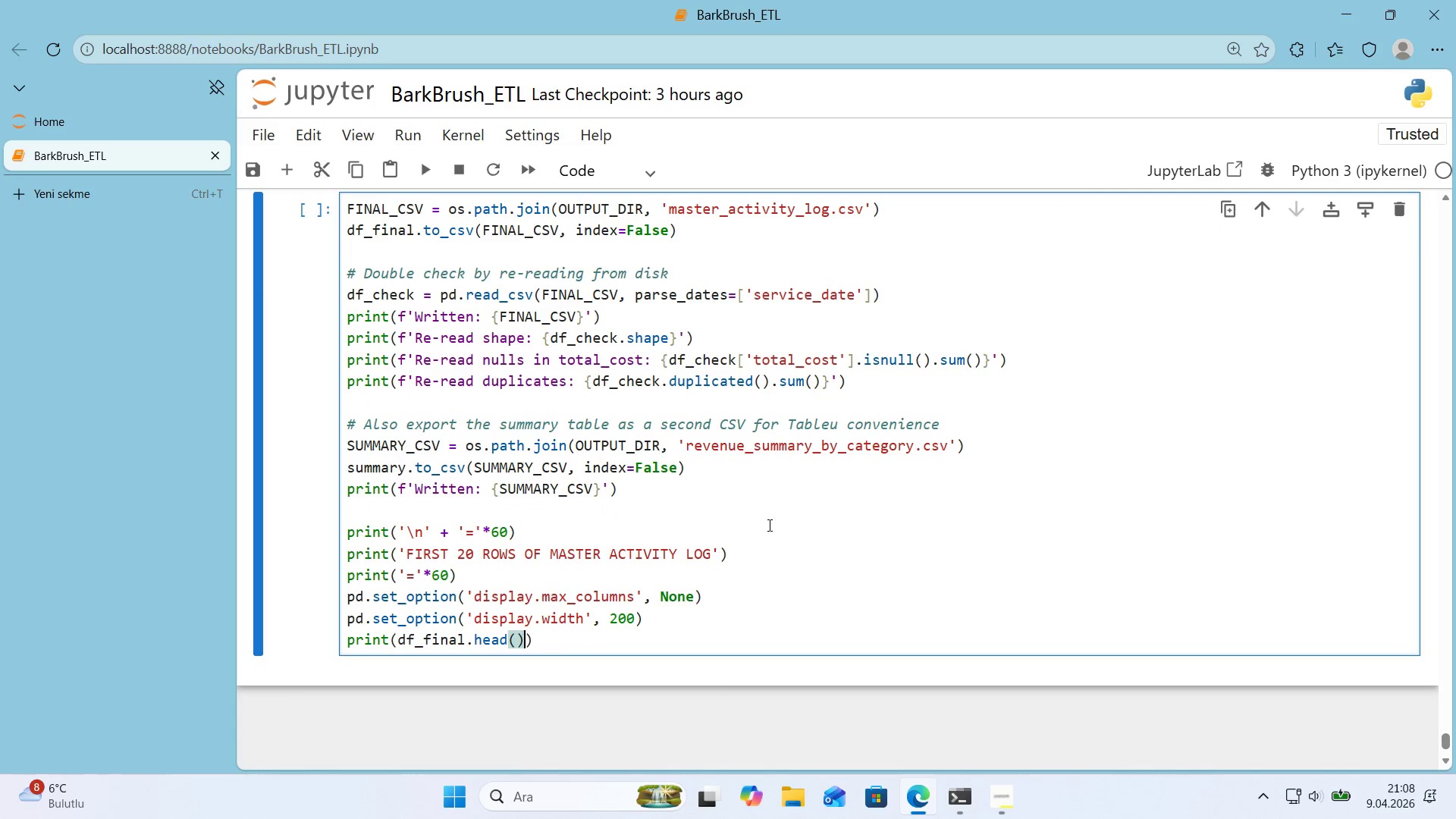 
key(ArrowLeft)
 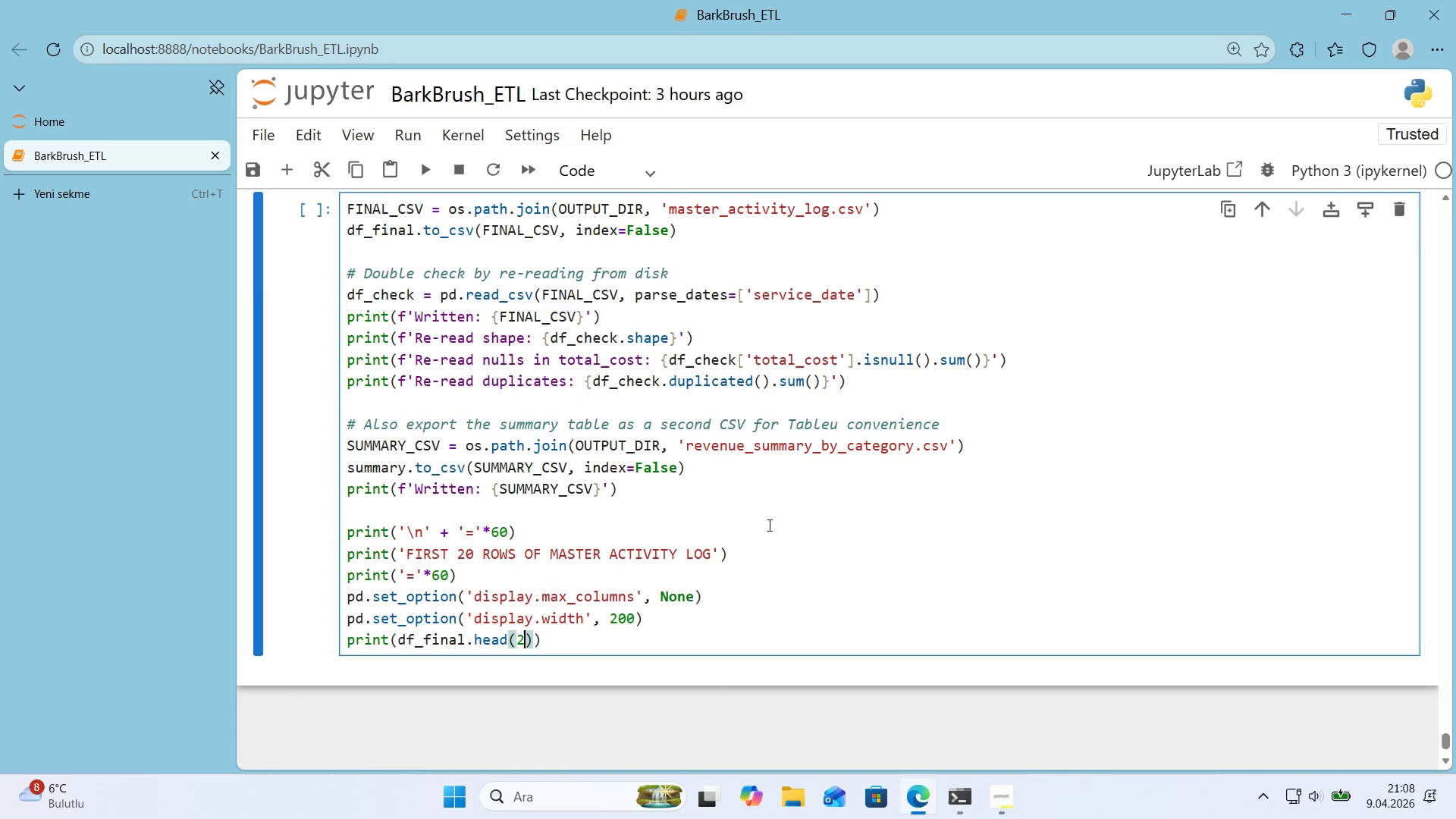 
type(20)
 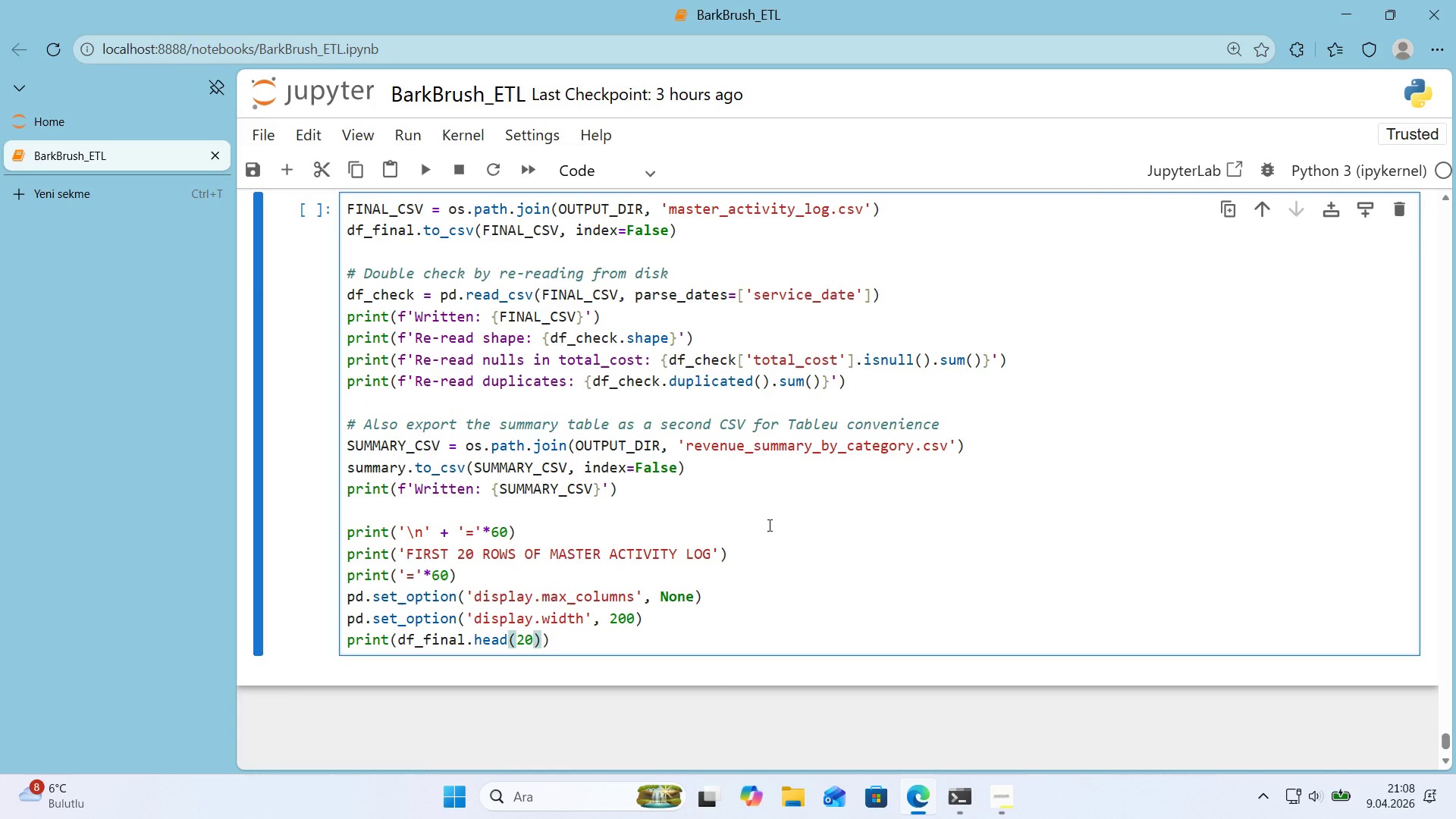 
key(ArrowRight)
 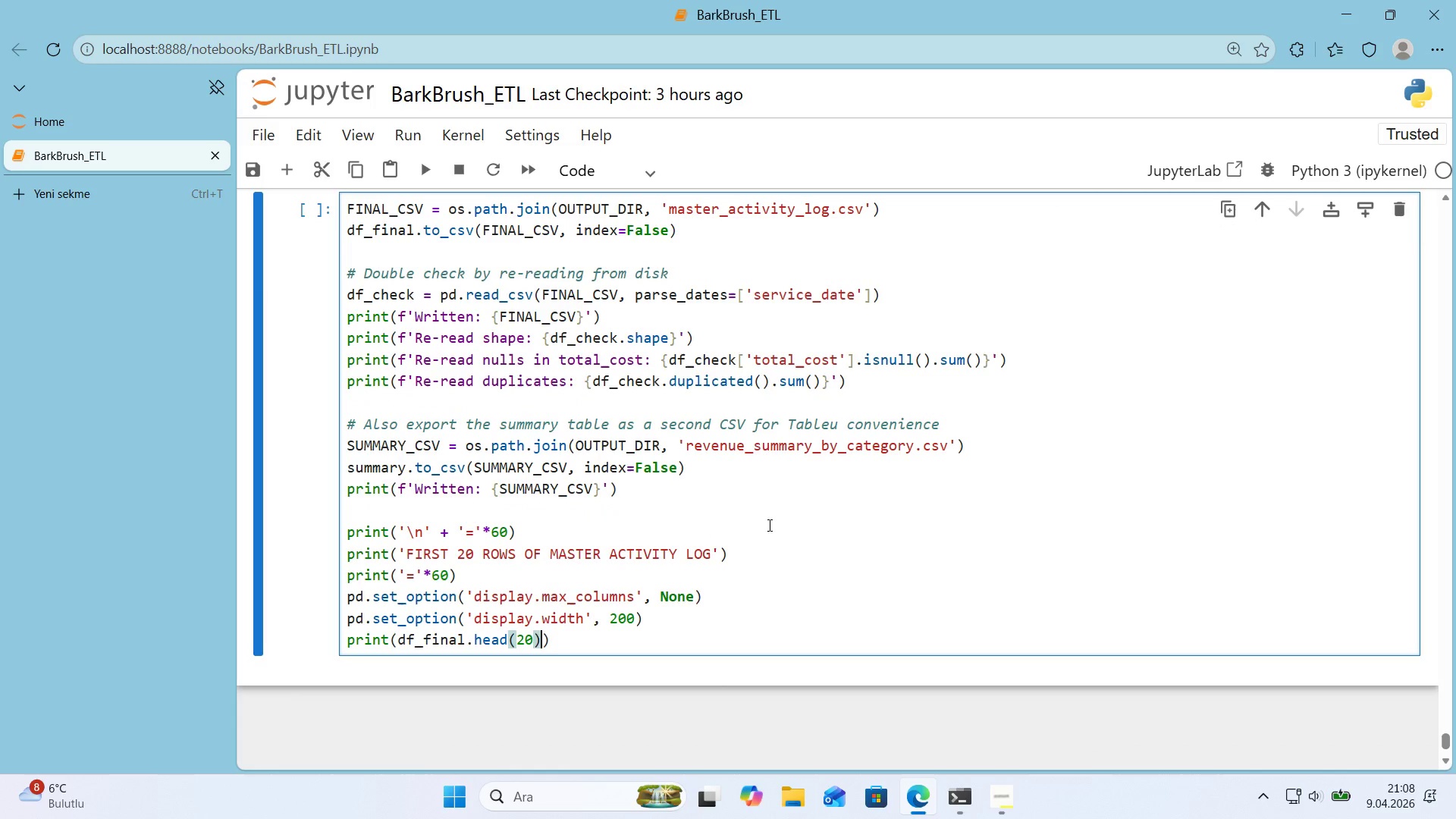 
type(.to_str'ng*()
 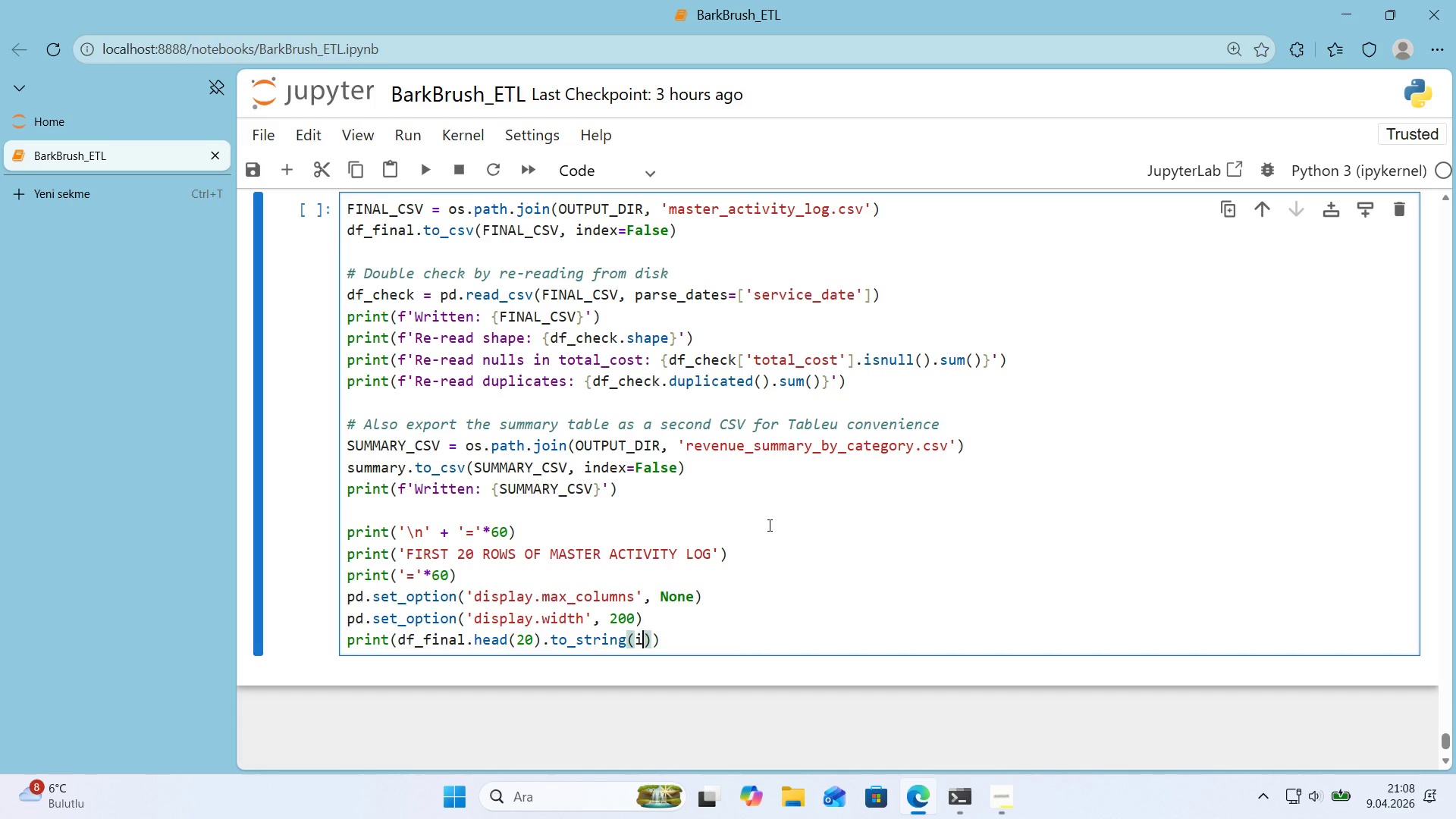 
 